 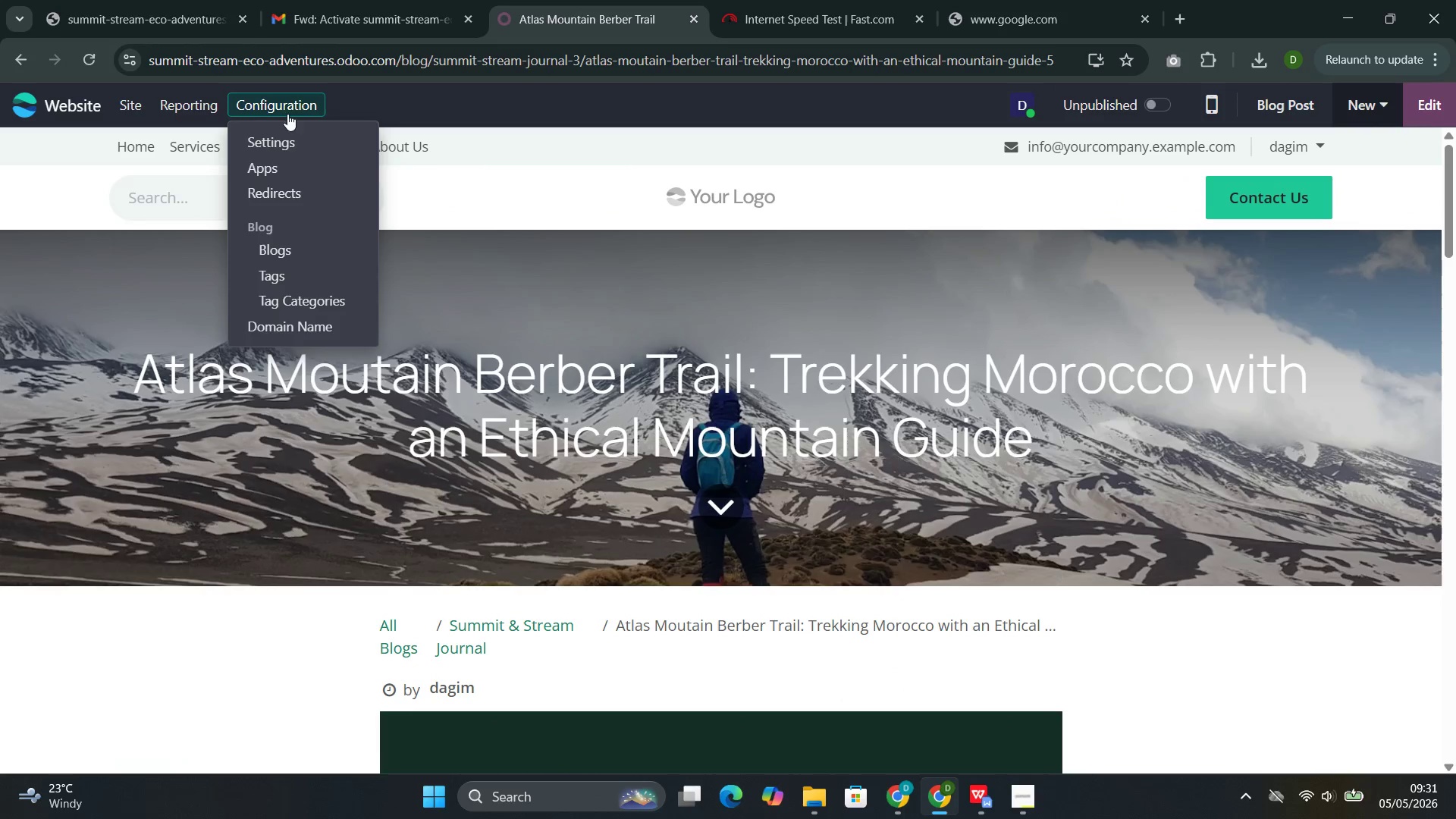 
left_click([292, 274])
 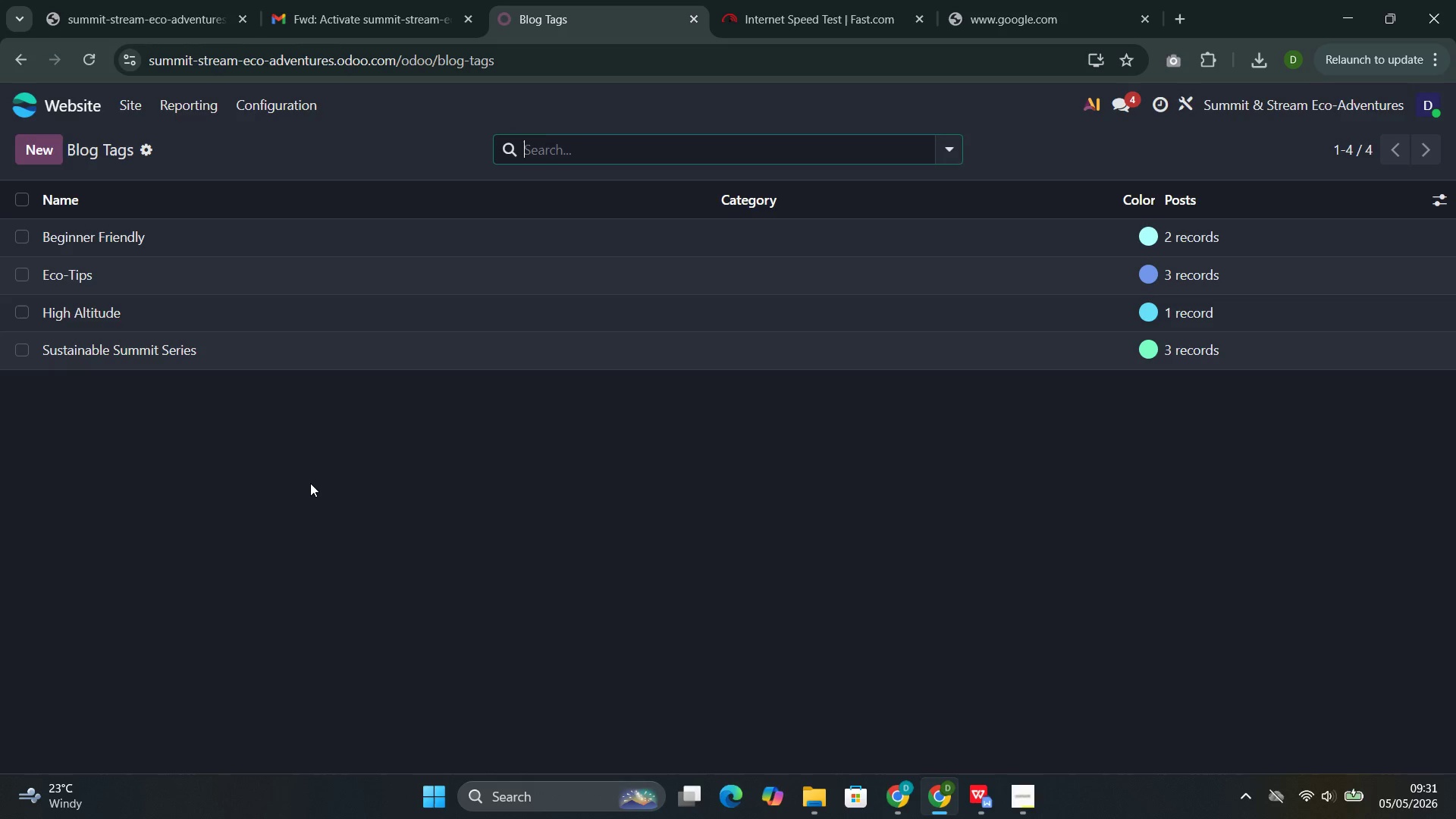 
wait(37.12)
 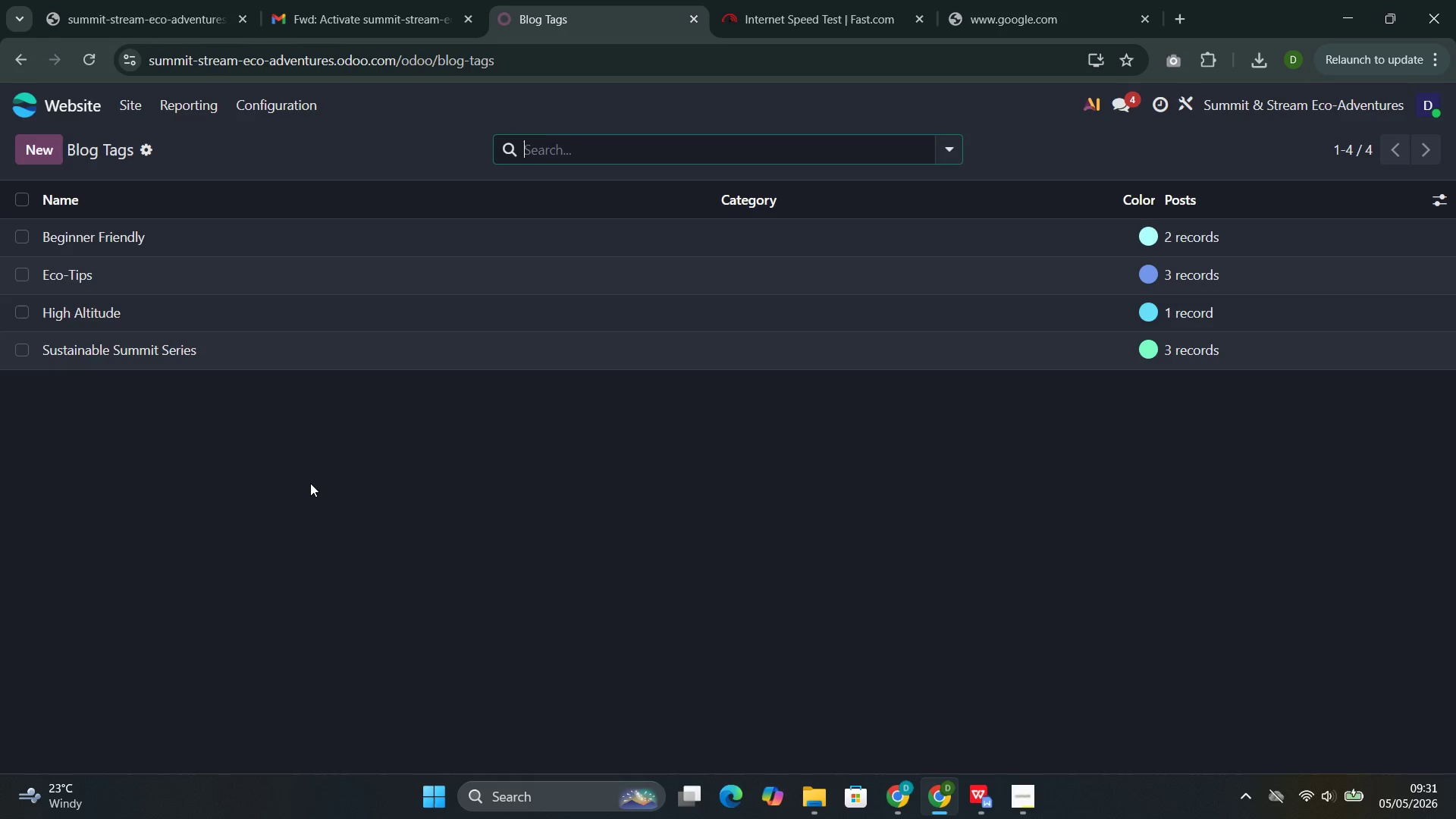 
left_click([154, 309])
 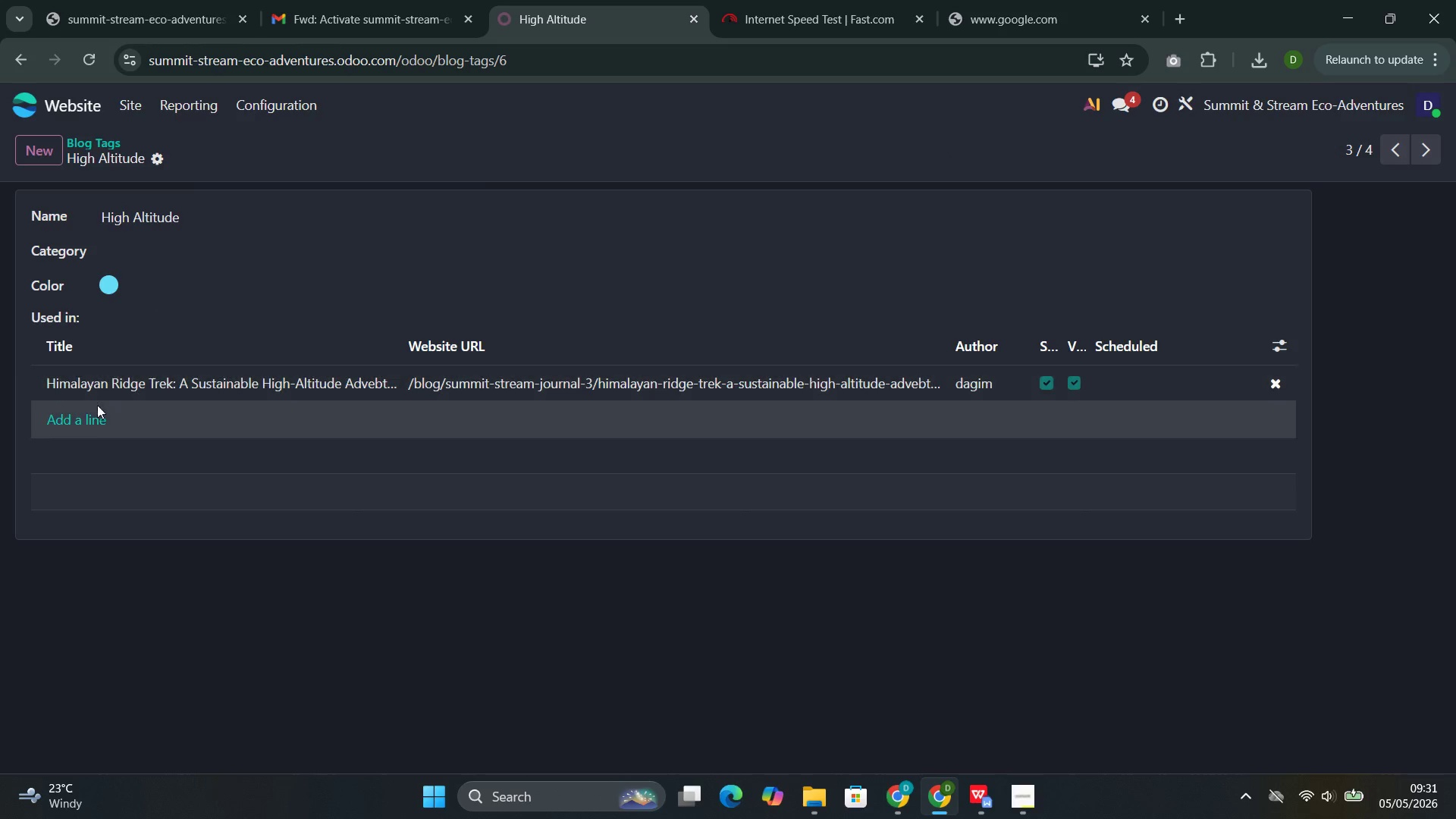 
left_click([89, 410])
 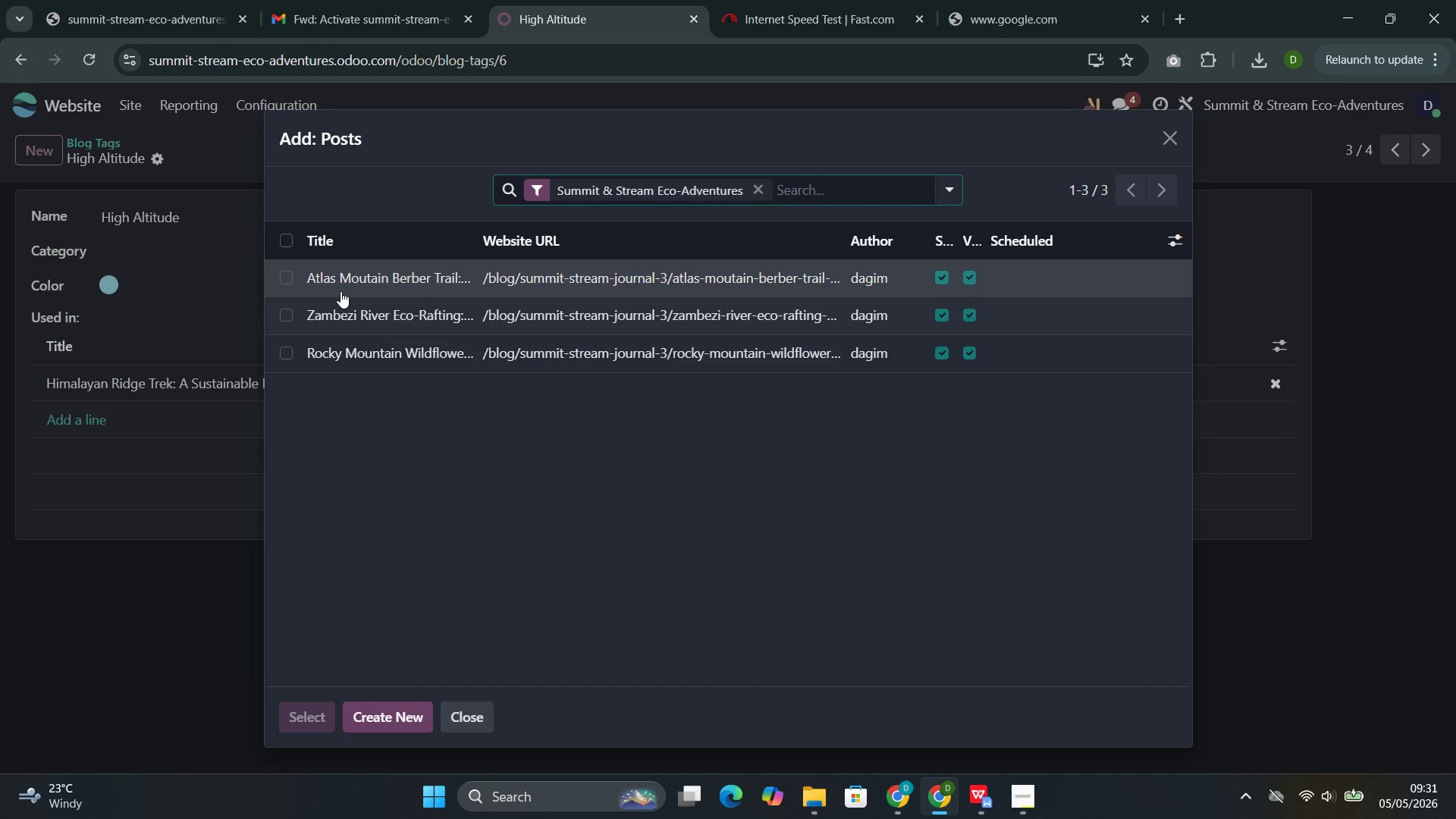 
left_click([355, 281])
 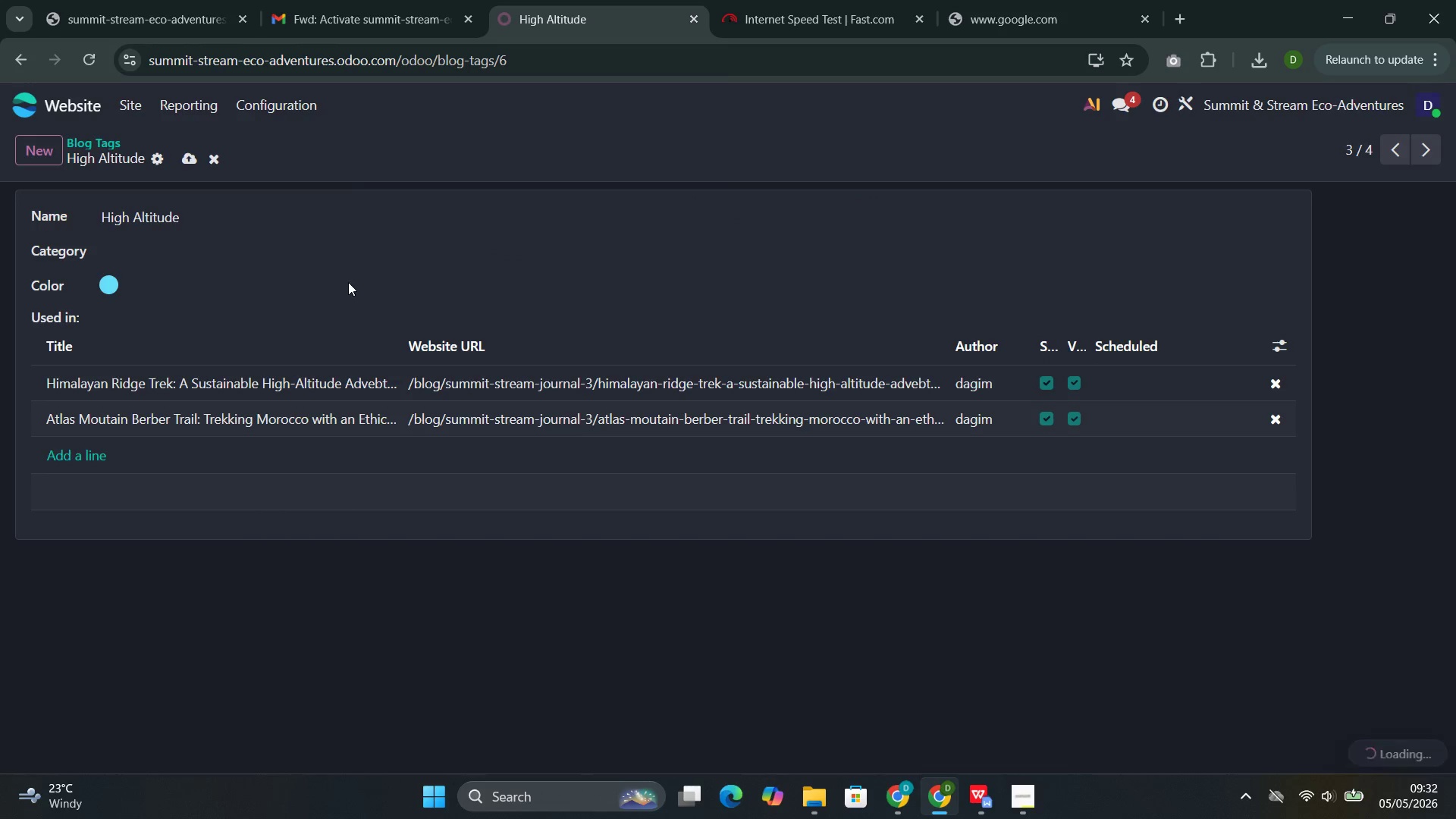 
left_click([190, 164])
 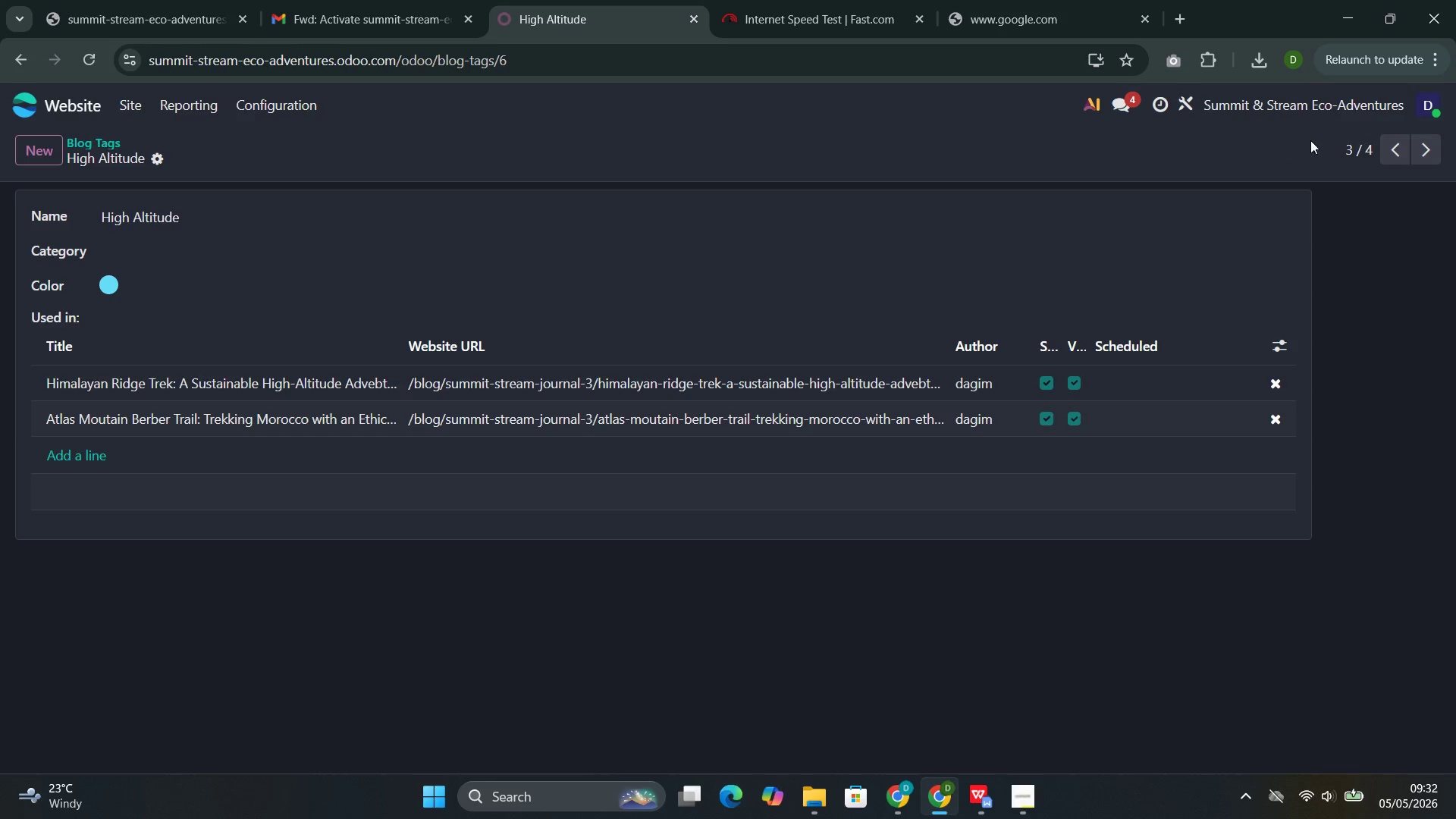 
left_click([1389, 151])
 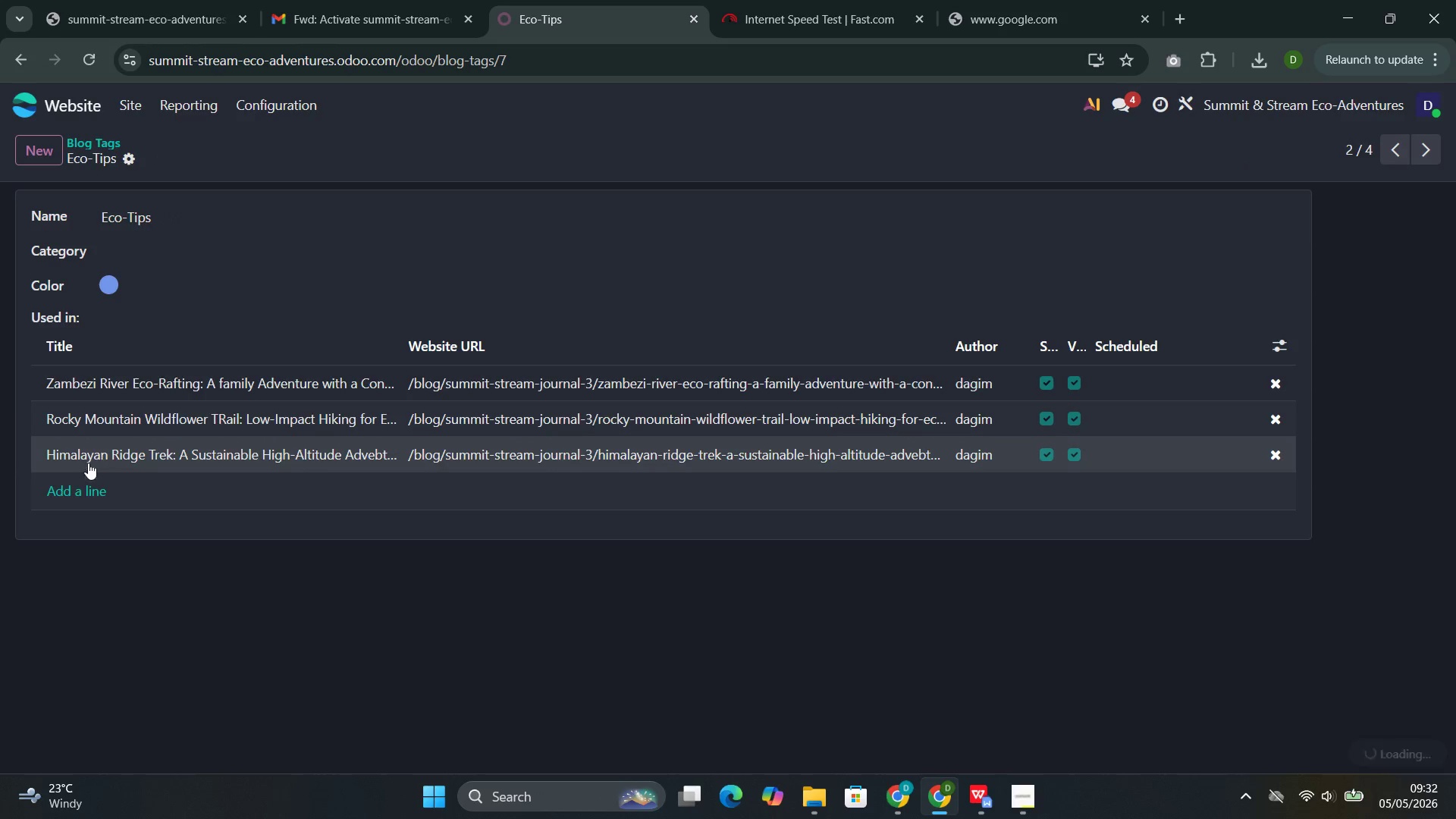 
left_click([70, 491])
 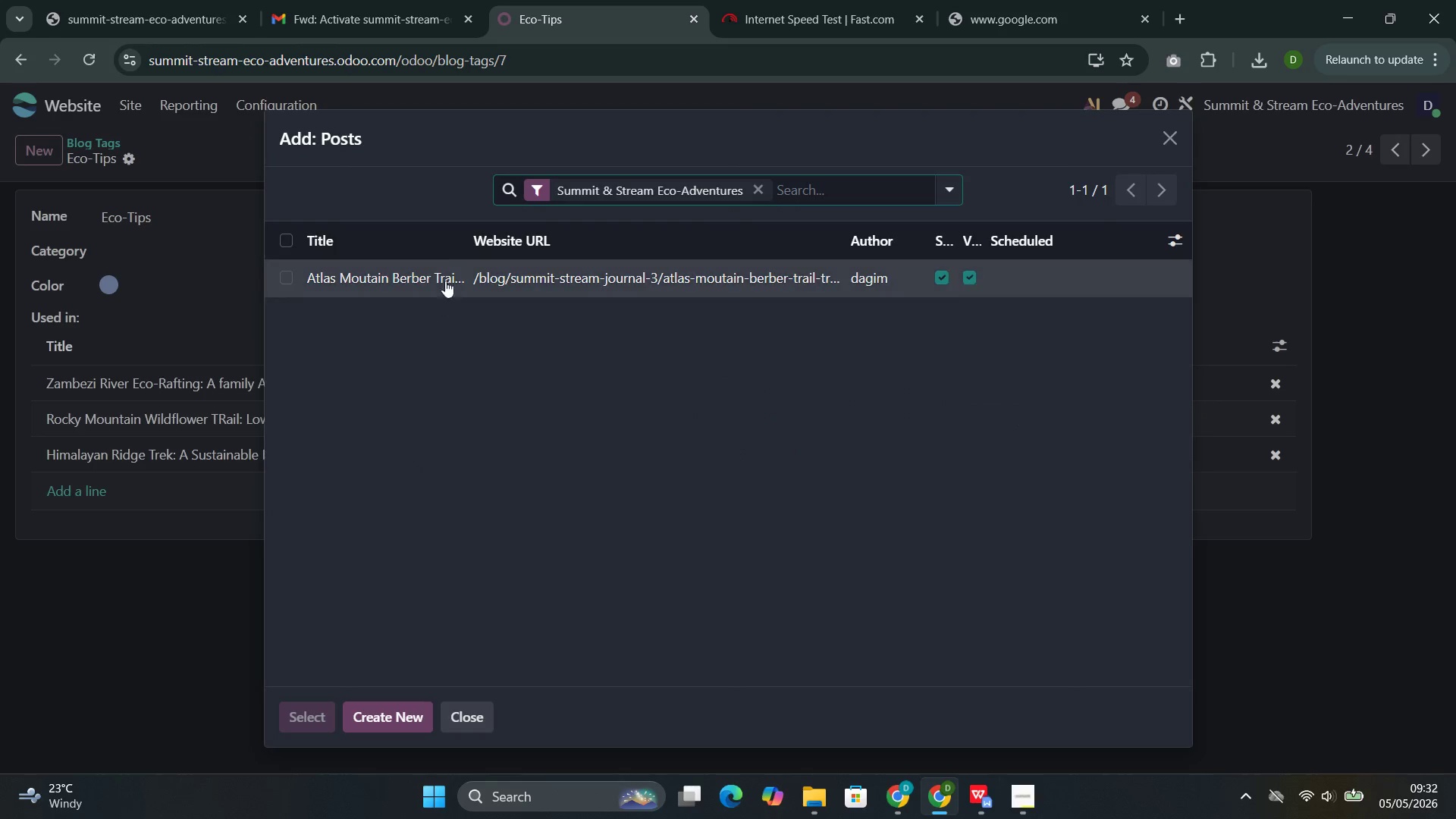 
left_click([427, 276])
 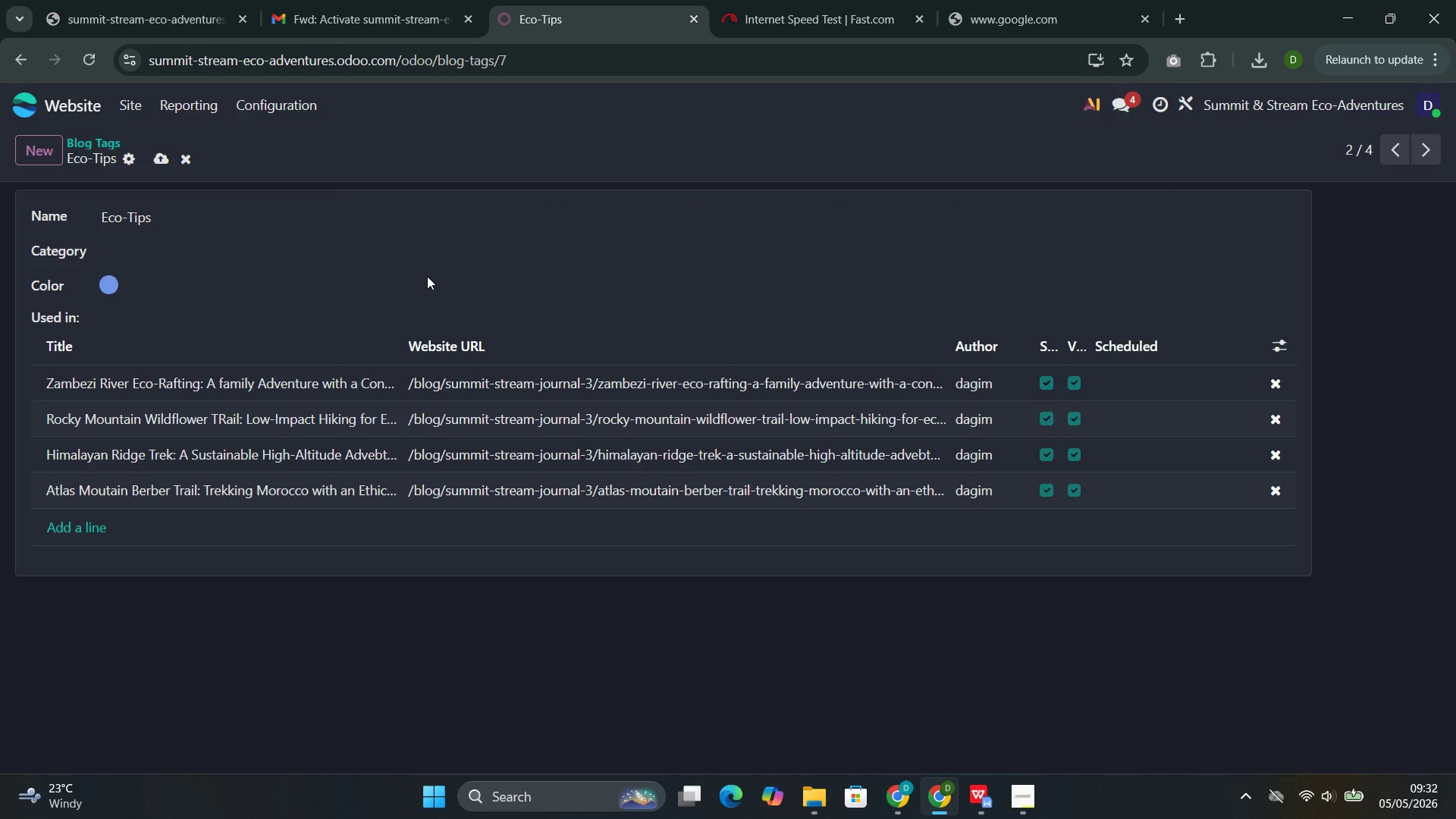 
left_click_drag(start_coordinate=[427, 276], to_coordinate=[256, 207])
 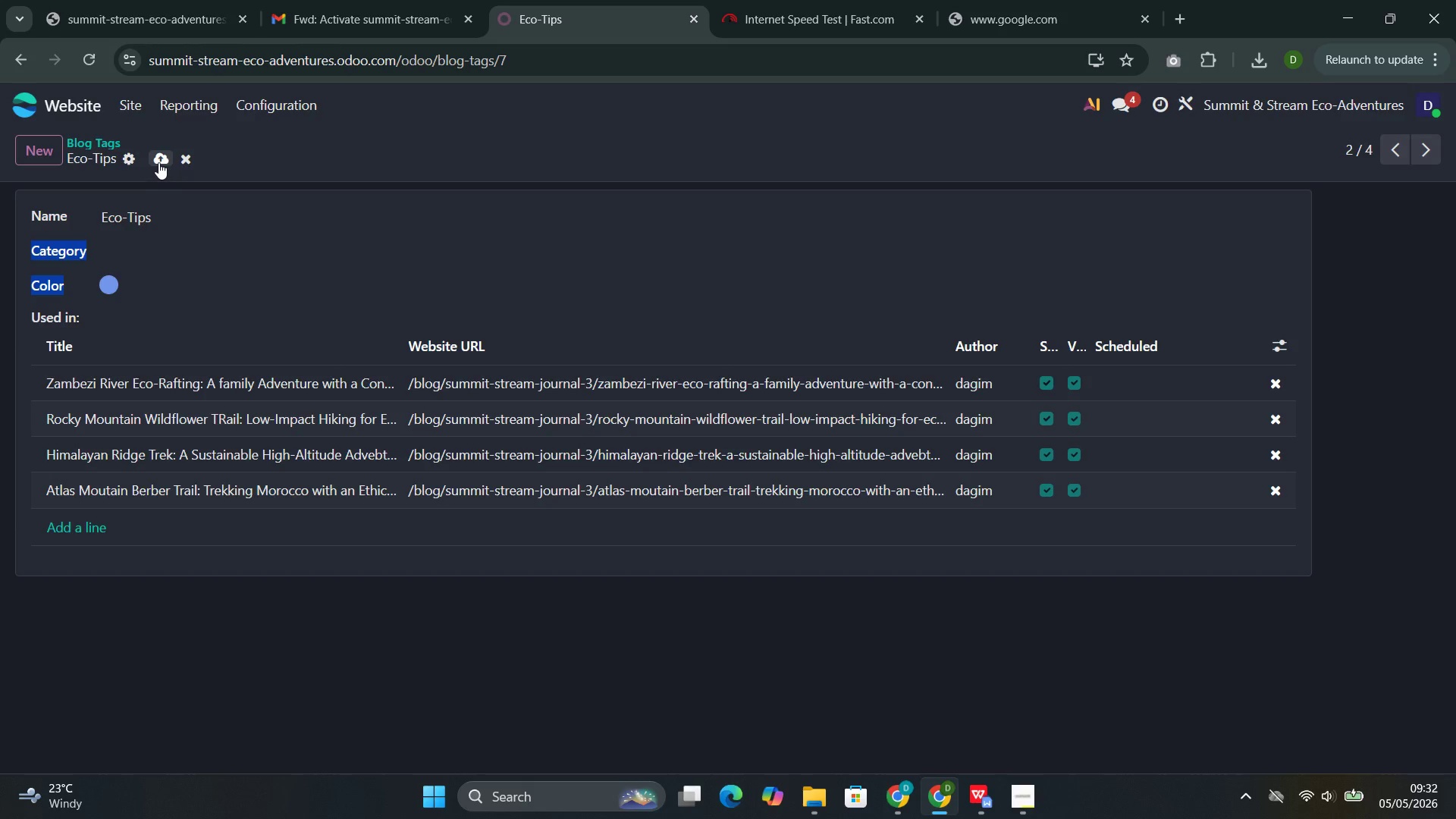 
left_click([160, 162])
 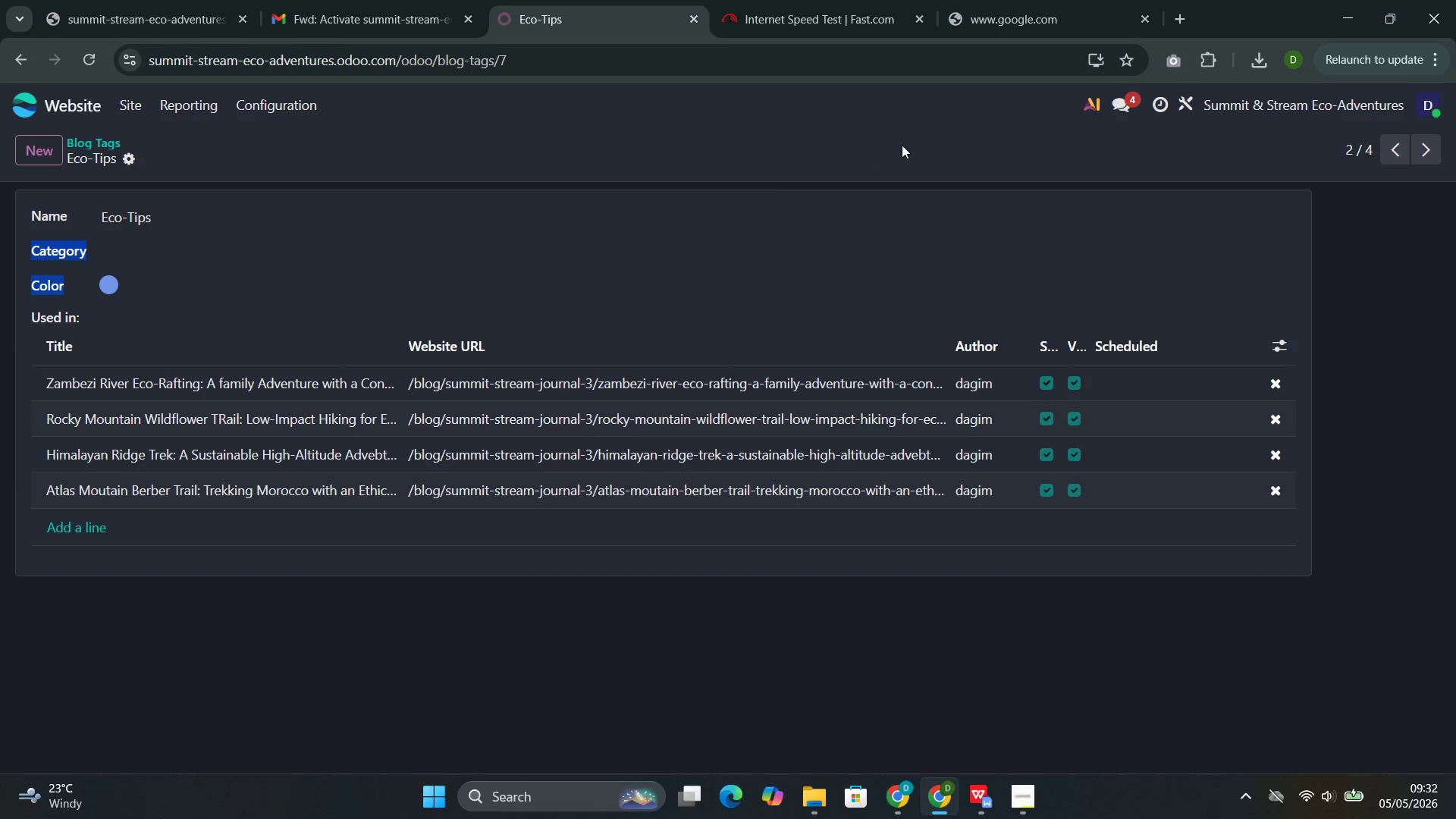 
wait(6.08)
 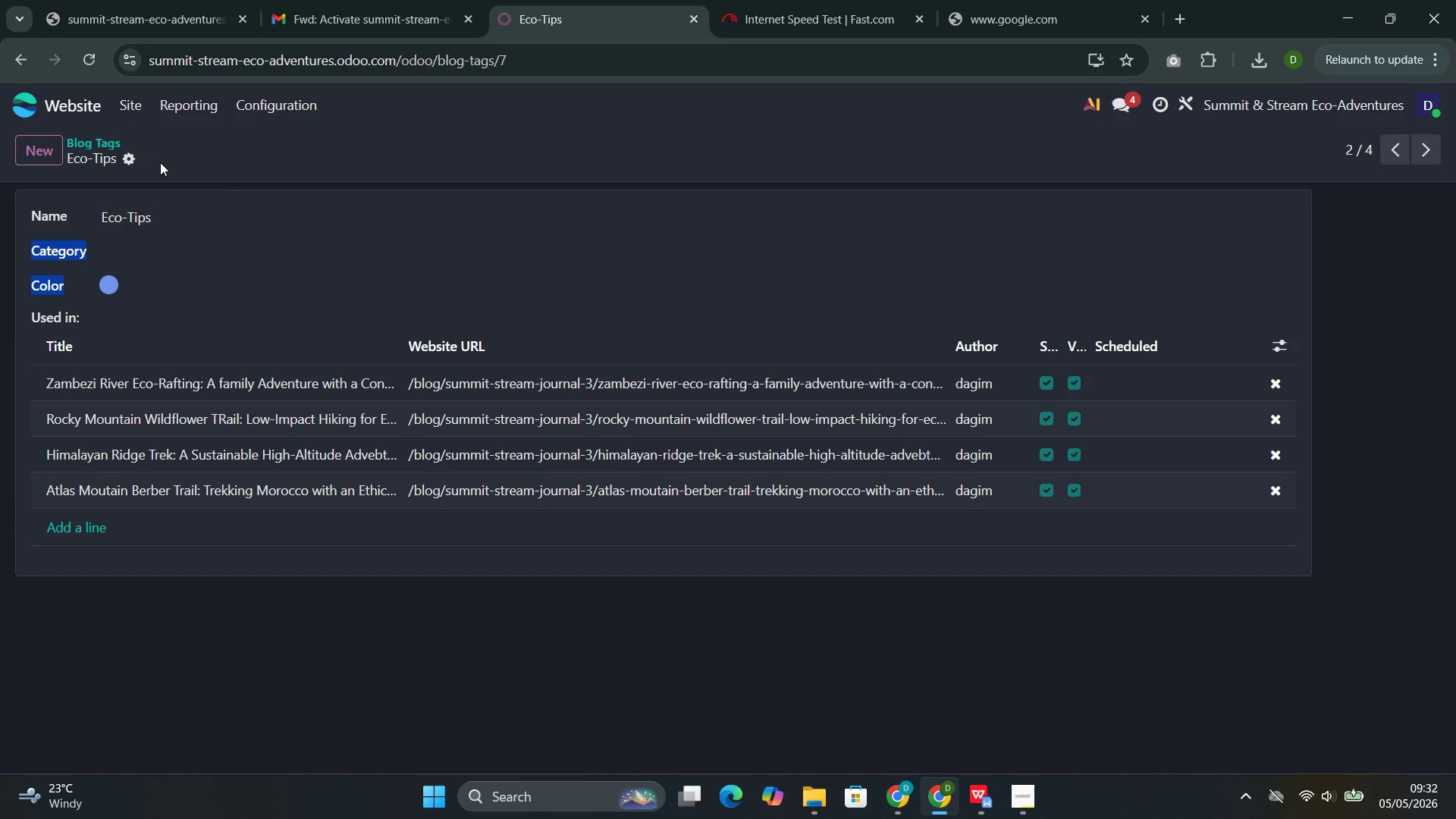 
left_click([1390, 149])
 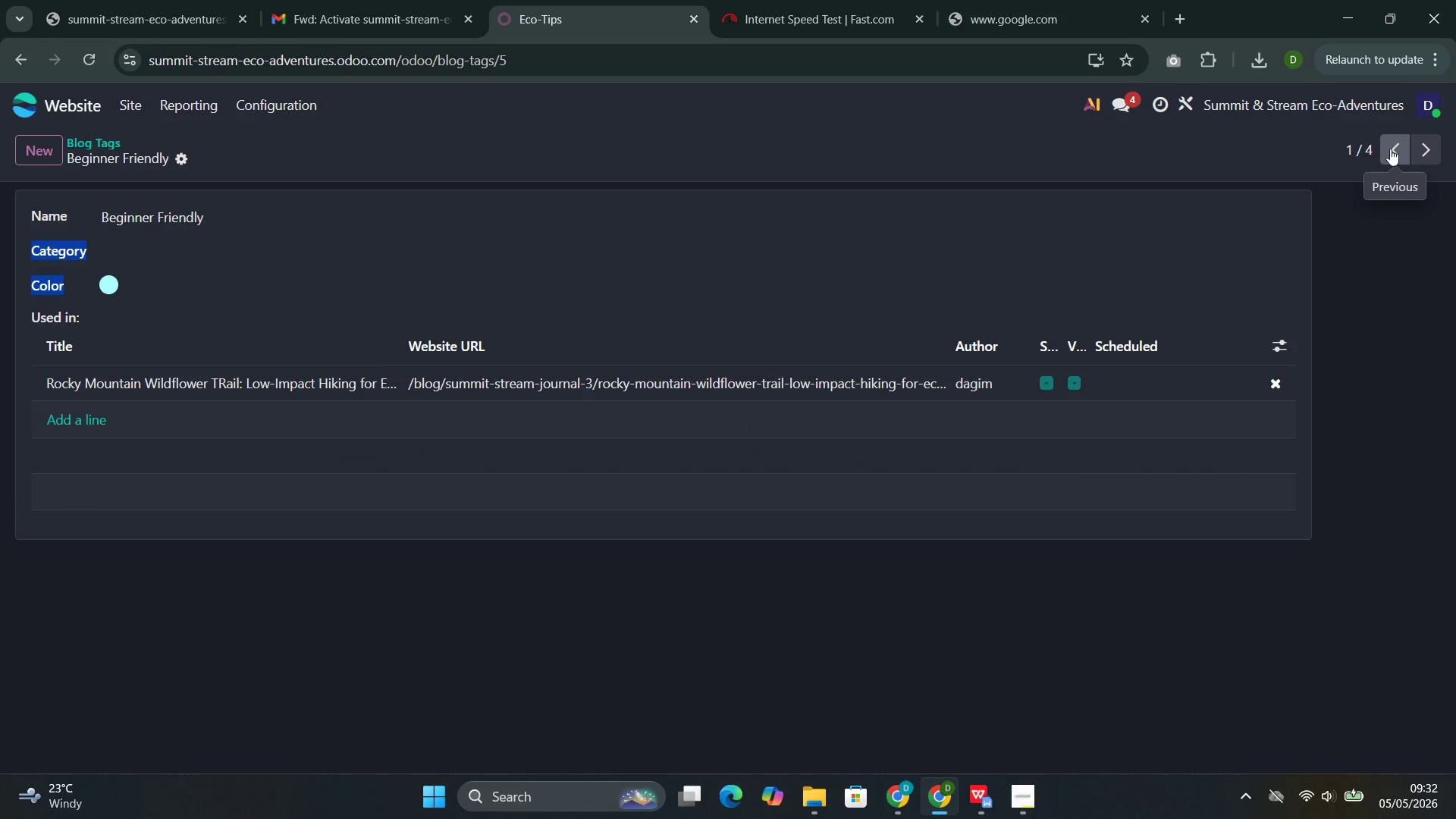 
left_click([1390, 149])
 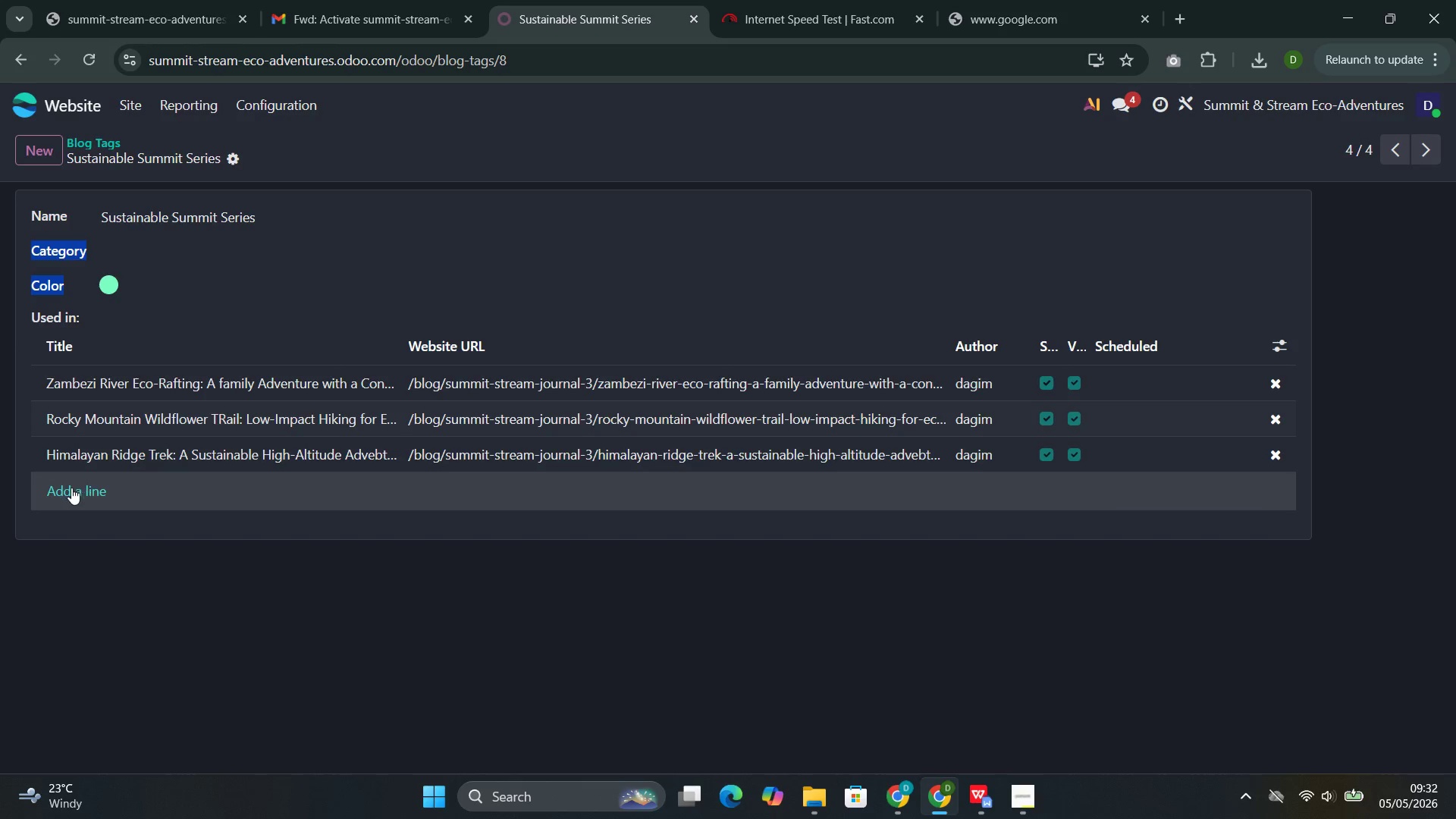 
left_click([71, 488])
 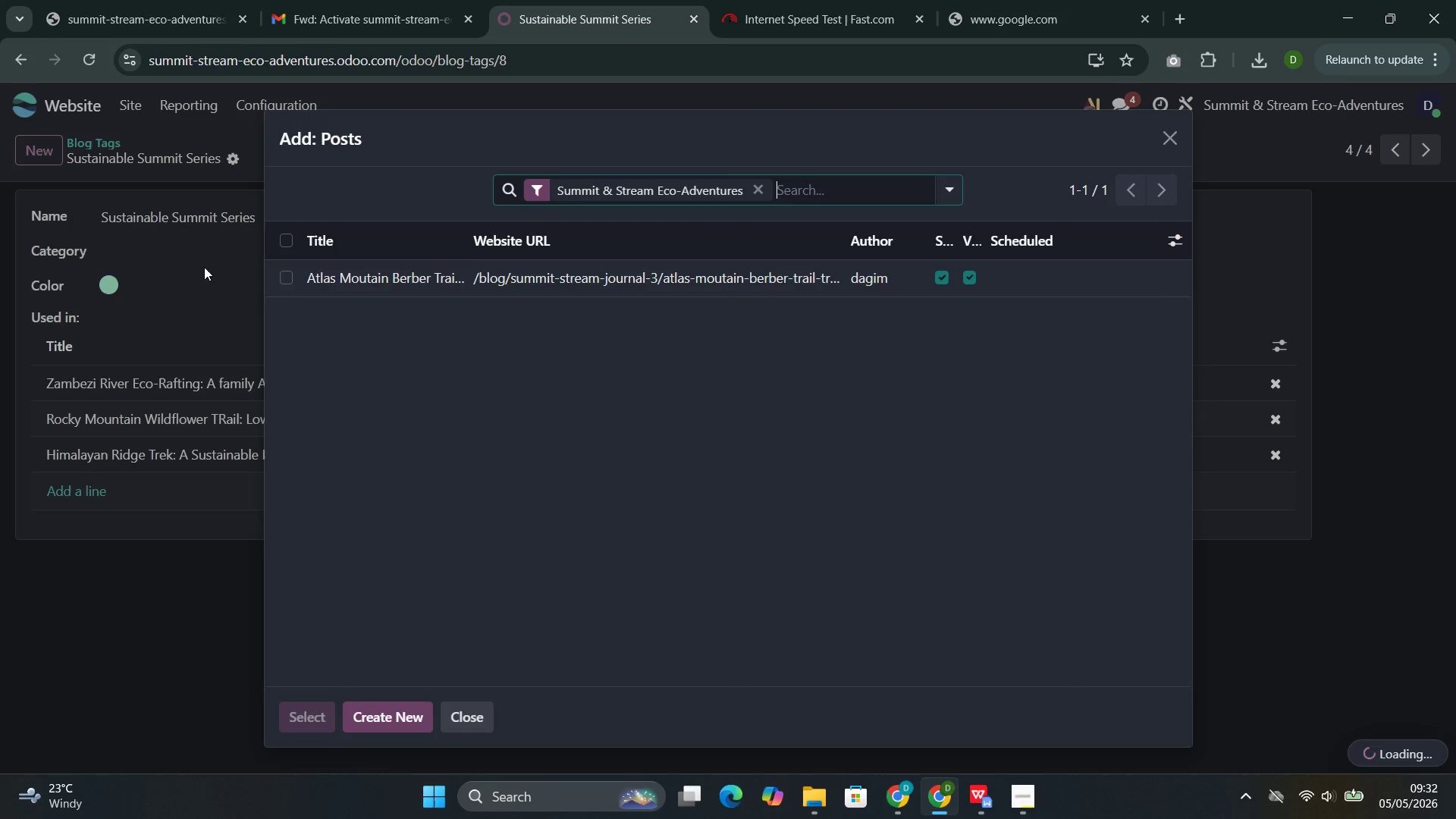 
left_click([324, 275])
 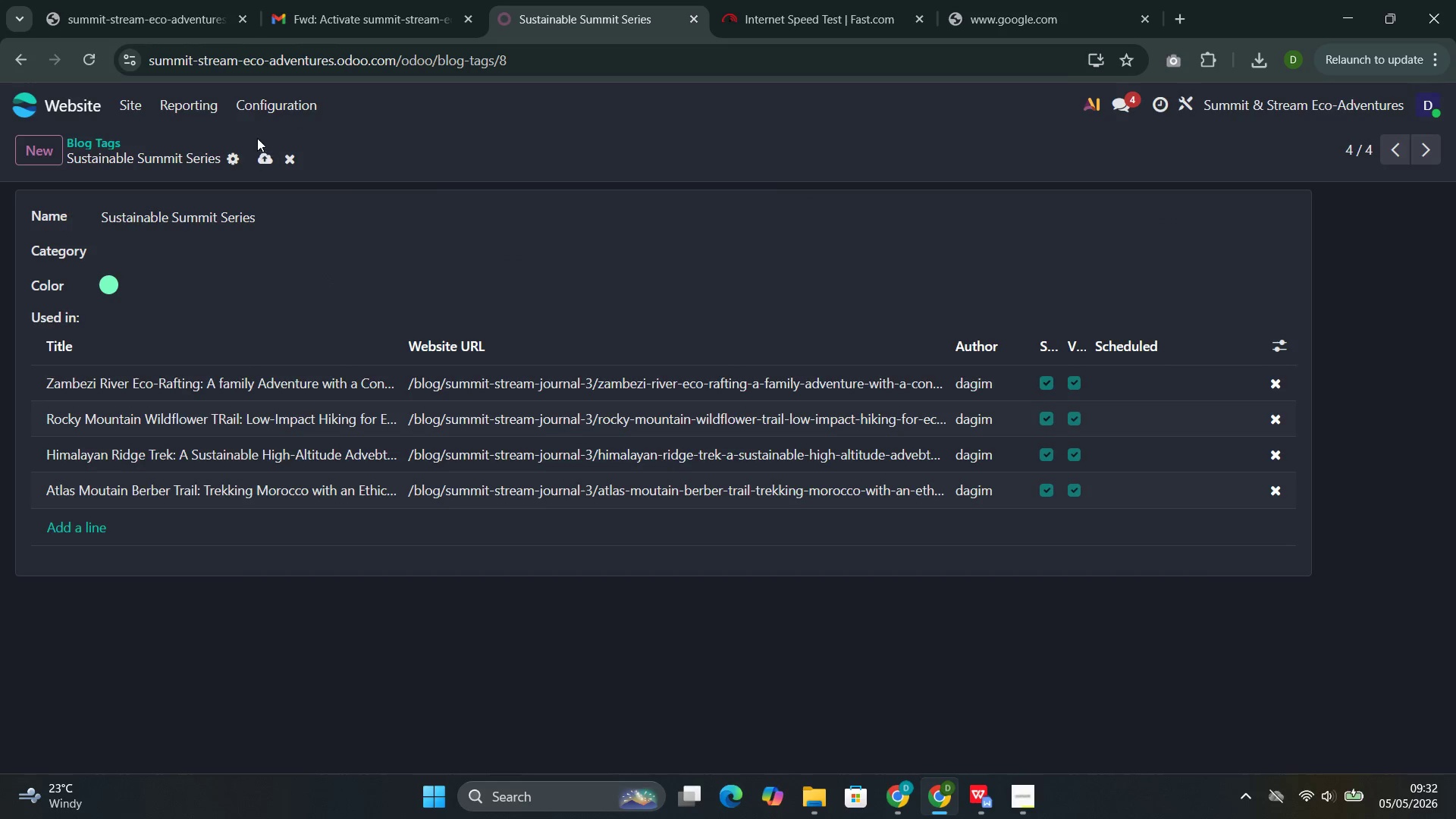 
left_click([267, 155])
 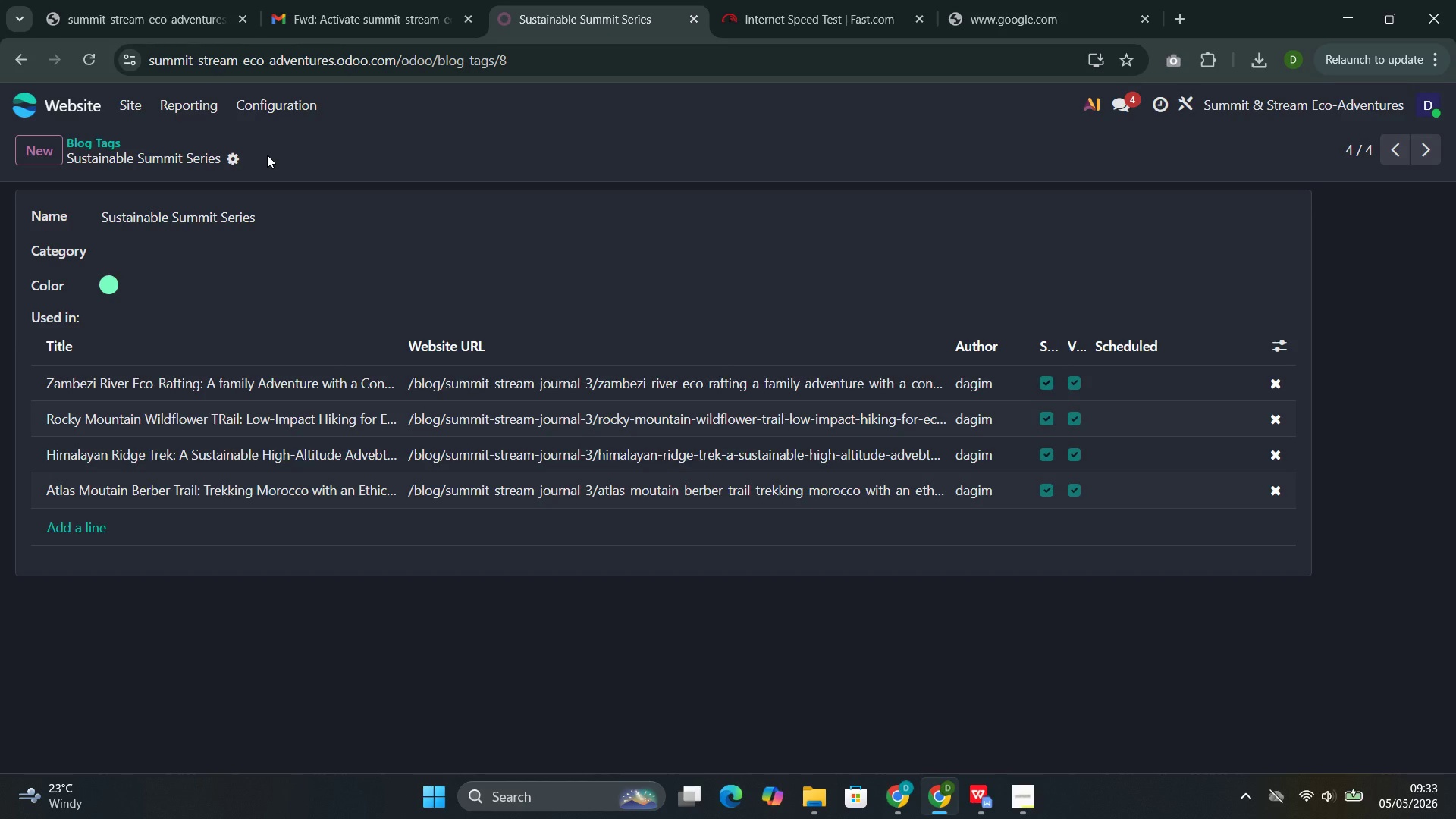 
wait(42.64)
 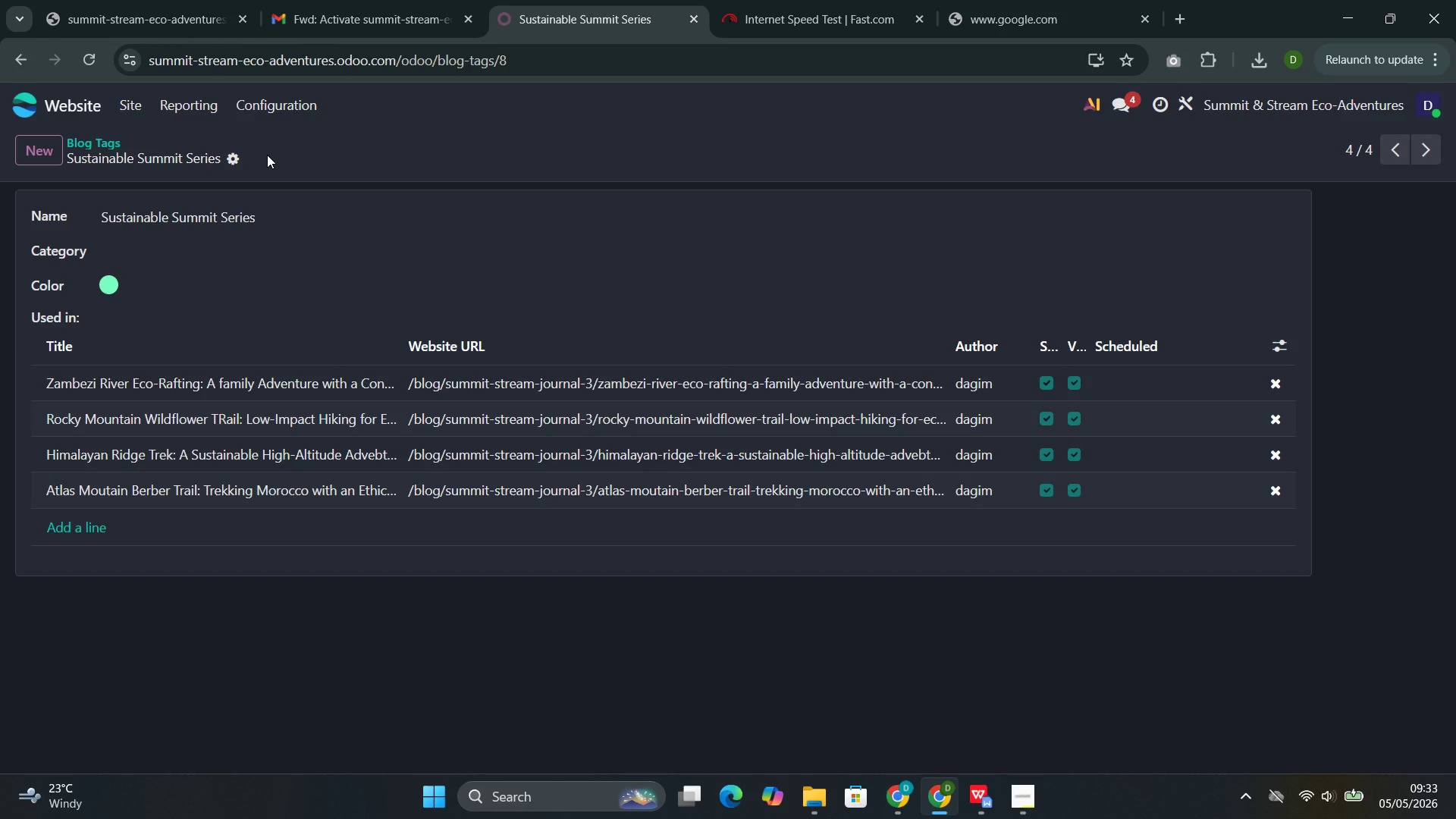 
left_click([130, 111])
 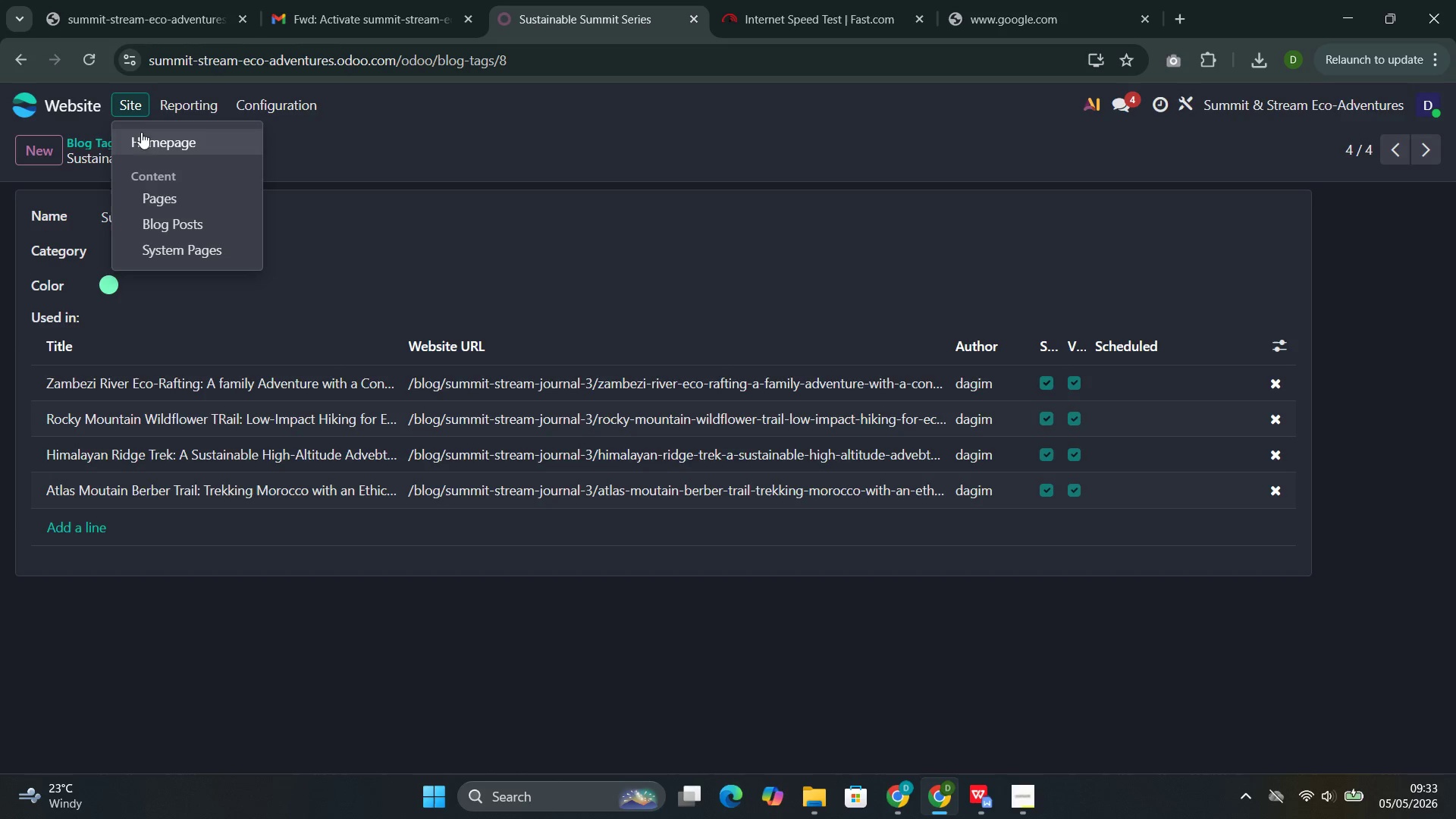 
left_click([141, 136])
 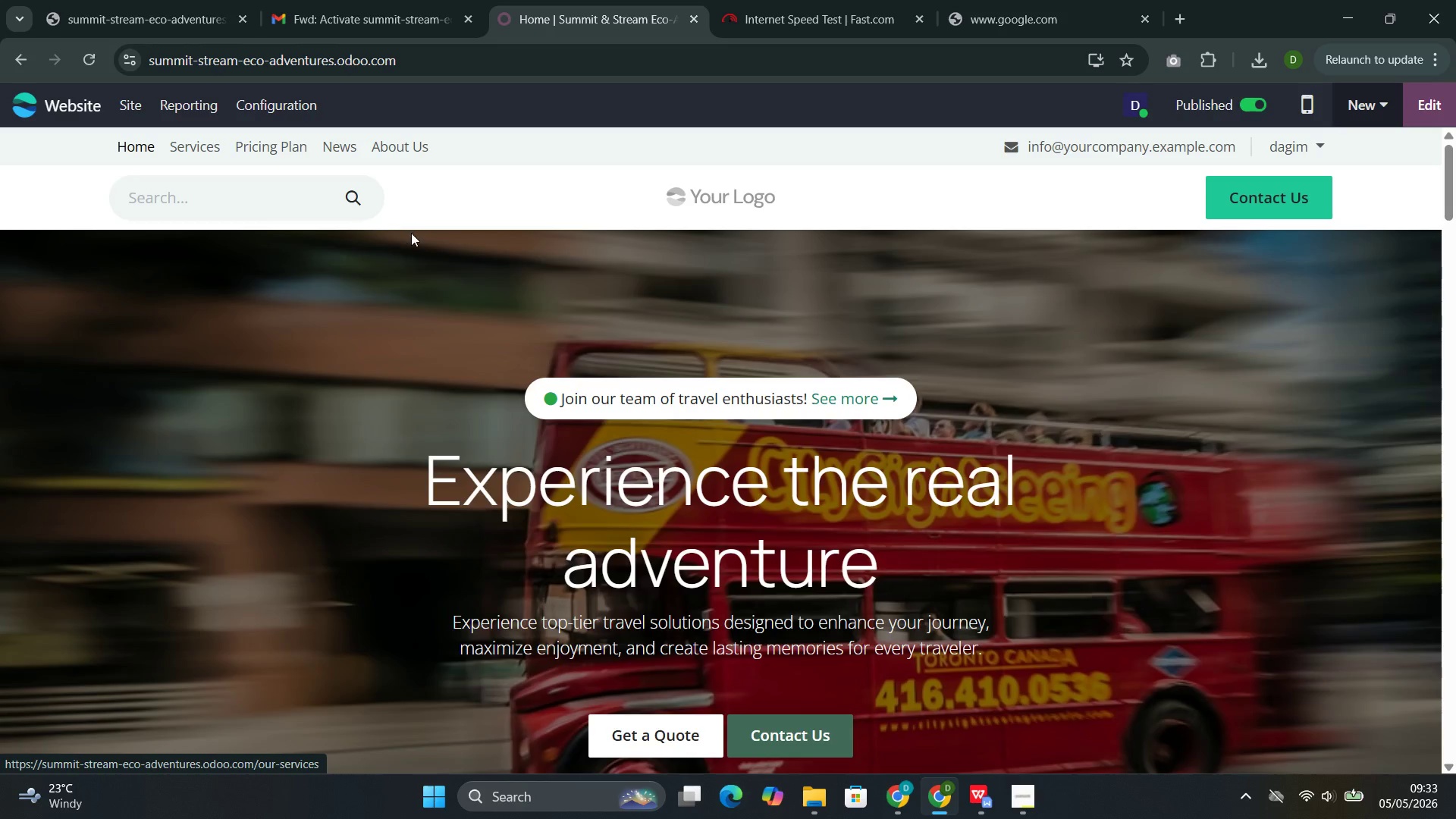 
wait(7.44)
 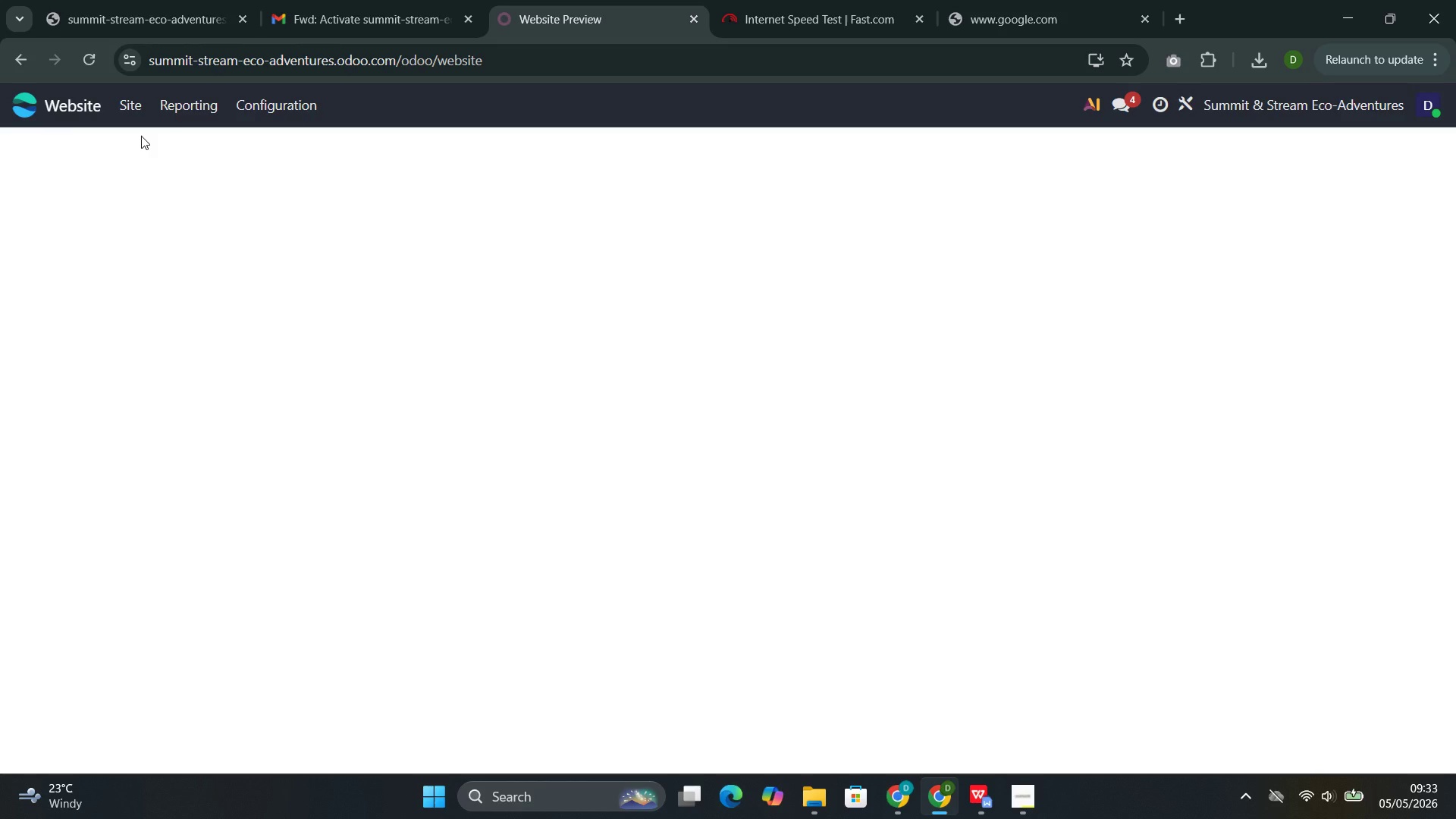 
left_click([1359, 109])
 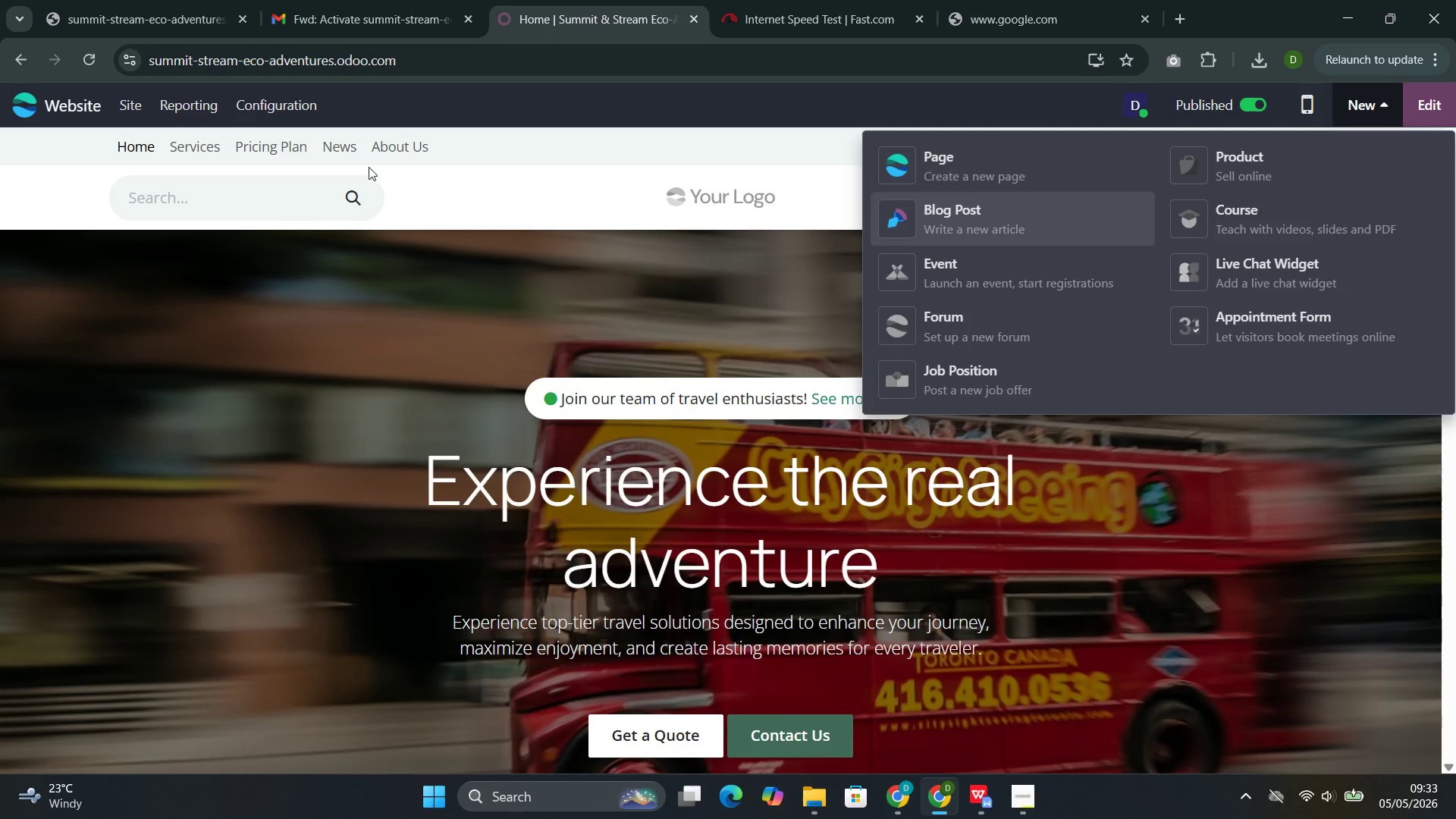 
left_click([334, 146])
 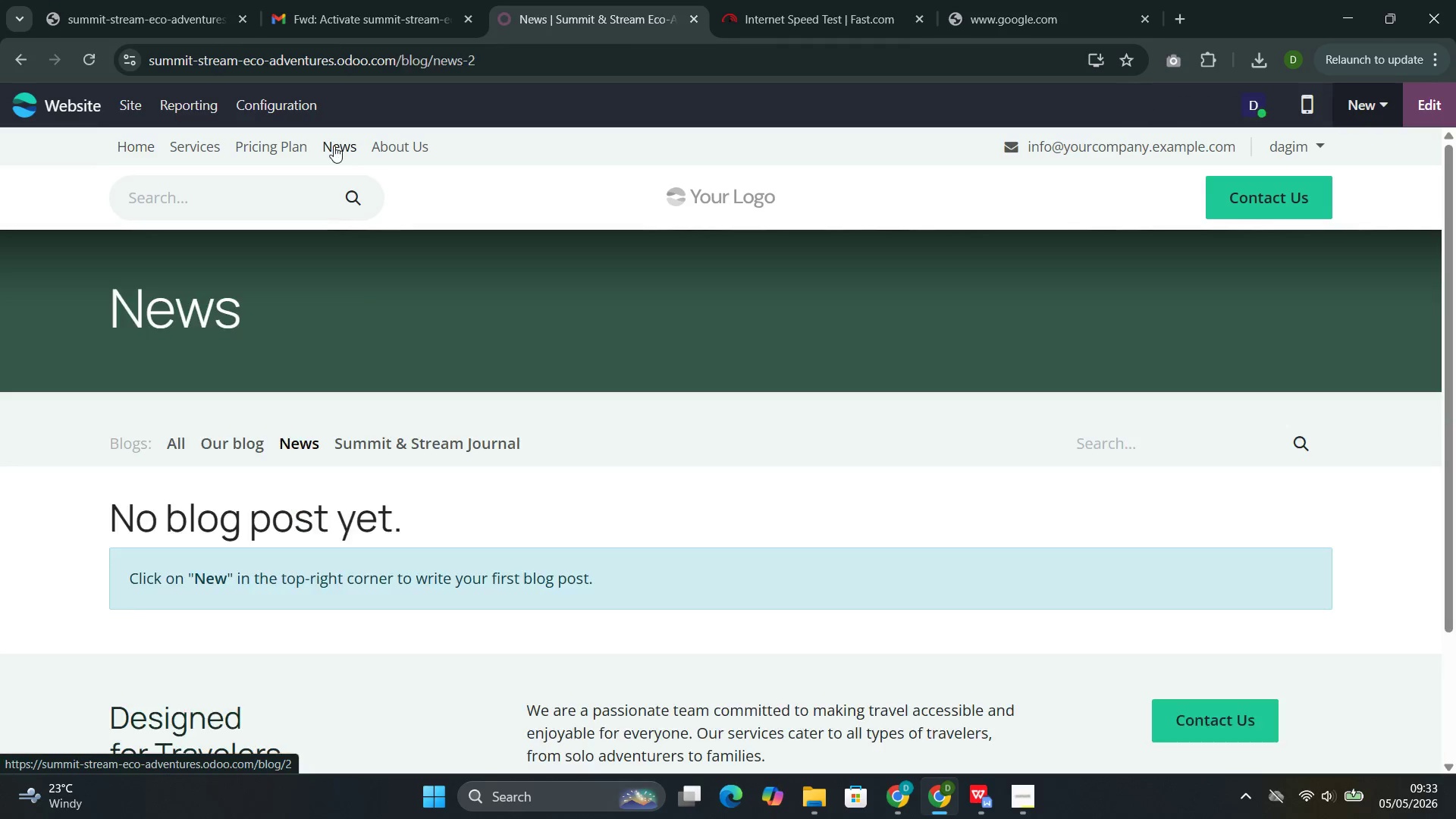 
left_click([396, 445])
 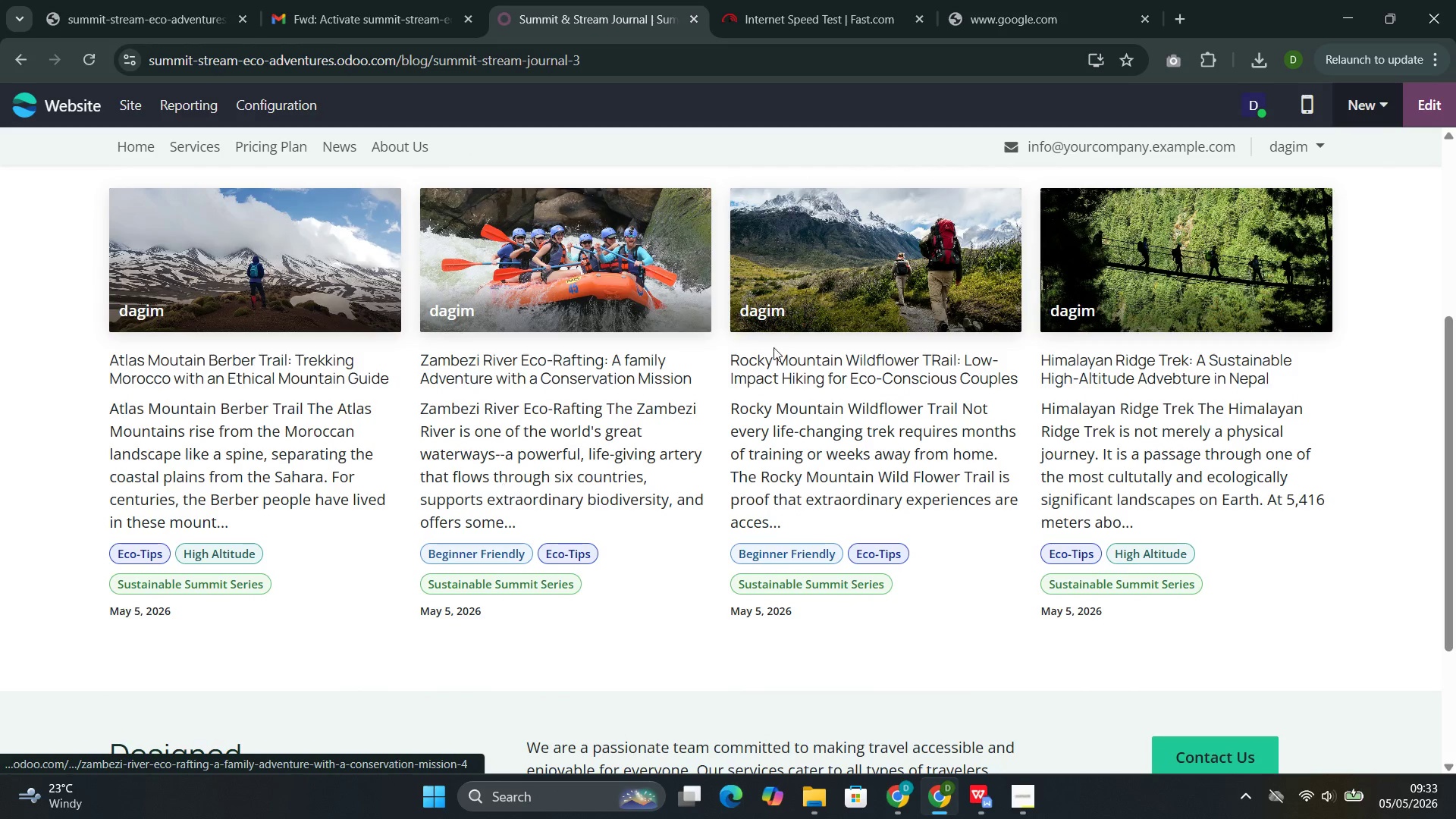 
wait(5.34)
 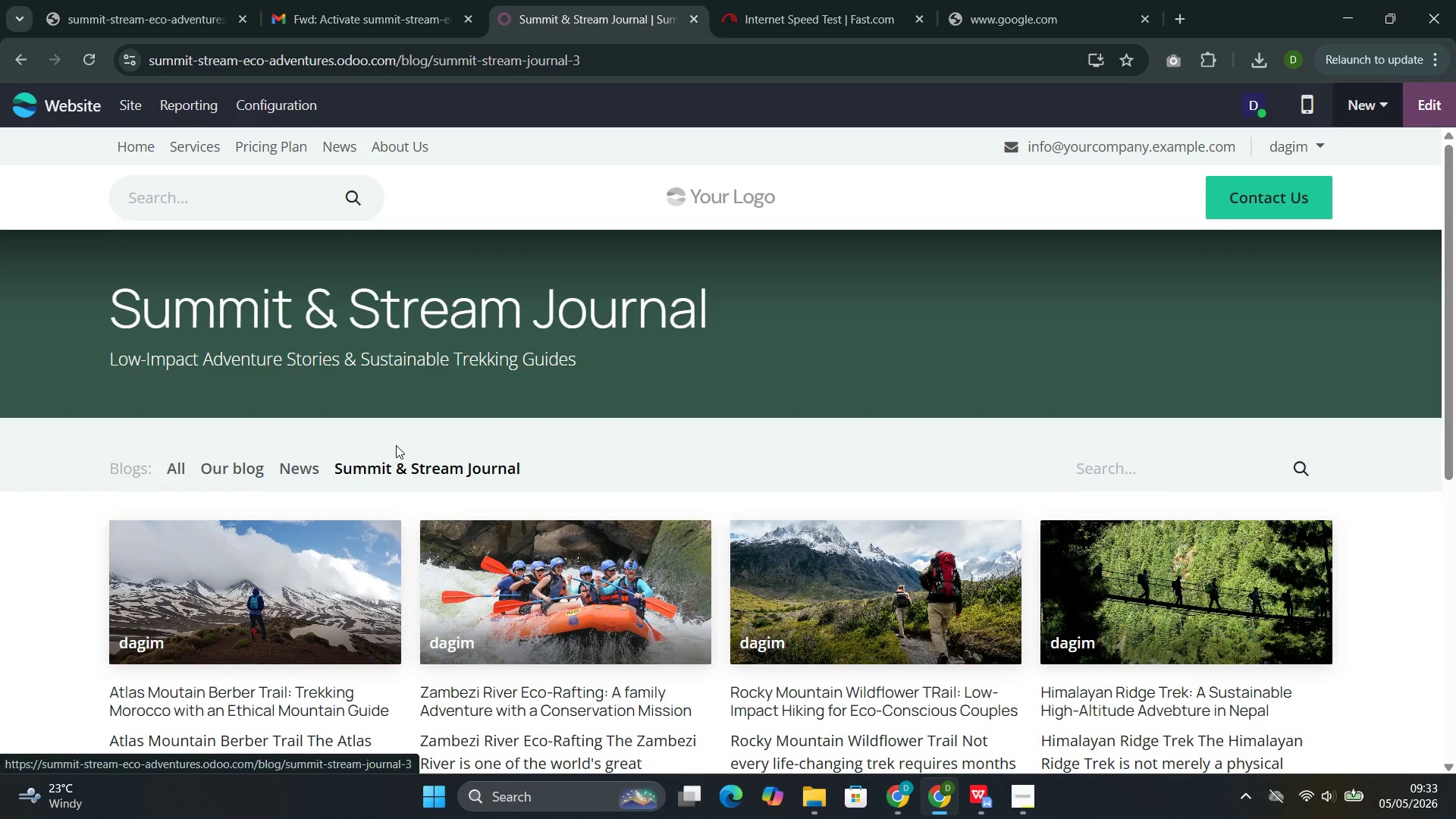 
left_click([1368, 102])
 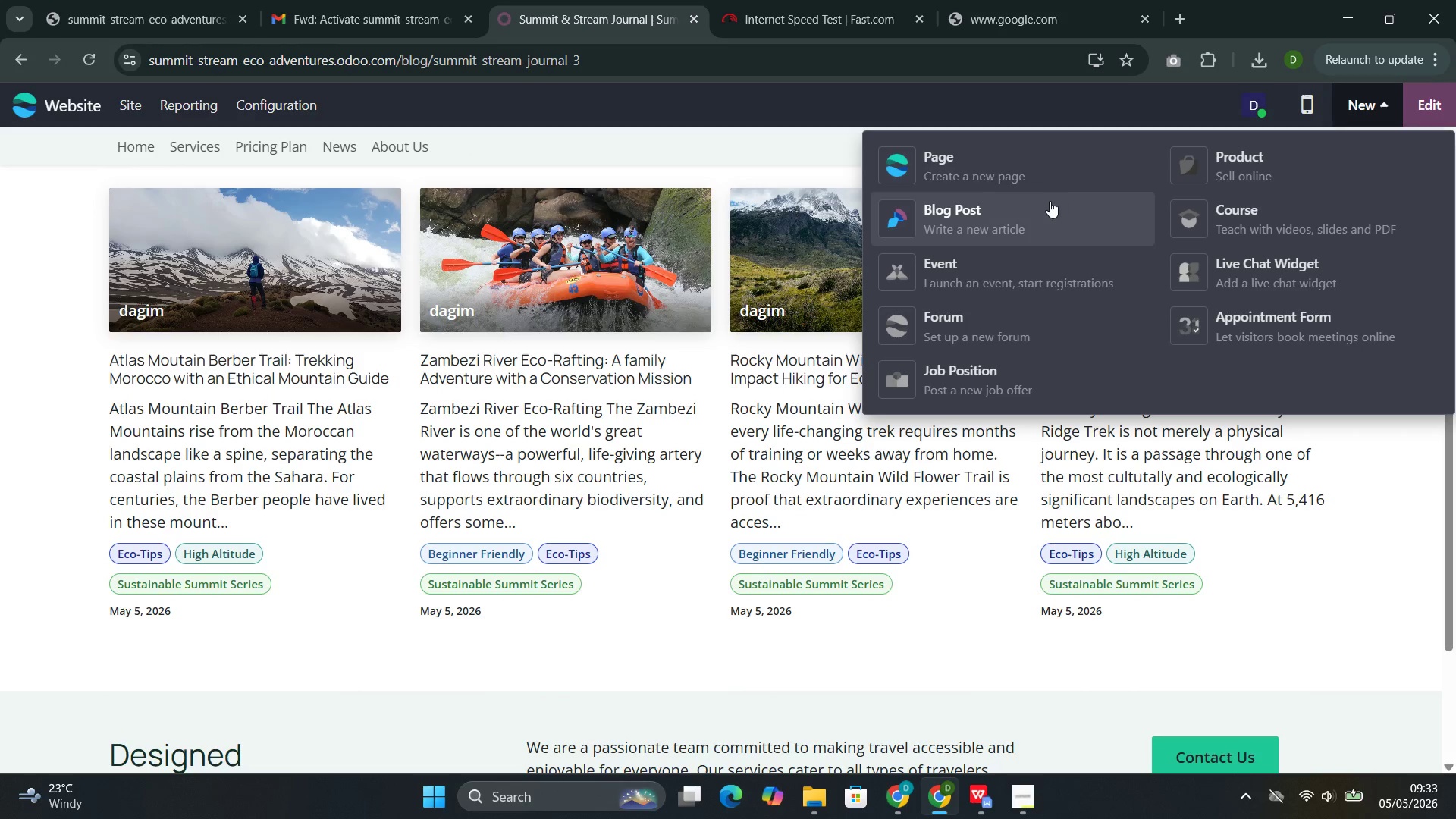 
left_click([1041, 206])
 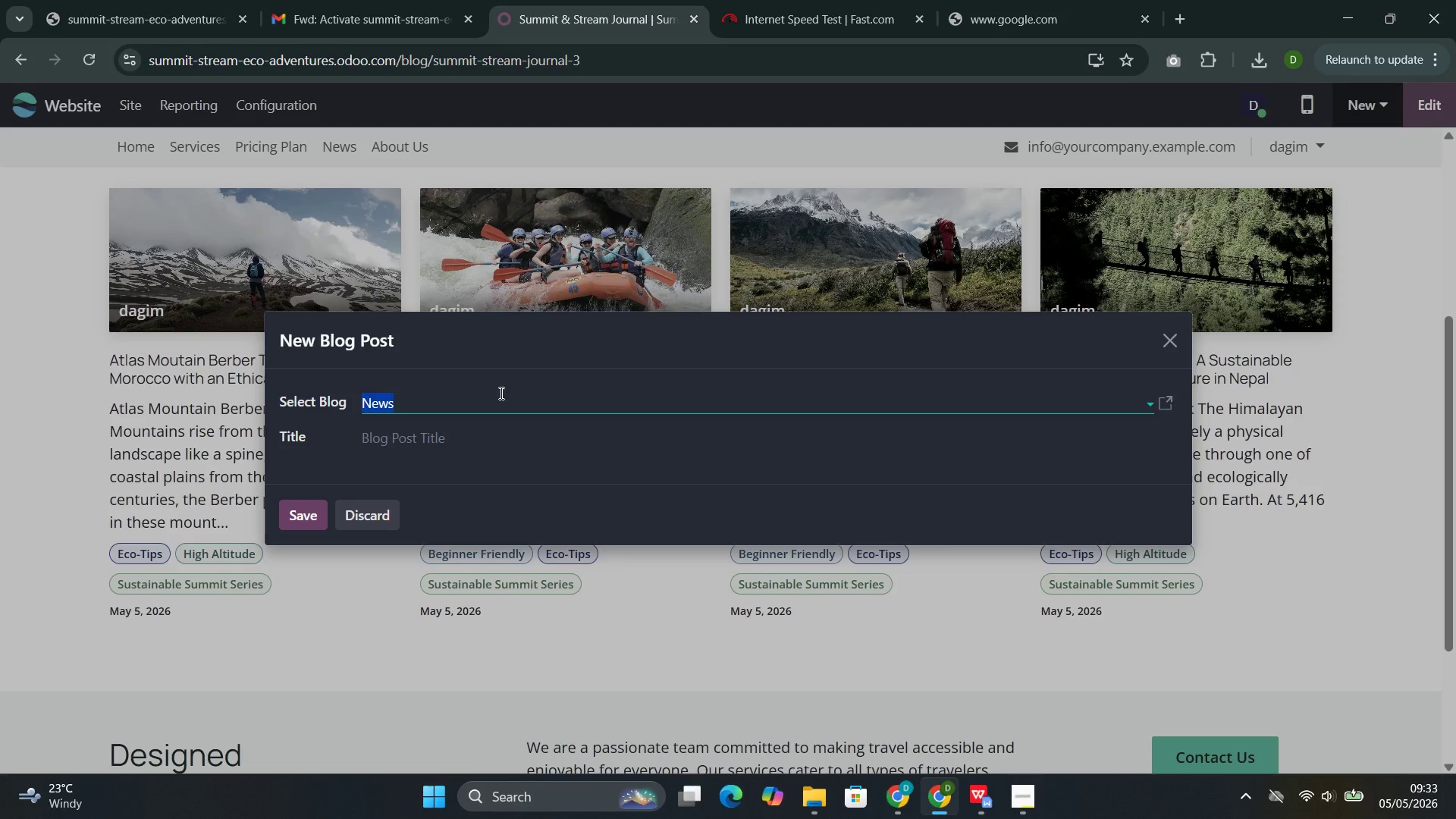 
left_click([501, 392])
 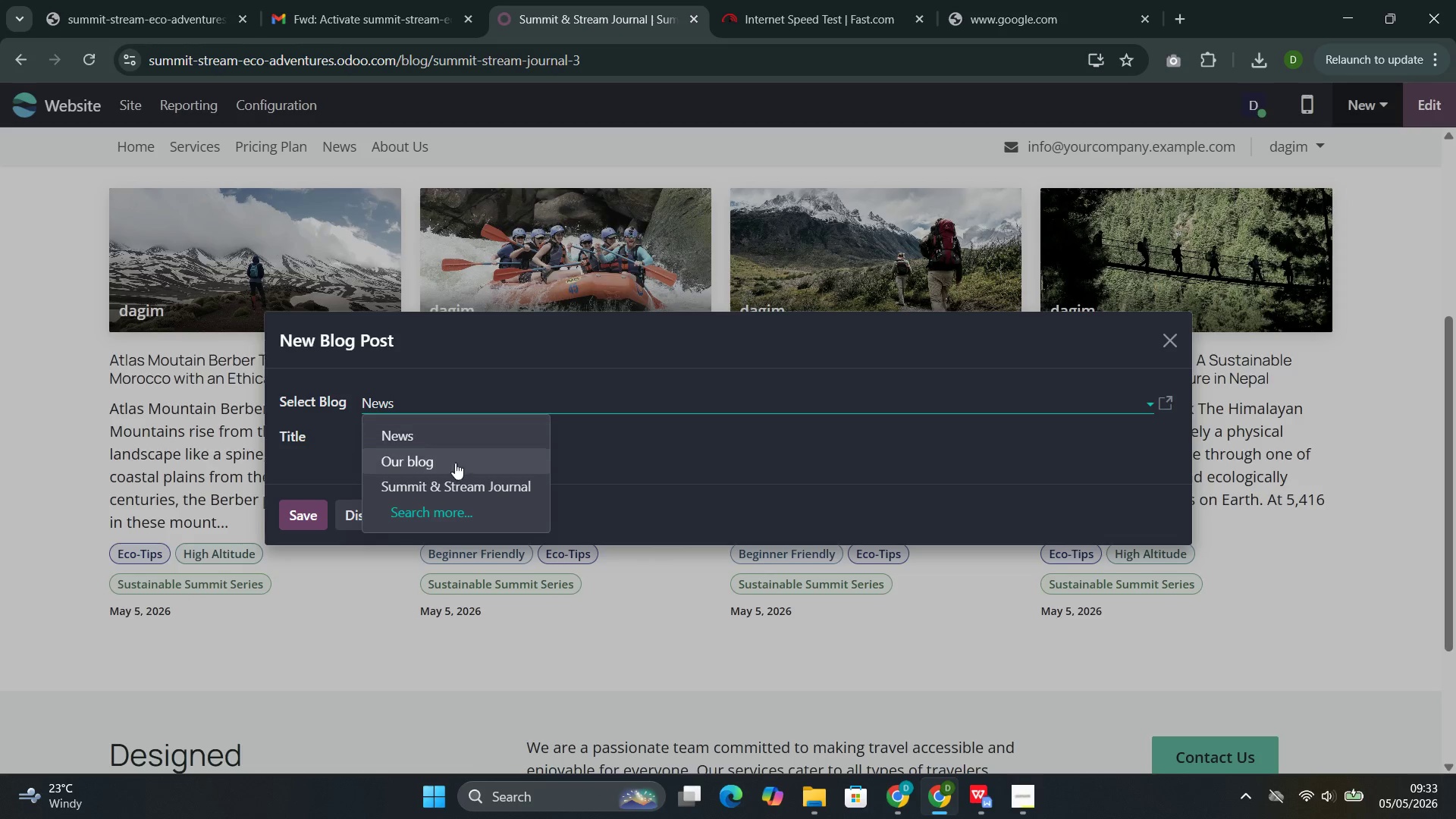 
left_click([450, 486])
 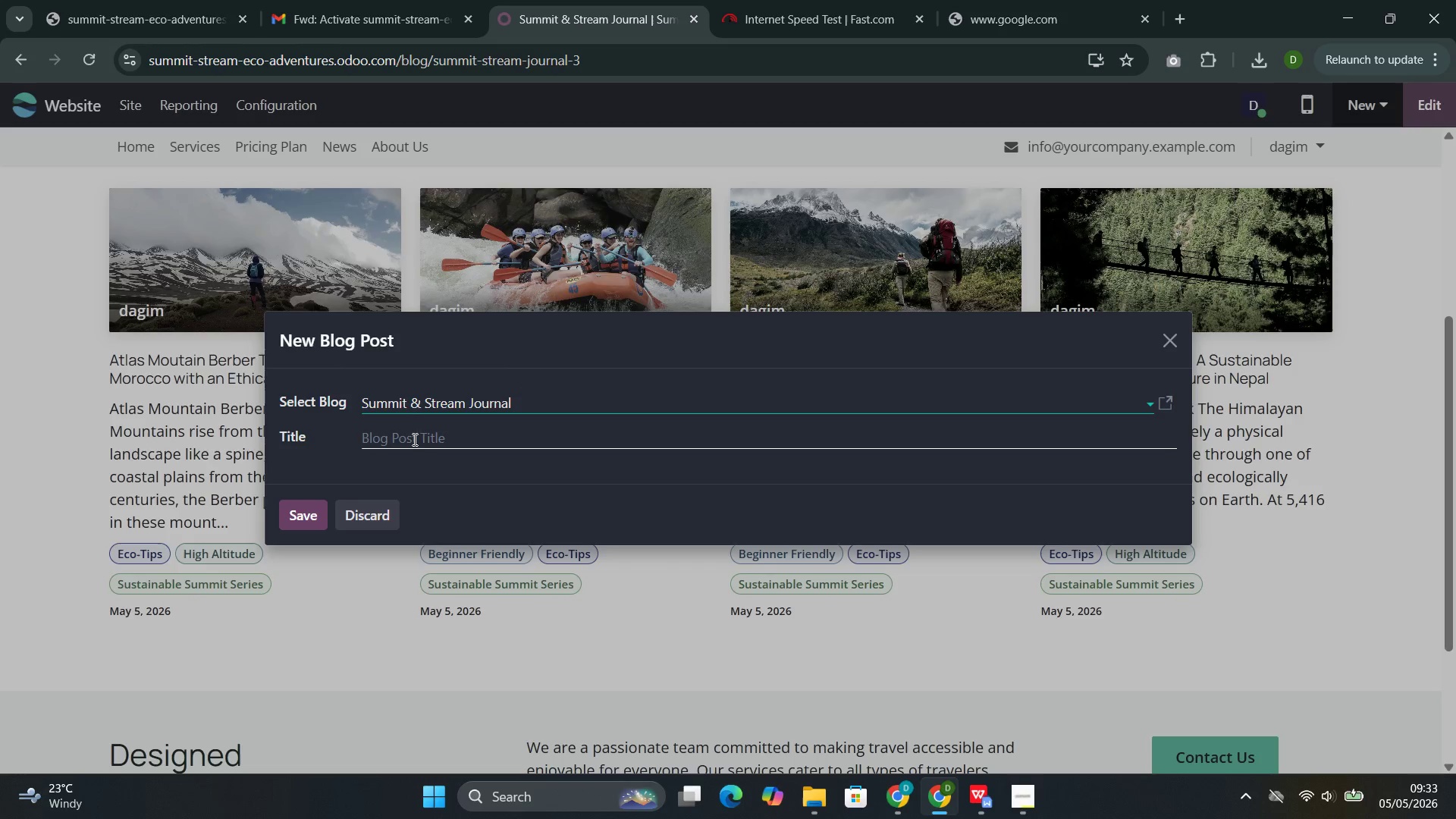 
left_click([415, 442])
 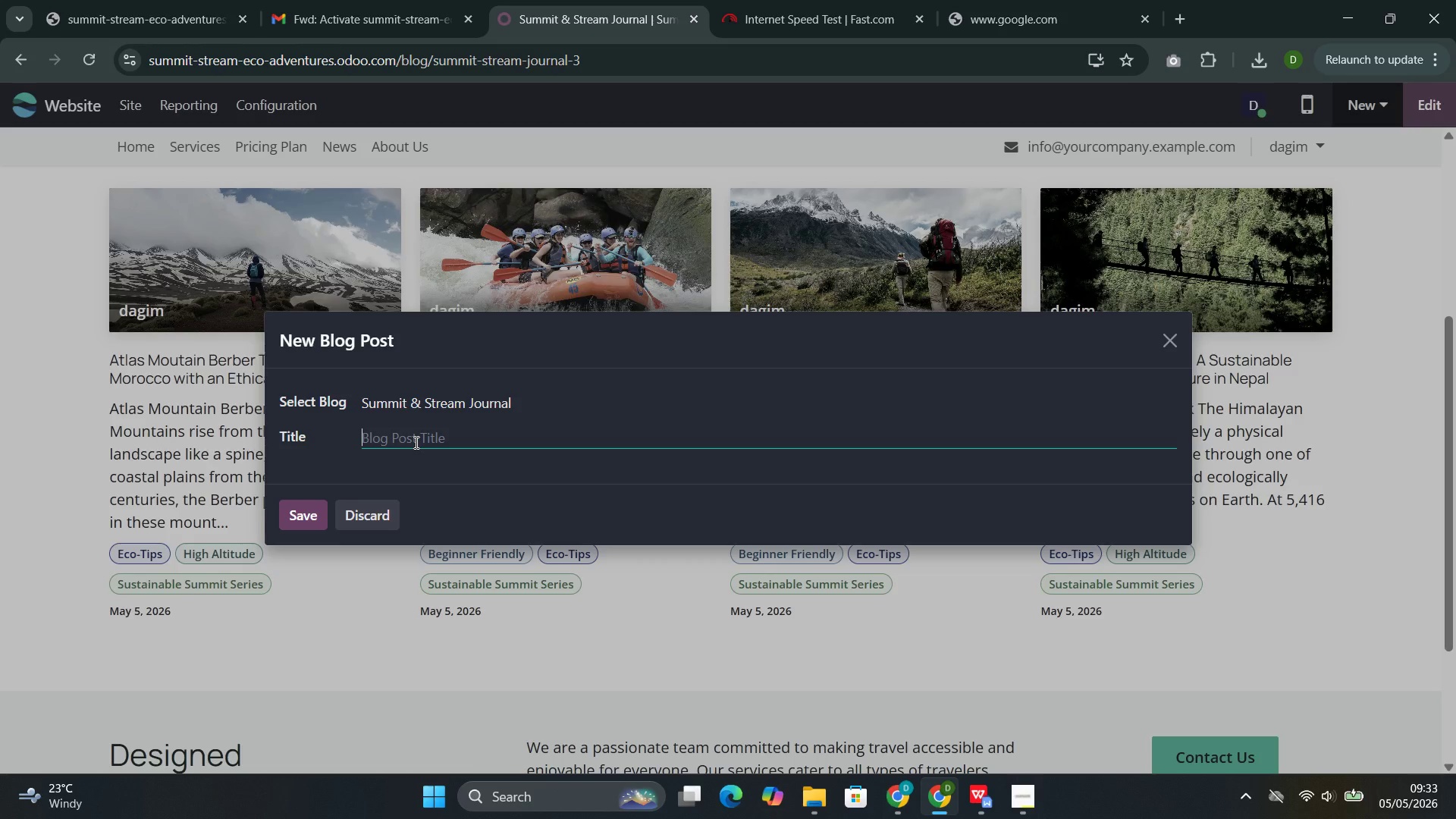 
wait(6.36)
 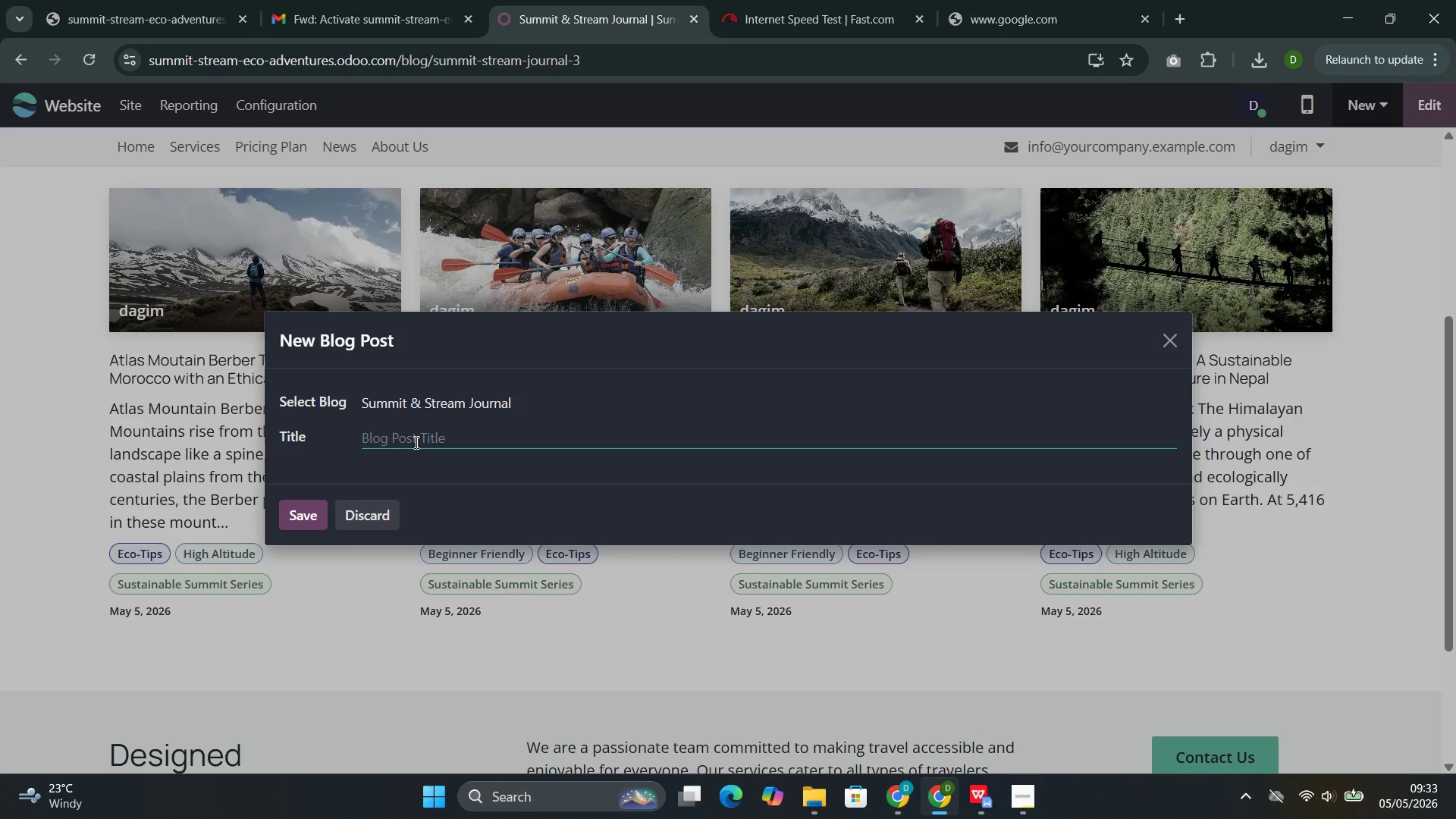 
key(Shift+F)
 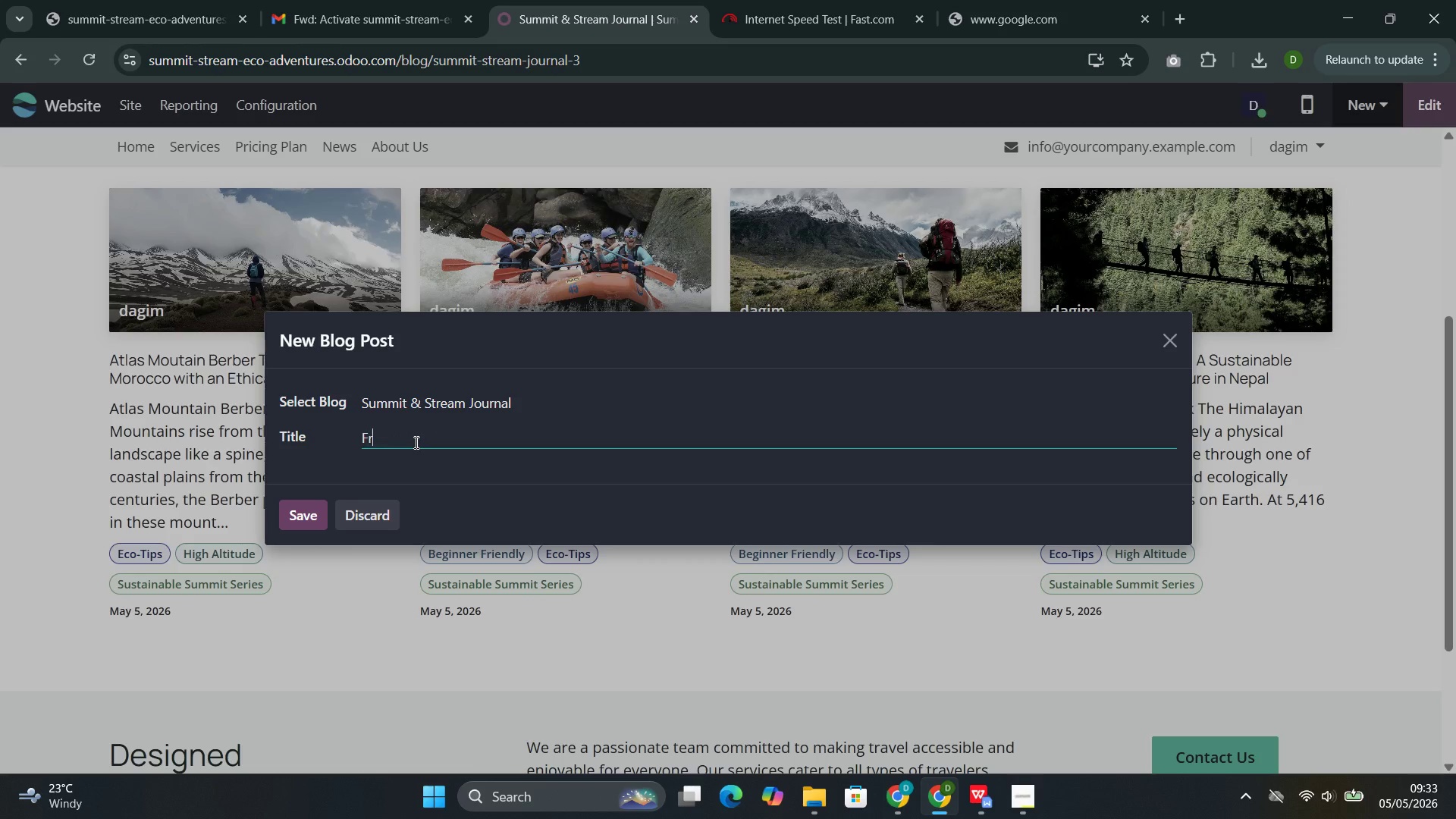 
left_click([415, 442])
 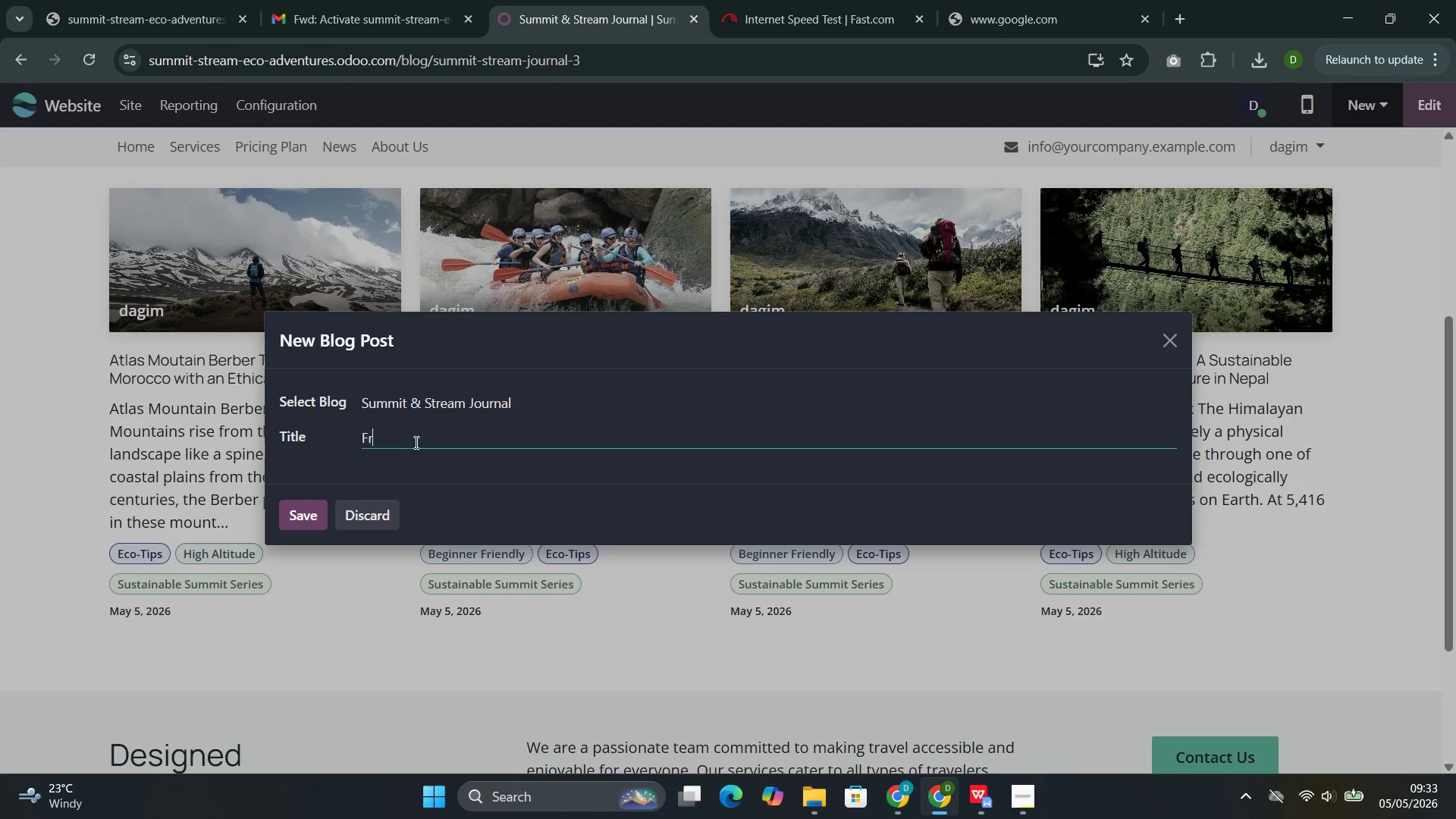 
type(ranklin River Wilderness H)
key(Backspace)
type(Journey: A Comservation )
 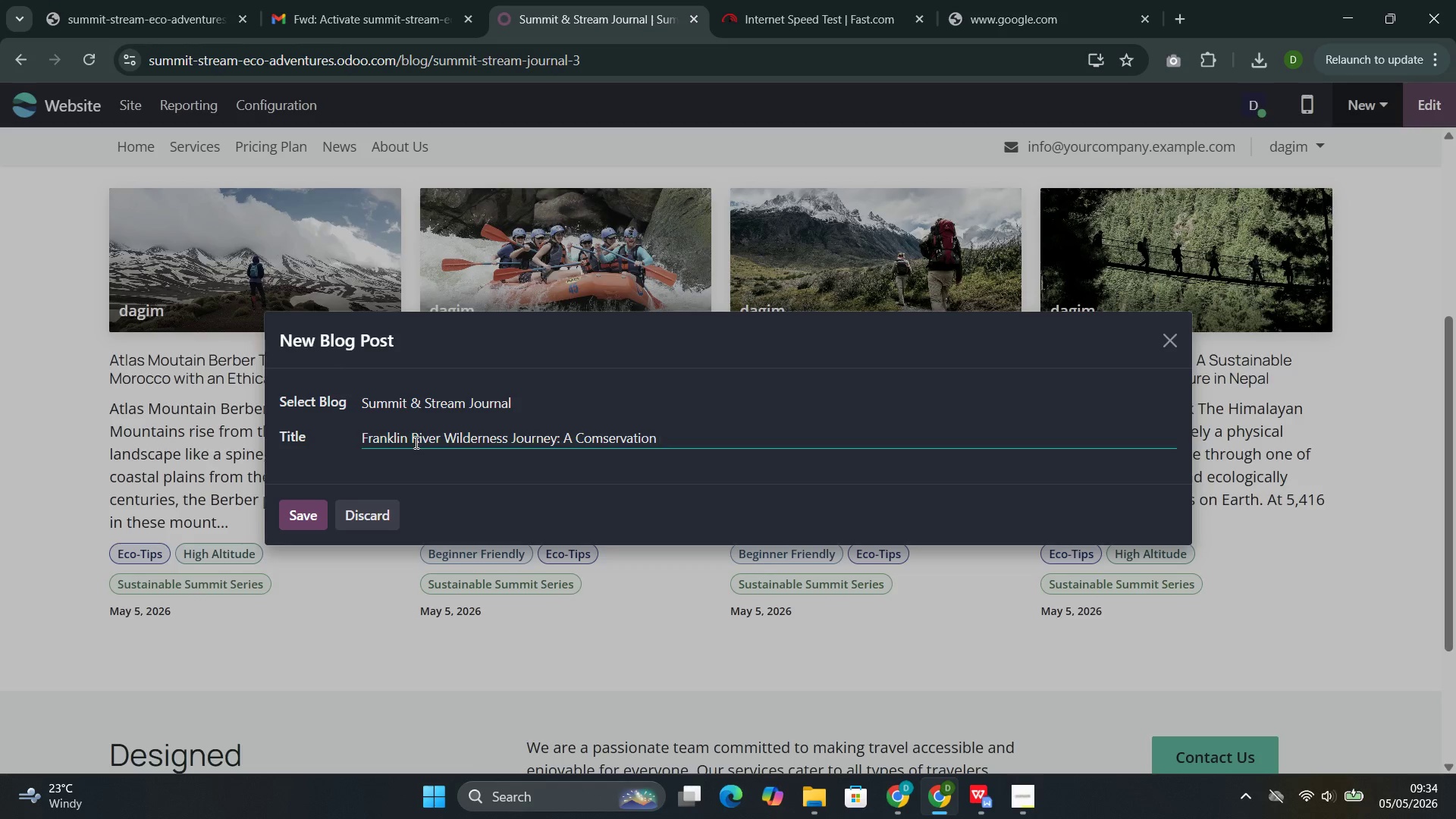 
key(ArrowLeft)
 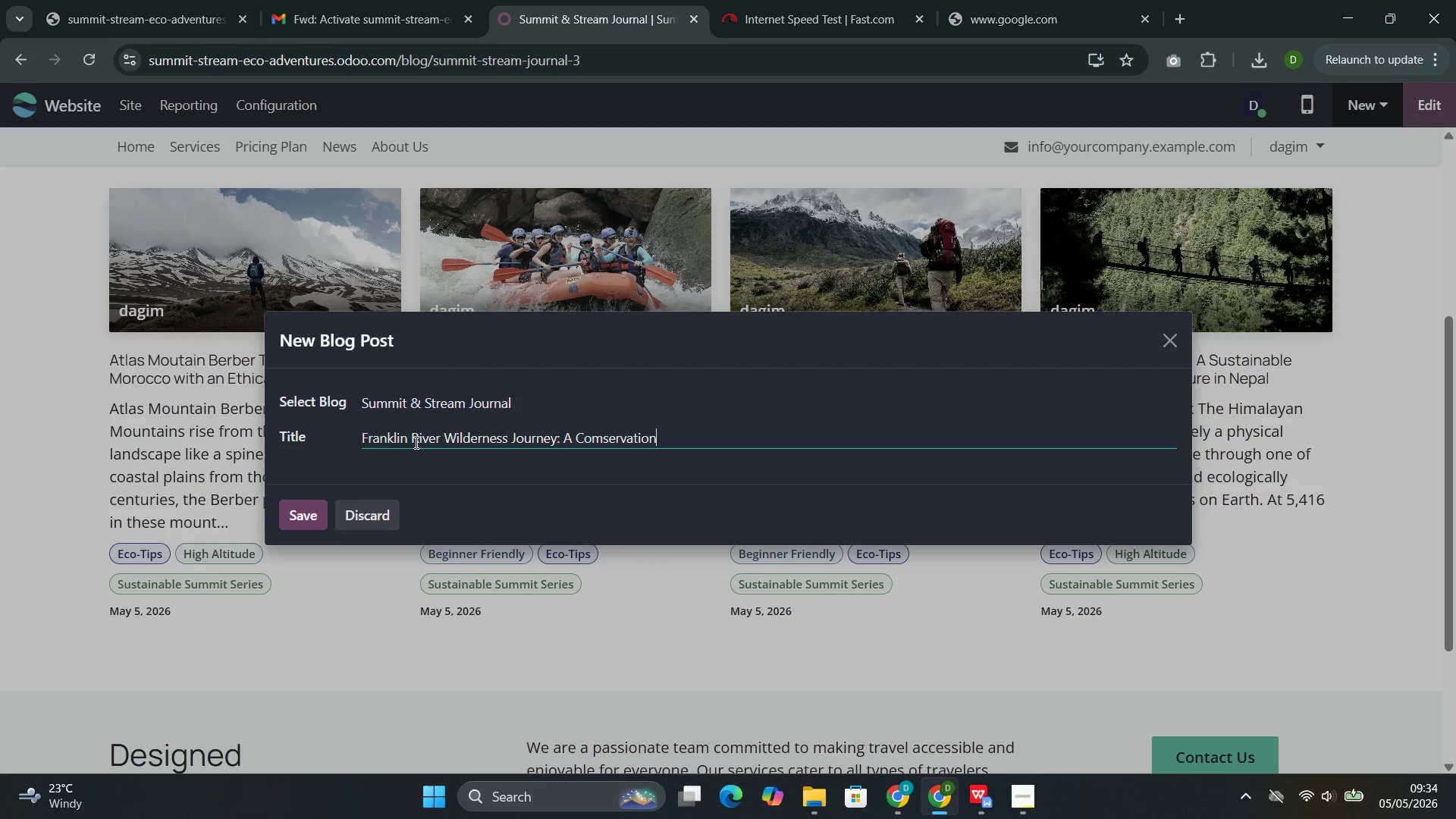 
key(ArrowLeft)
 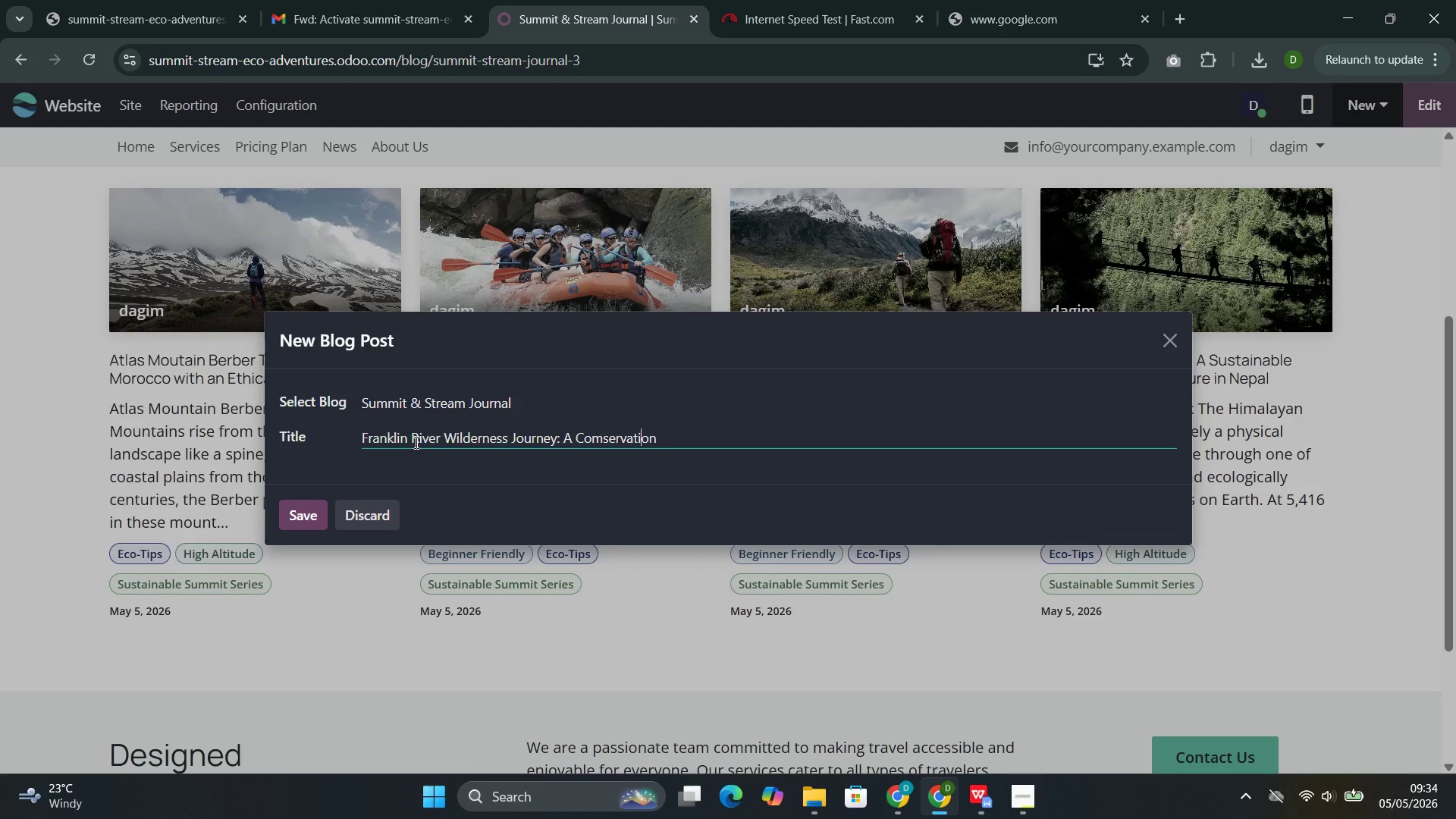 
key(ArrowLeft)
 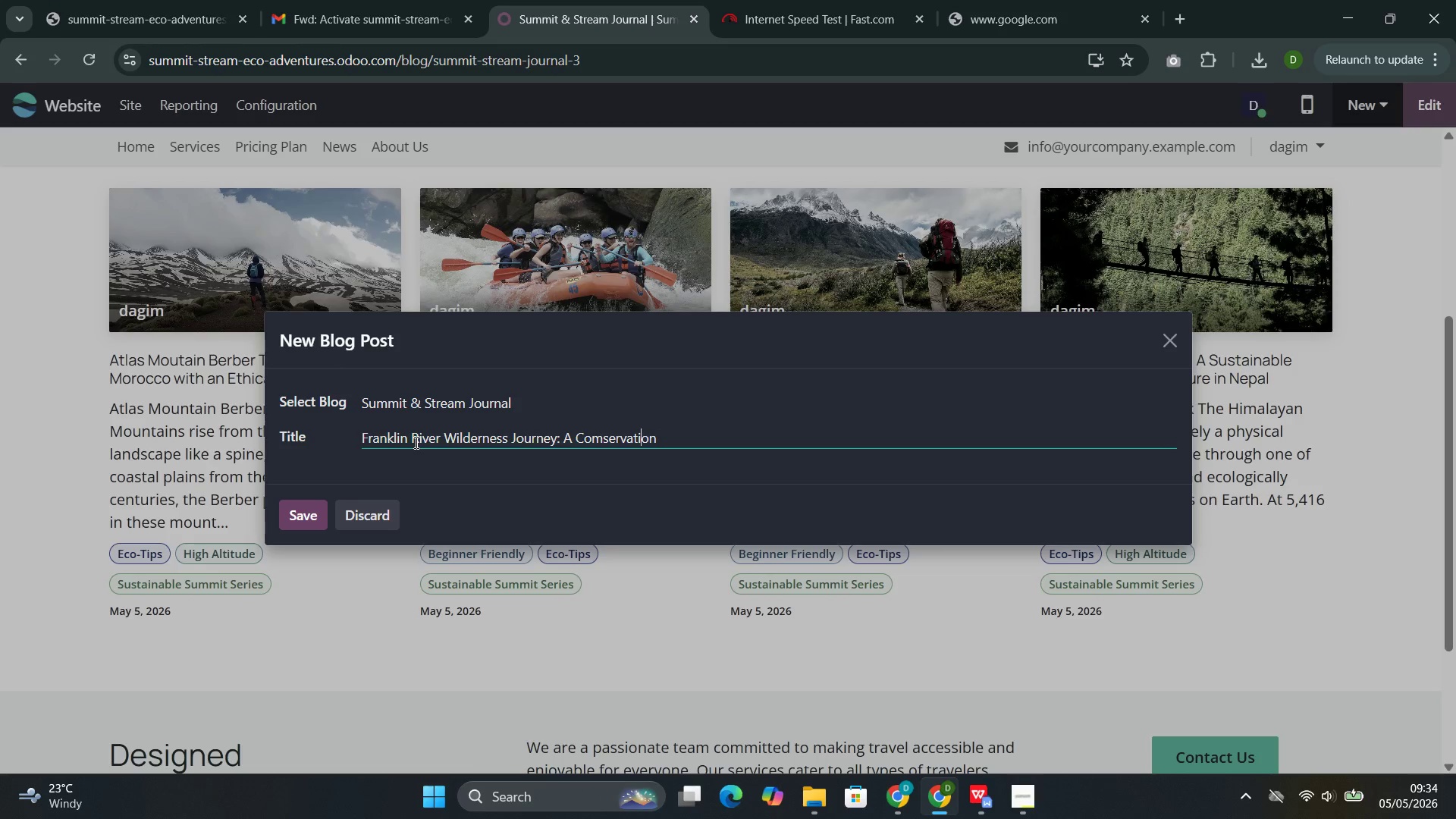 
key(ArrowLeft)
 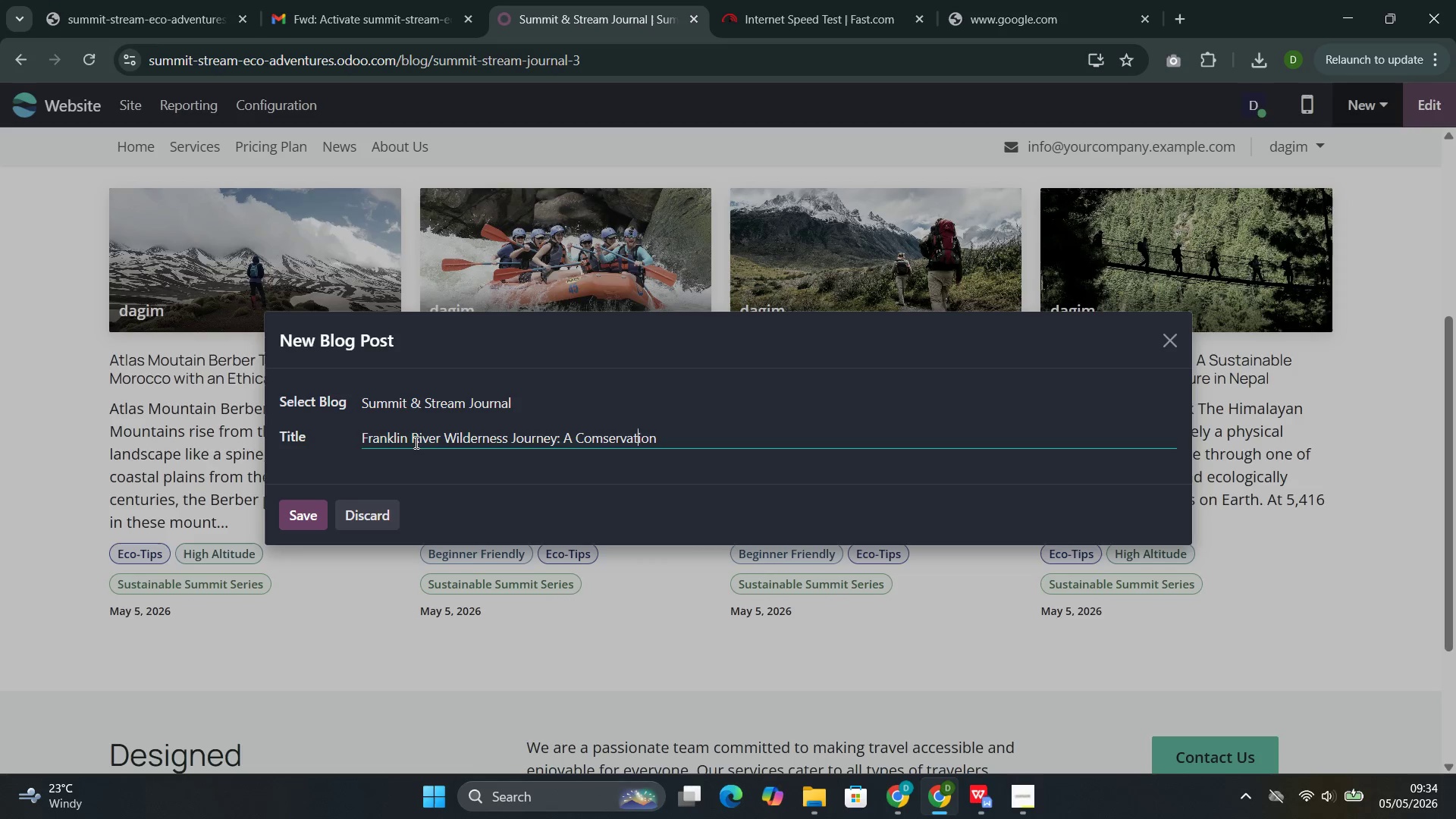 
key(ArrowLeft)
 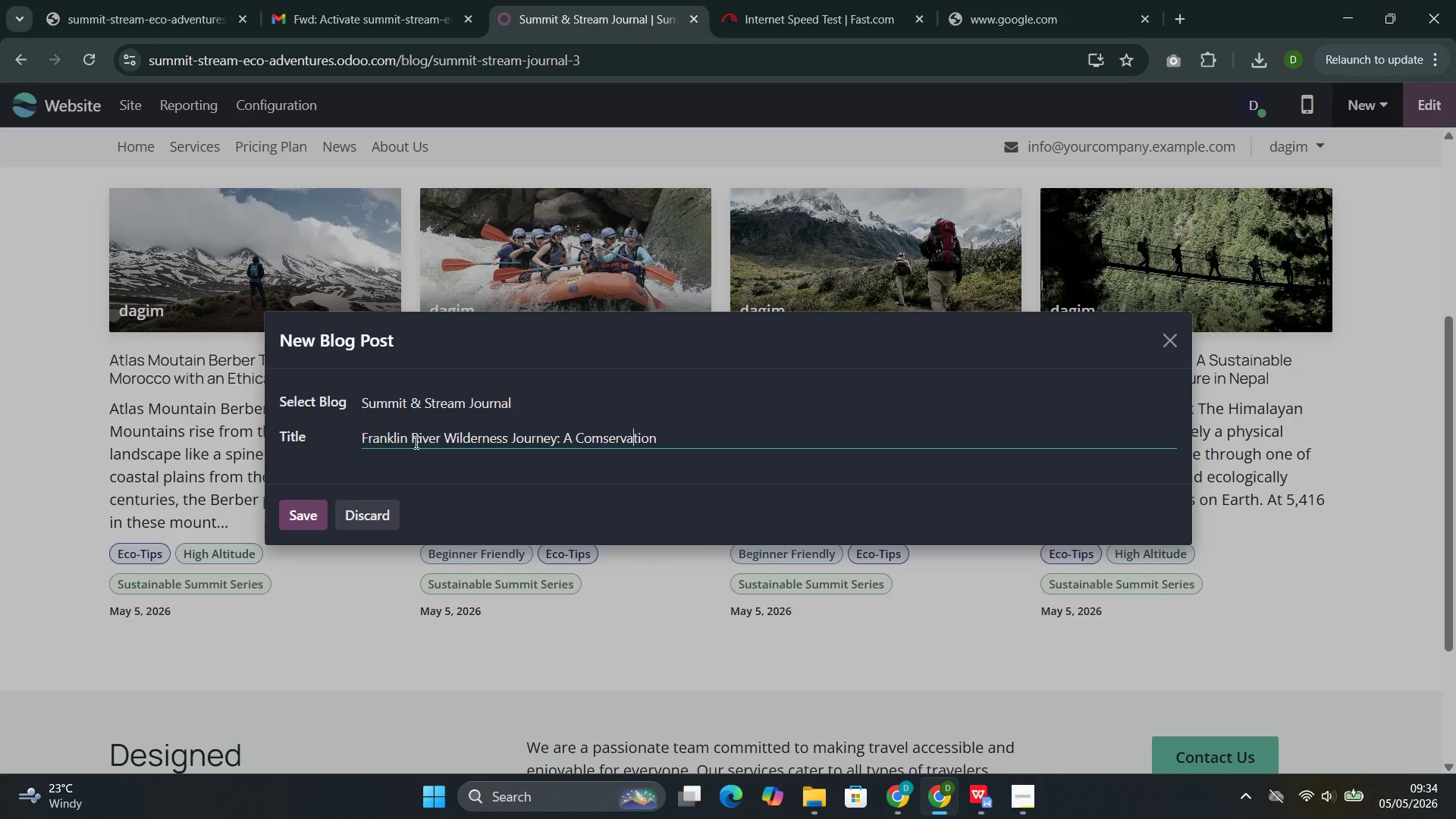 
key(ArrowLeft)
 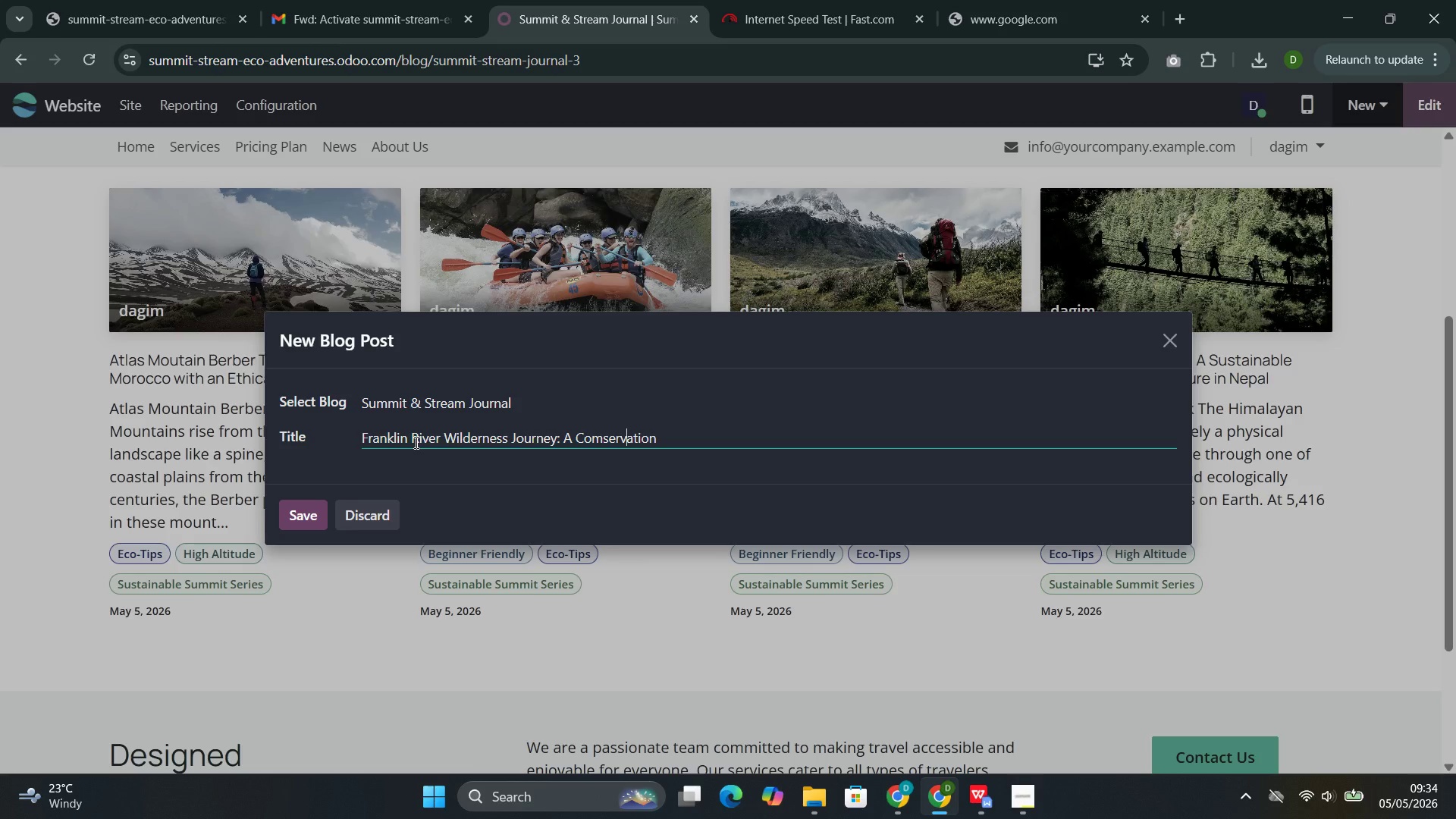 
key(ArrowLeft)
 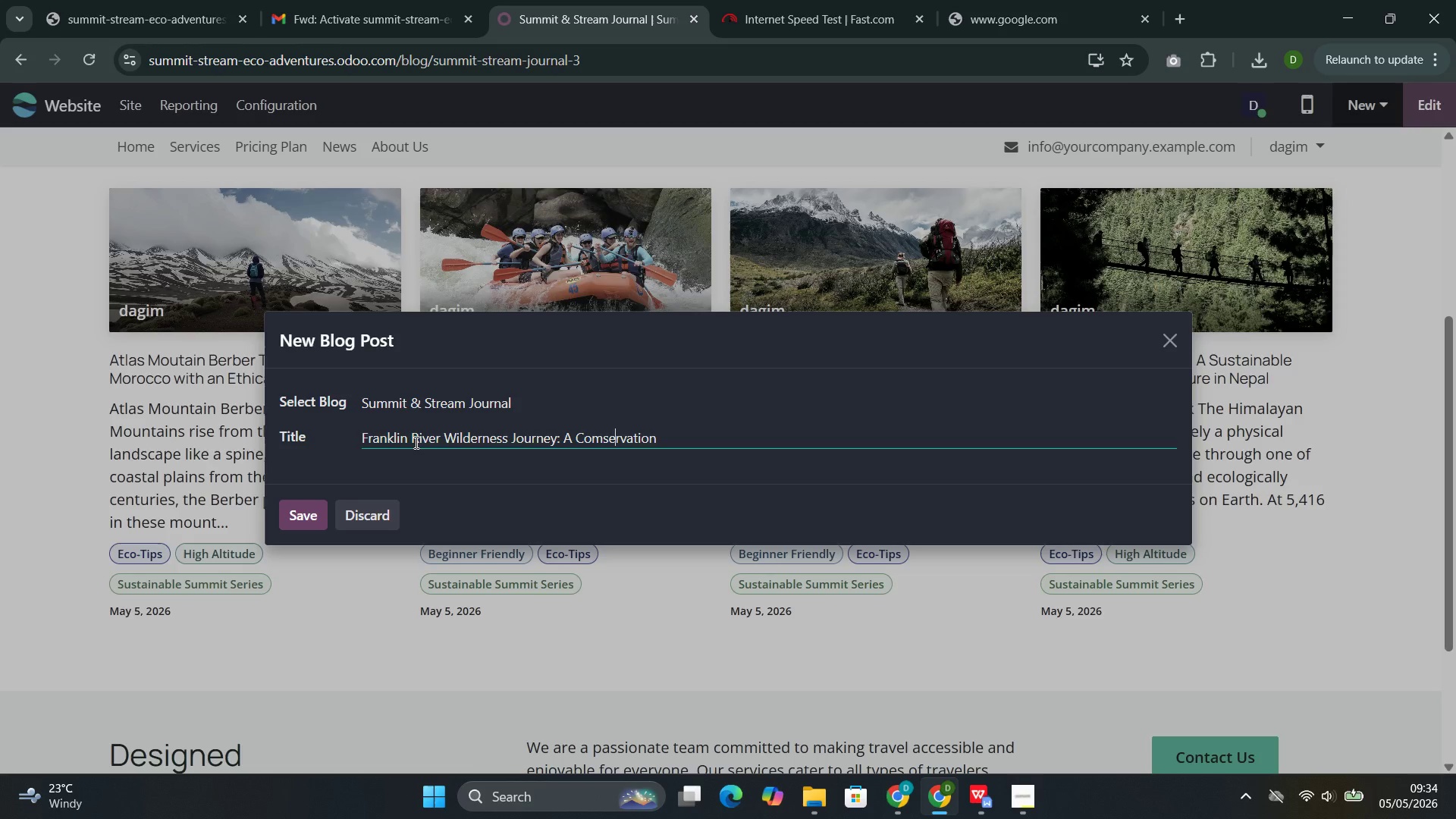 
key(ArrowLeft)
 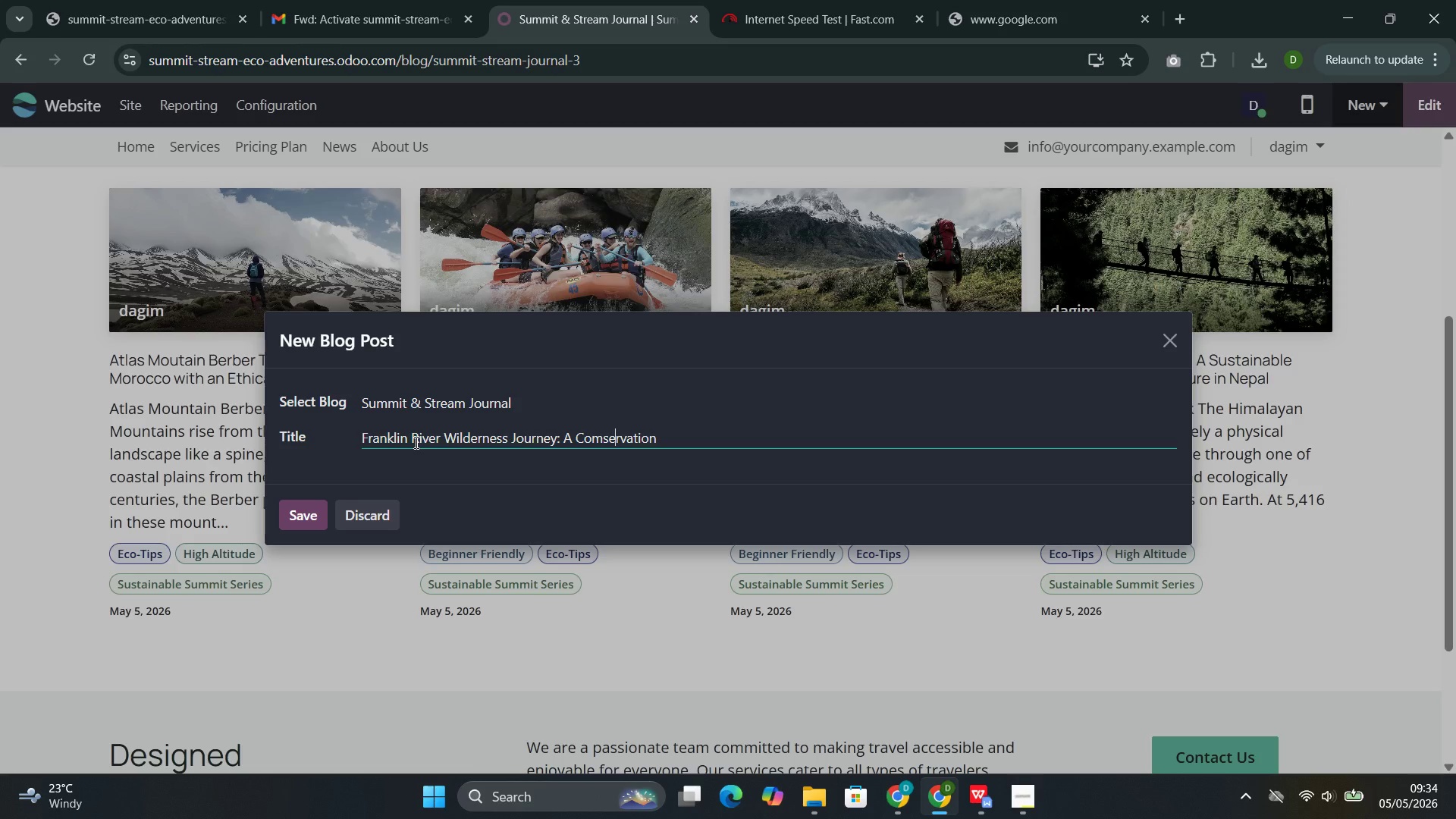 
key(ArrowLeft)
 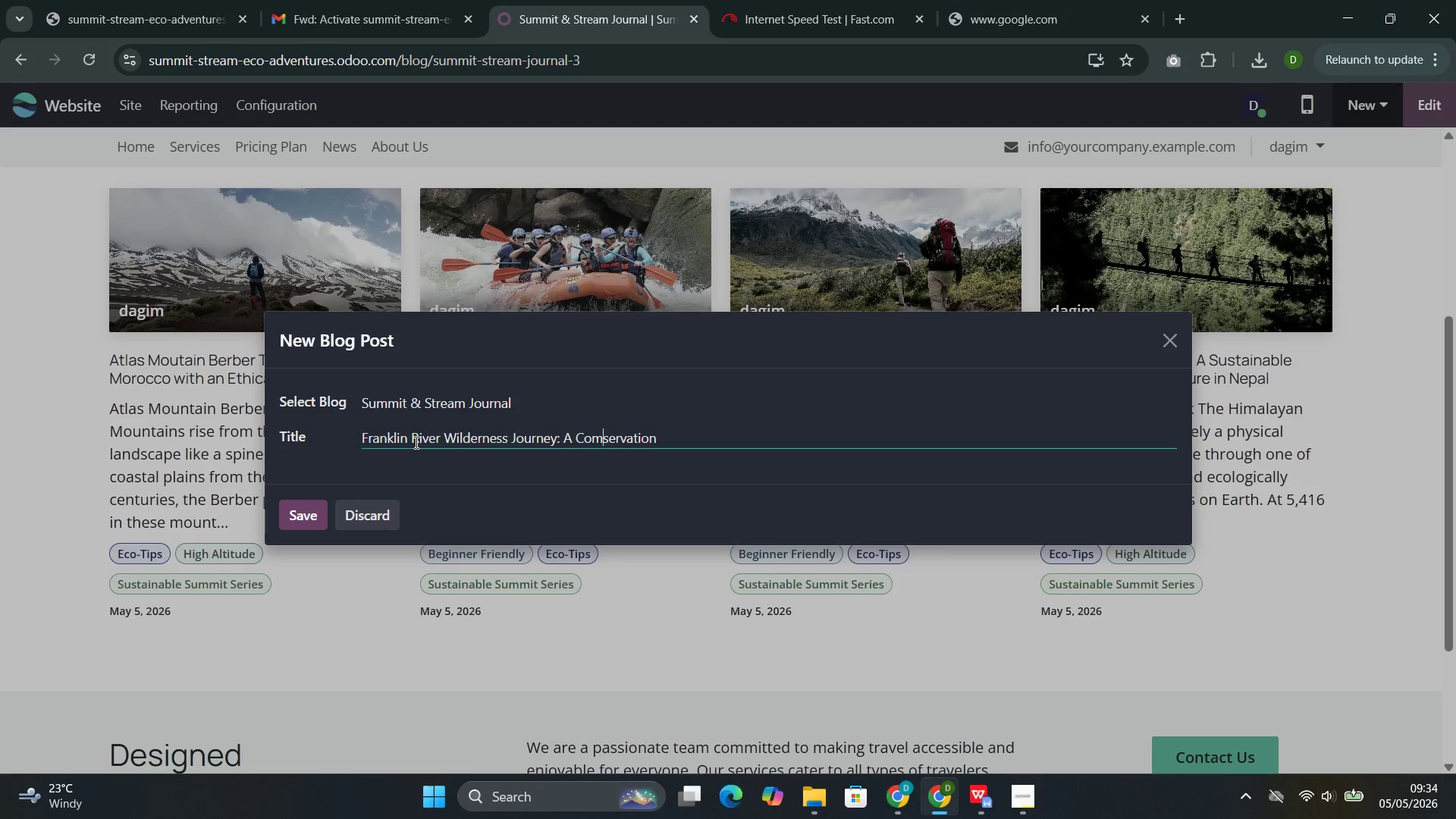 
key(ArrowLeft)
 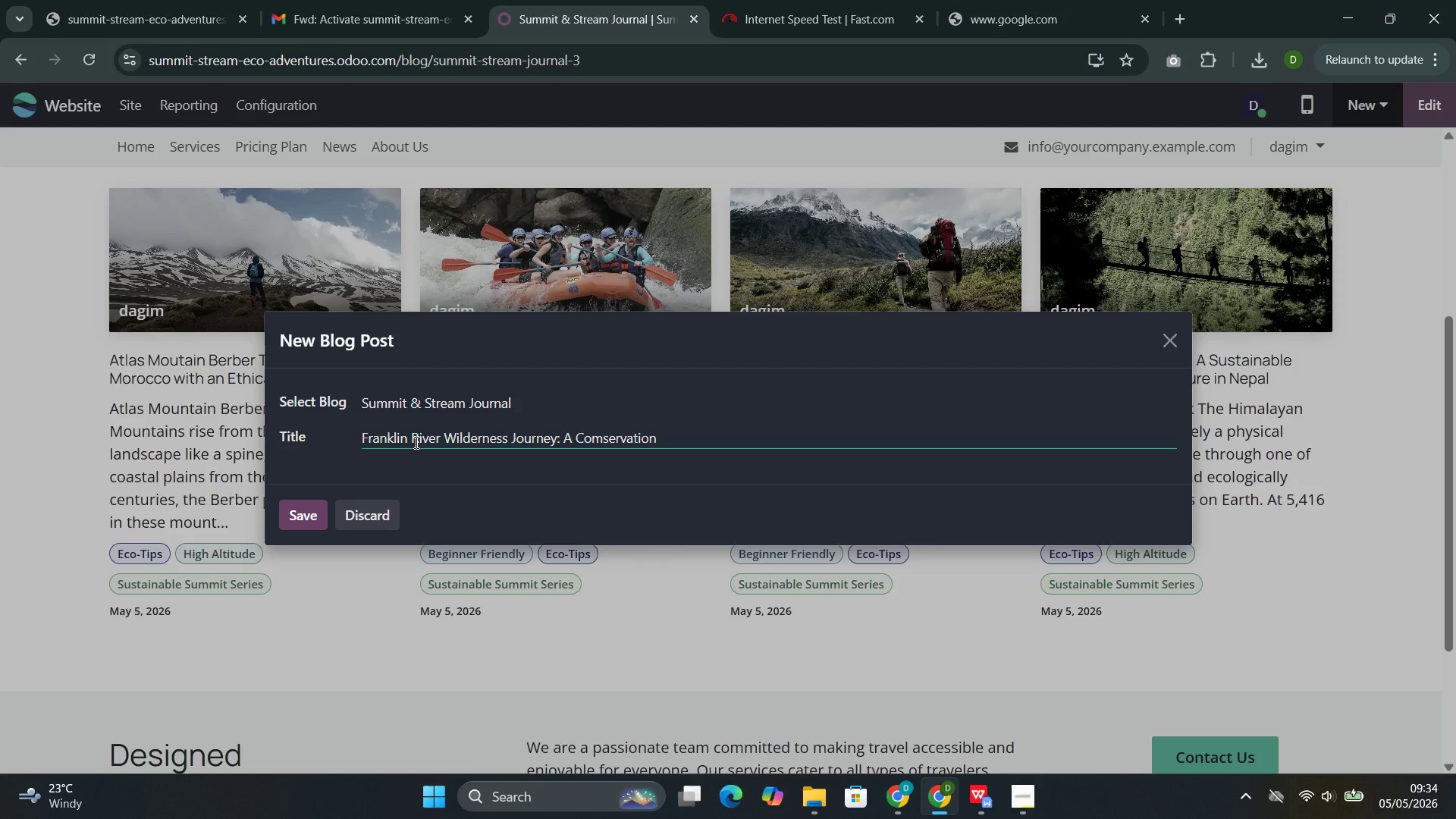 
key(Backspace)
 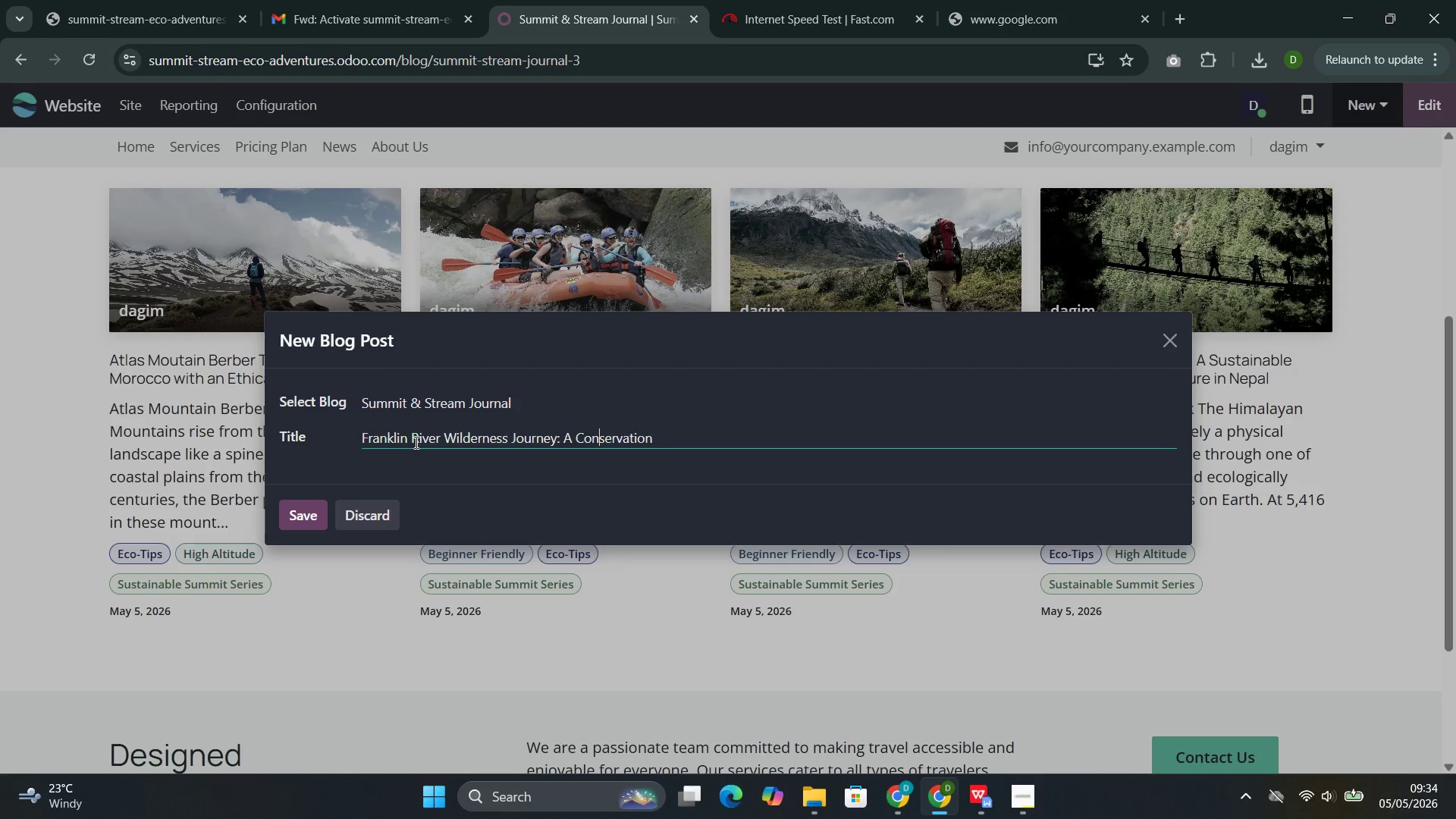 
key(N)
 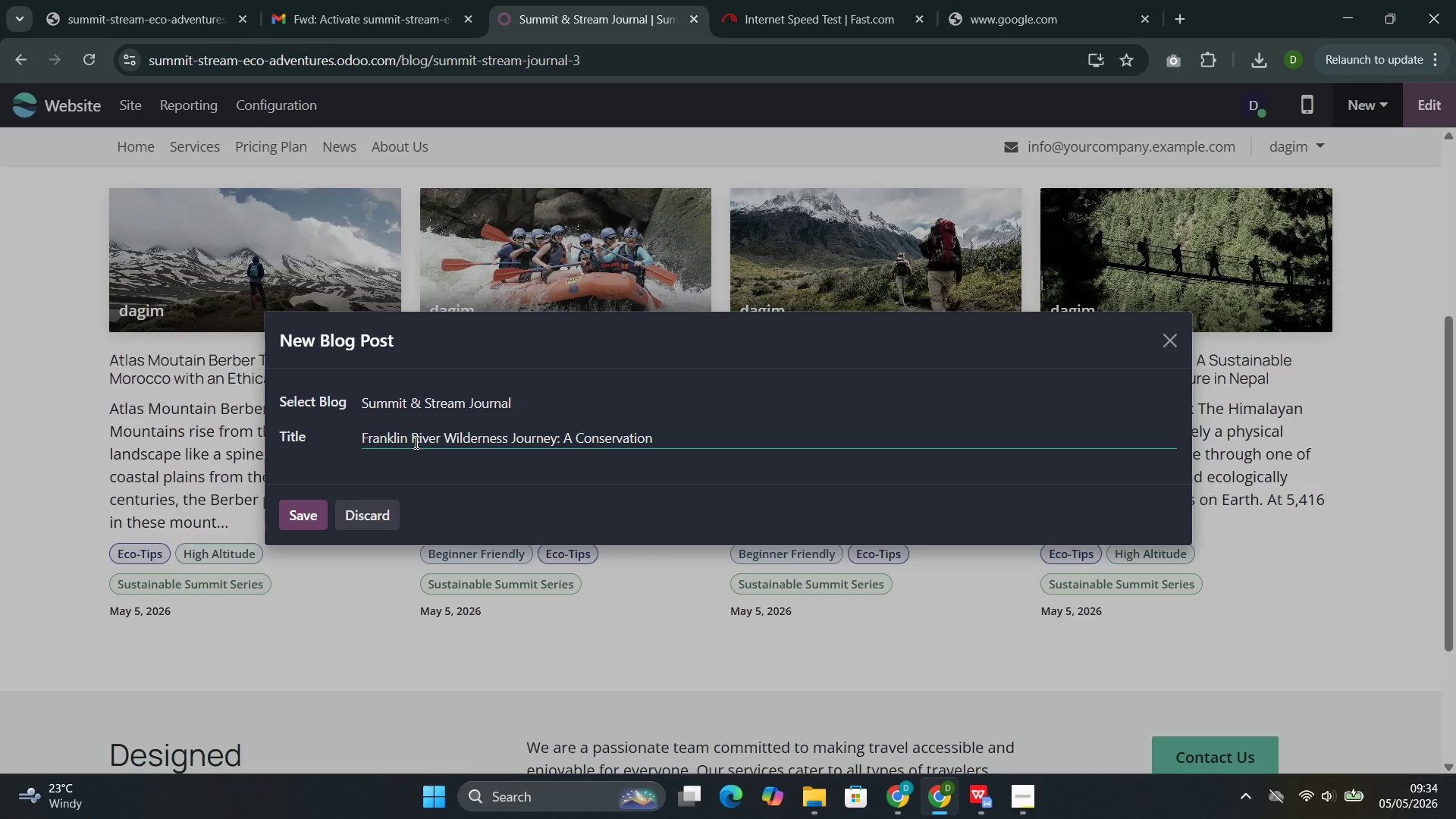 
key(ArrowRight)
 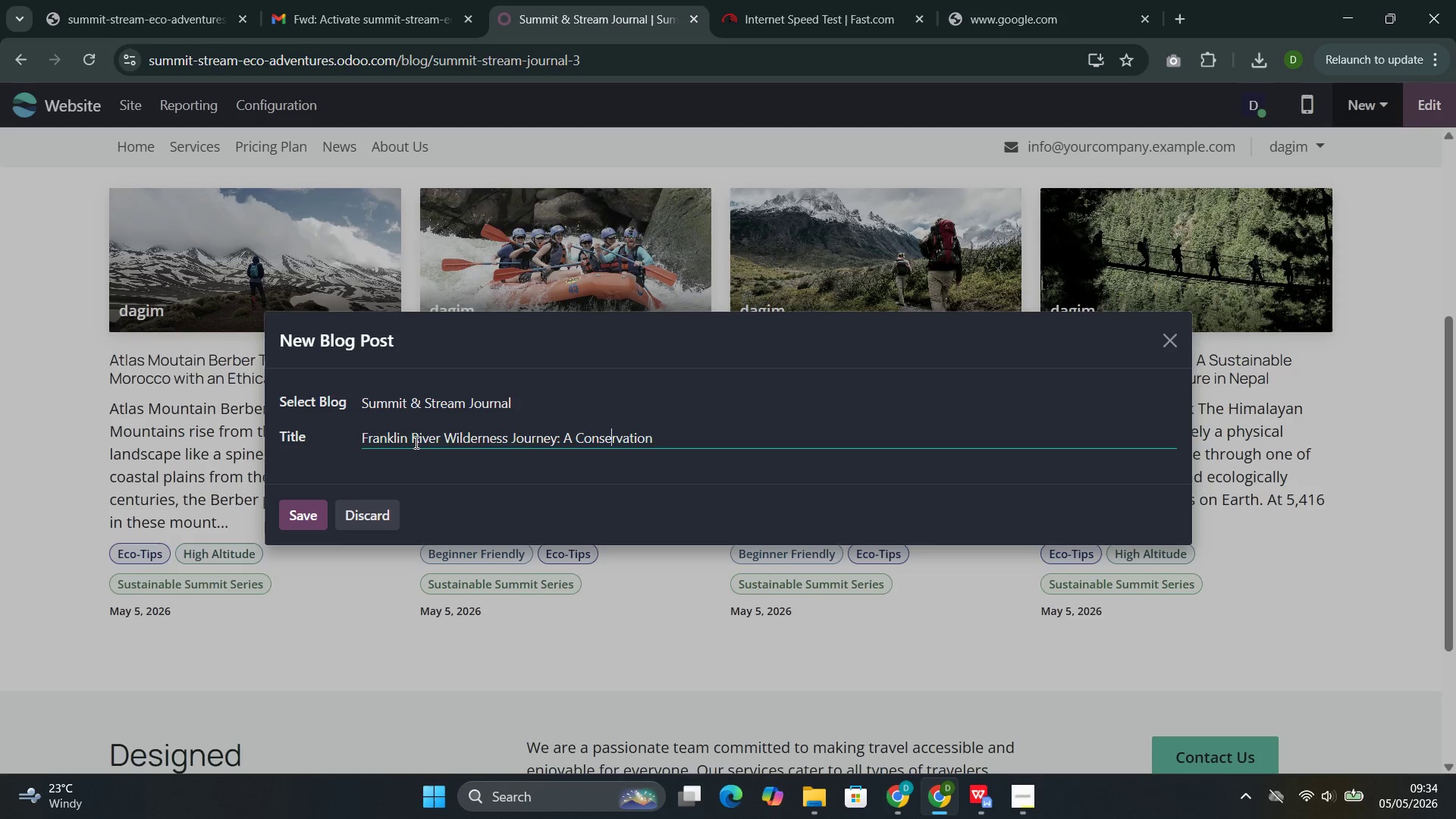 
key(ArrowRight)
 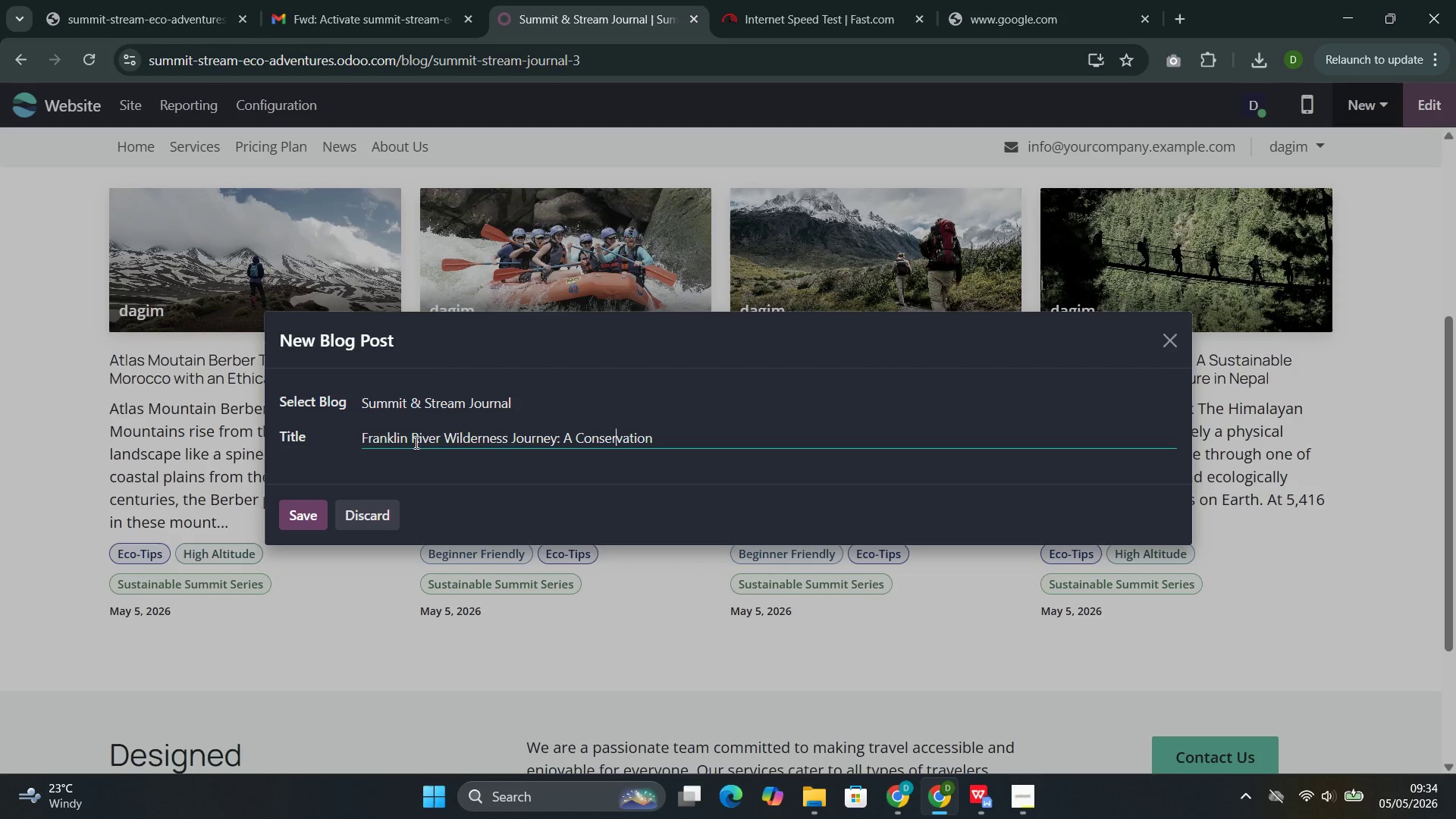 
key(ArrowRight)
 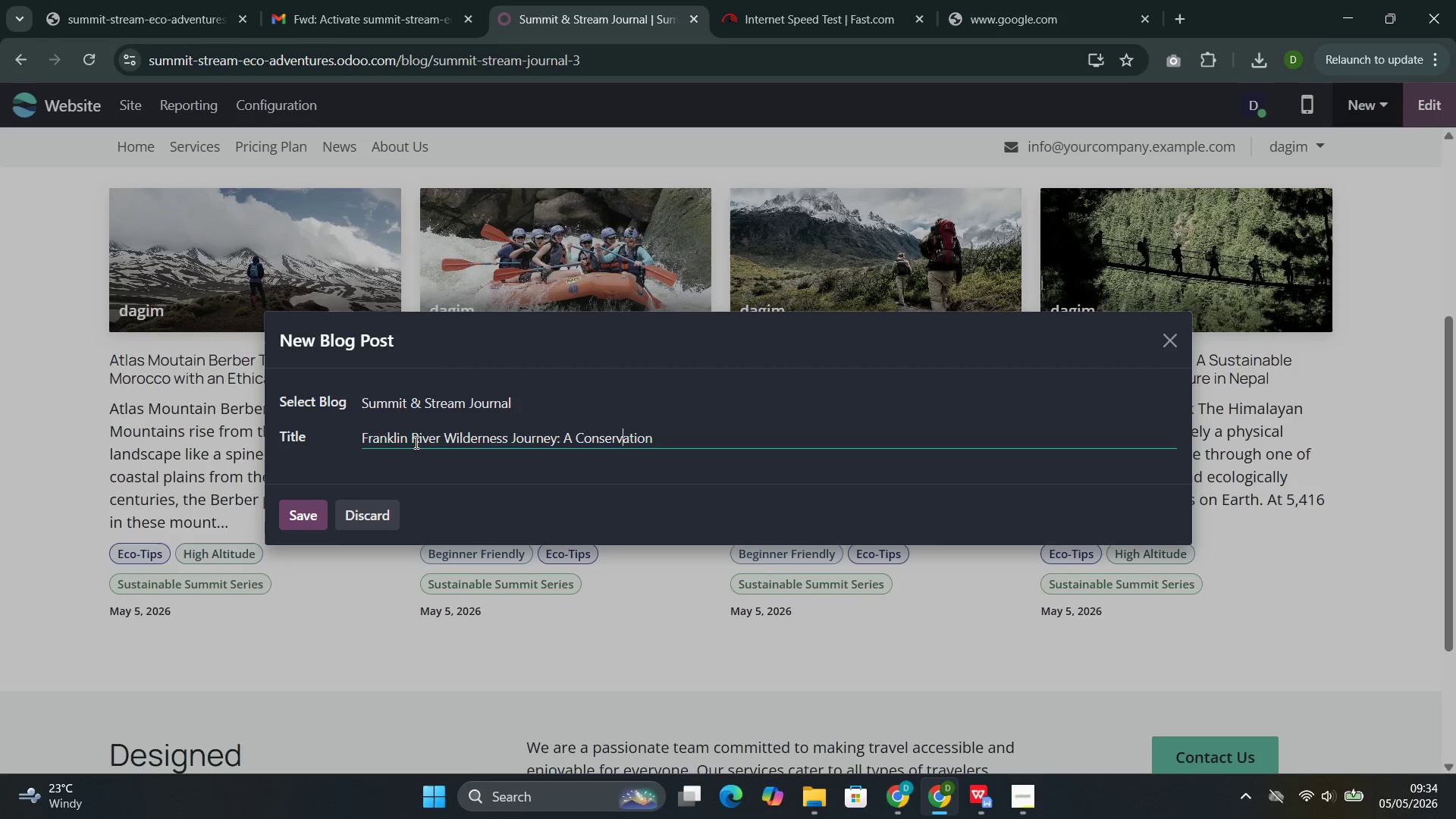 
key(ArrowRight)
 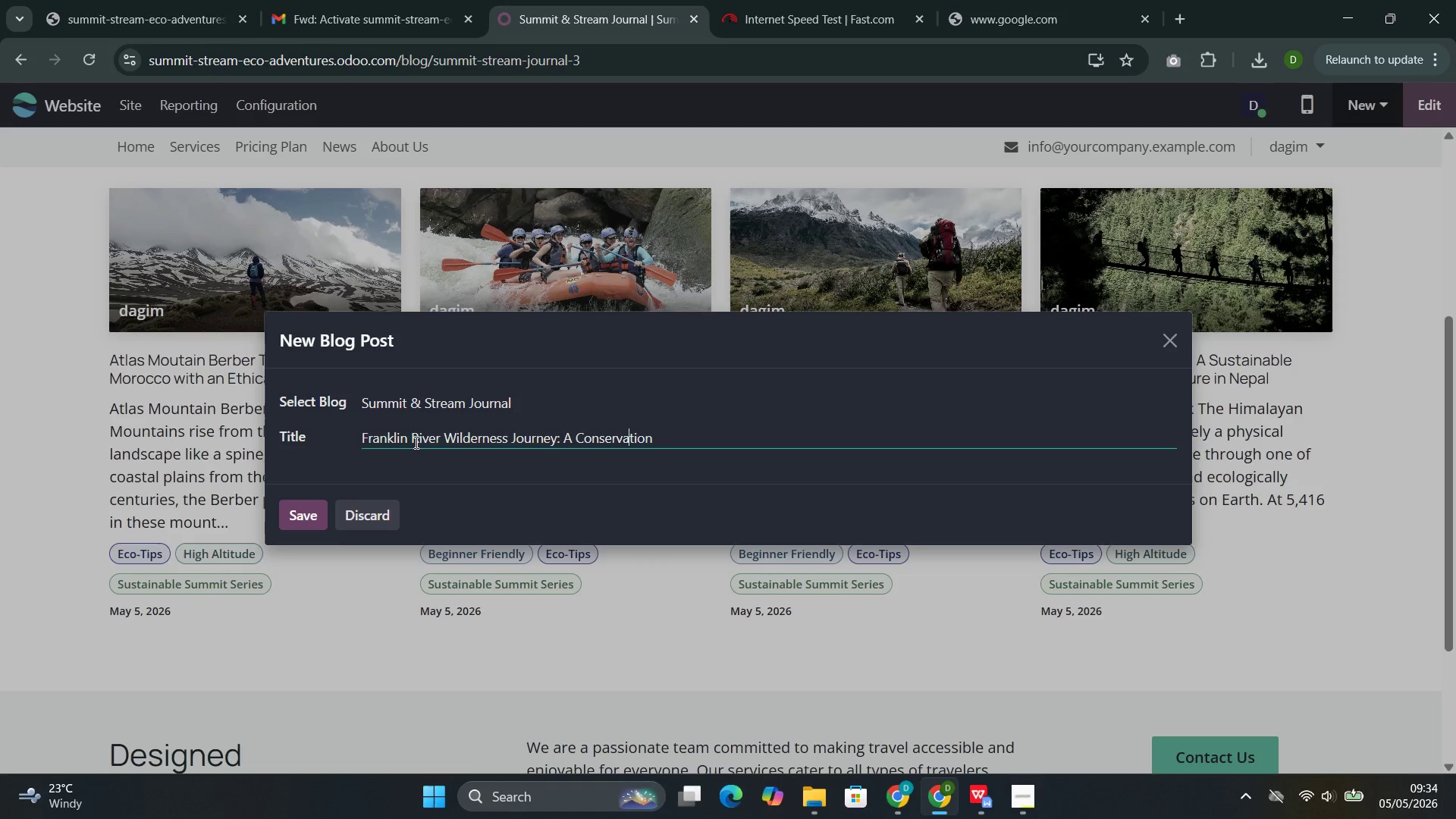 
key(ArrowRight)
 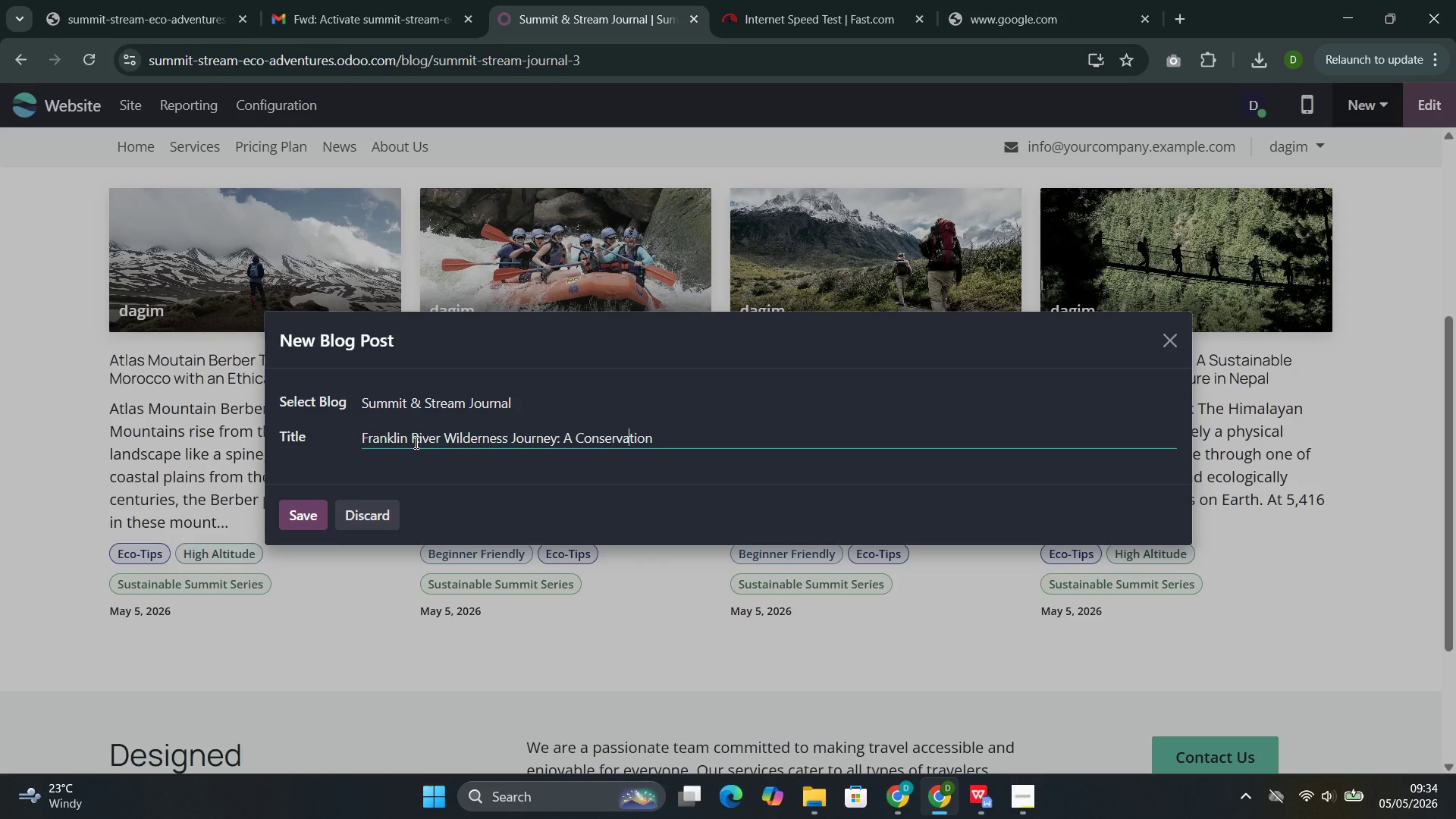 
key(ArrowRight)
 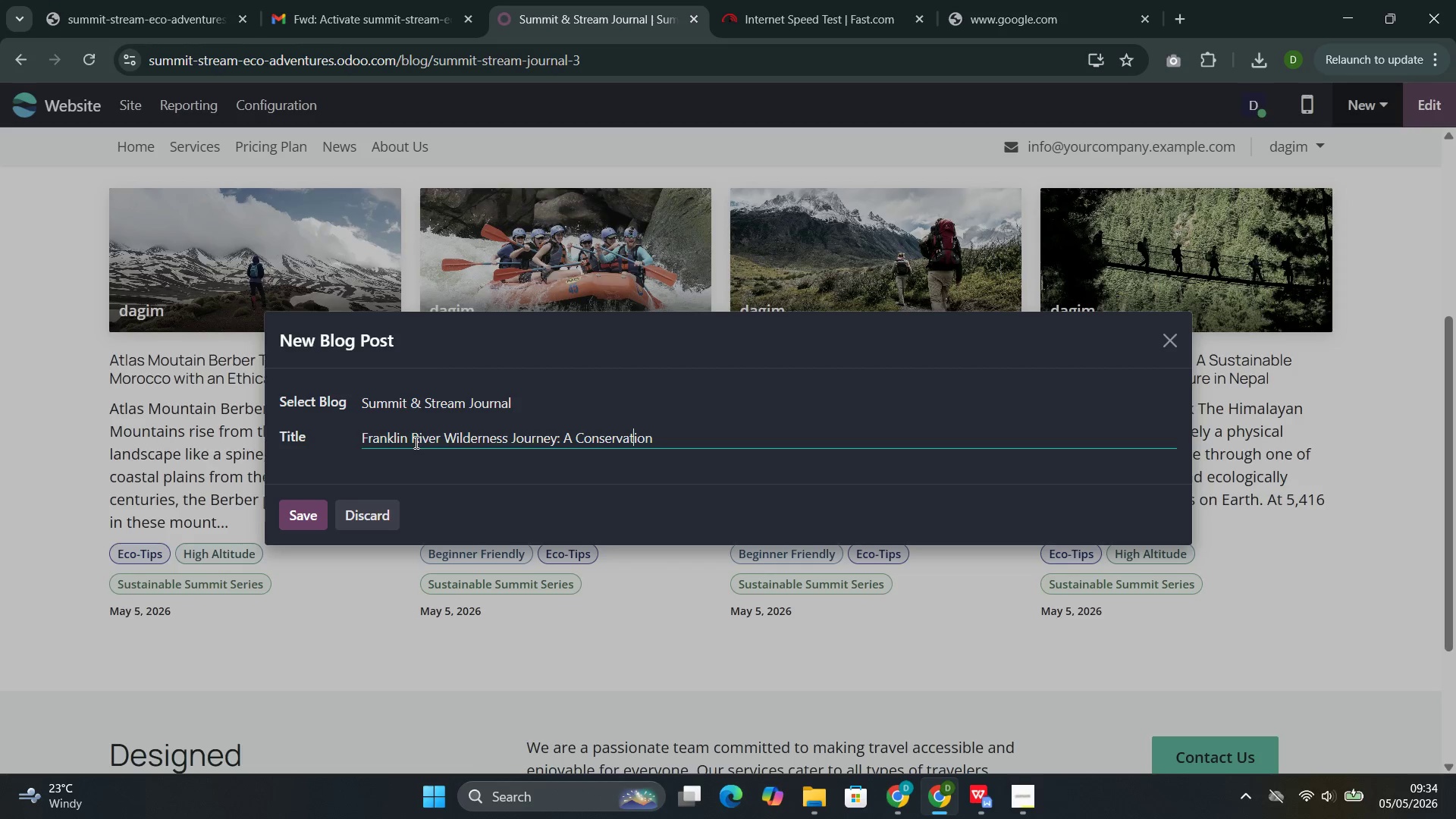 
key(ArrowRight)
 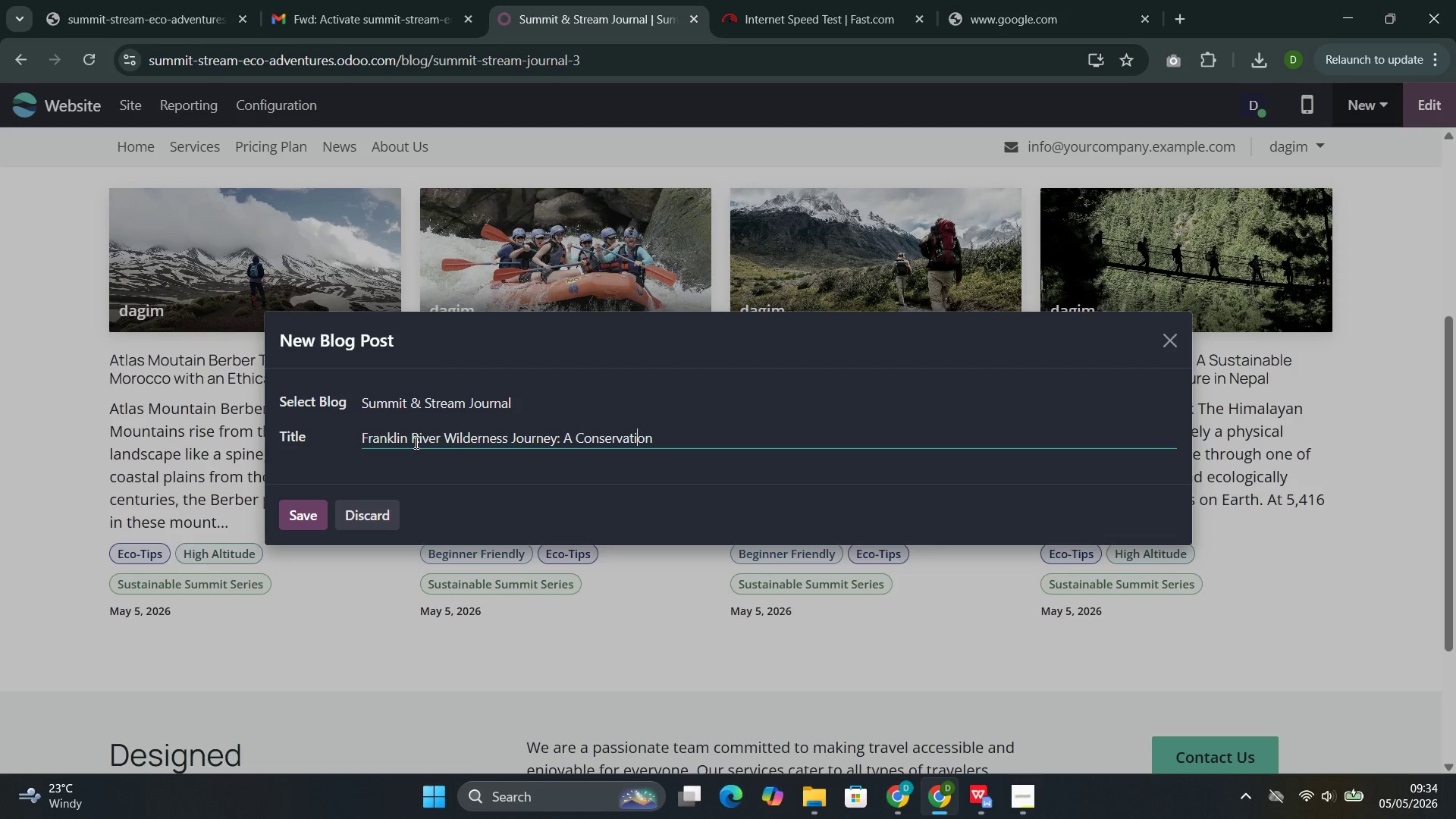 
key(ArrowRight)
 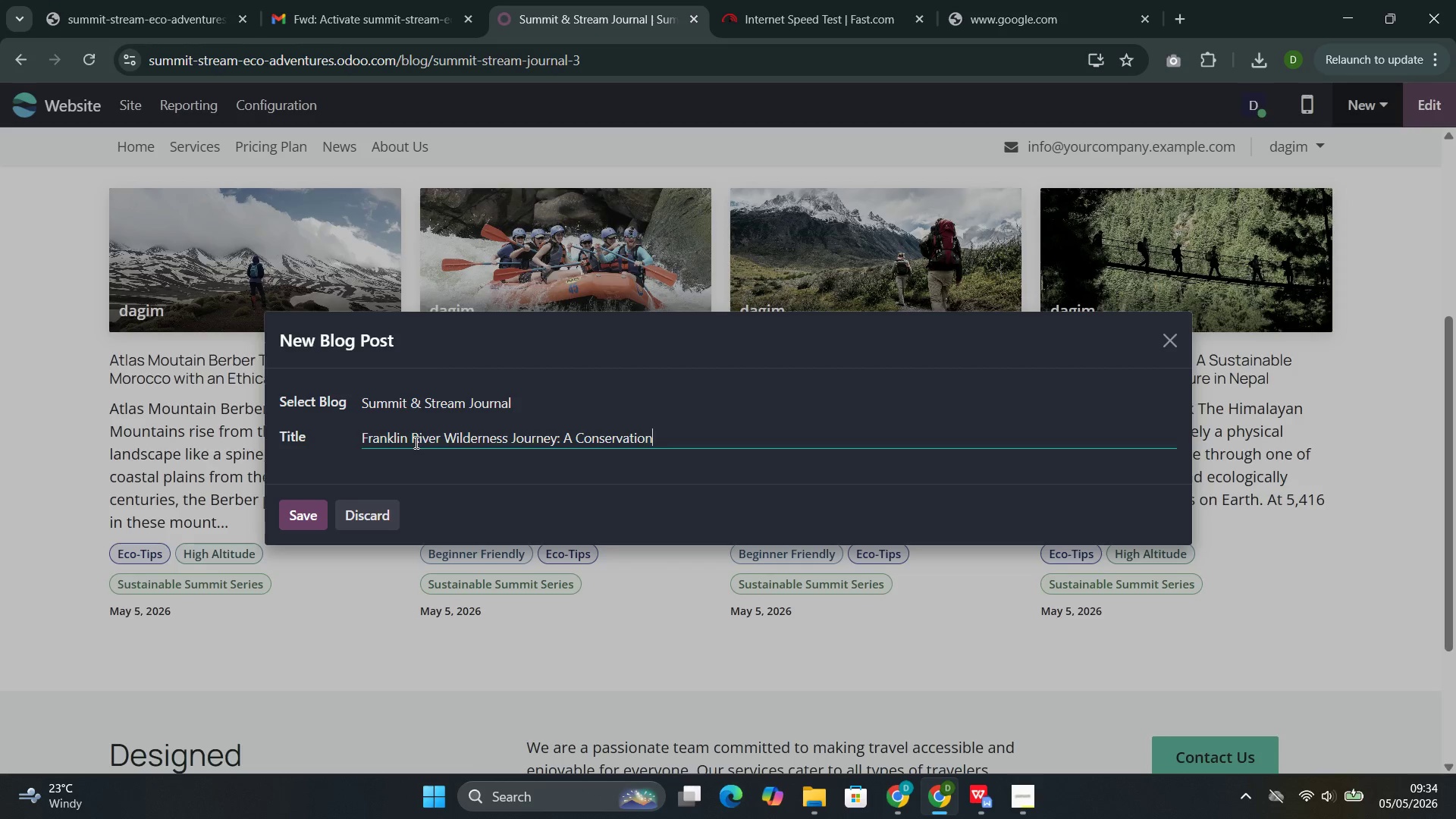 
key(ArrowRight)
 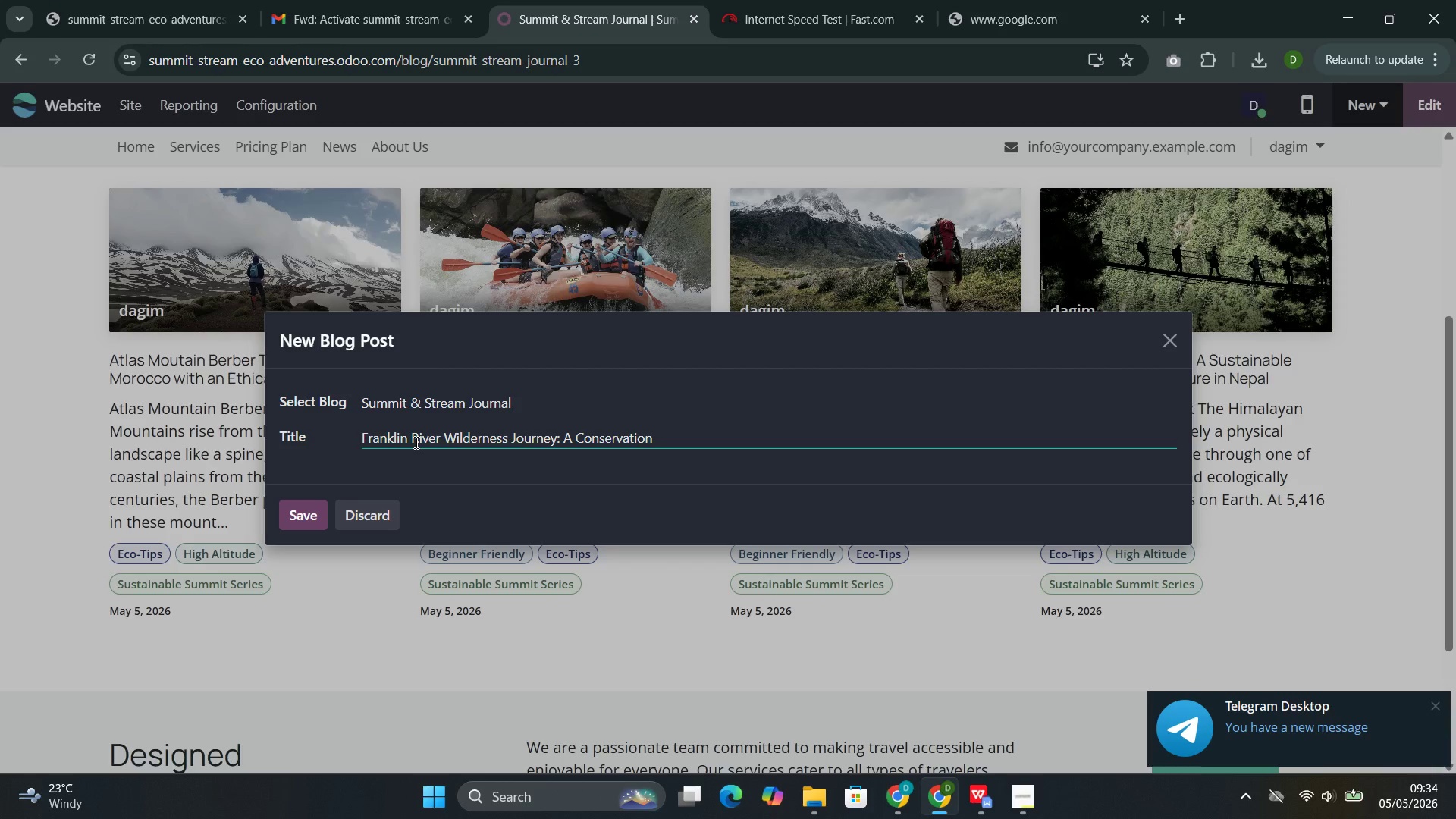 
type( Story on the Water)
 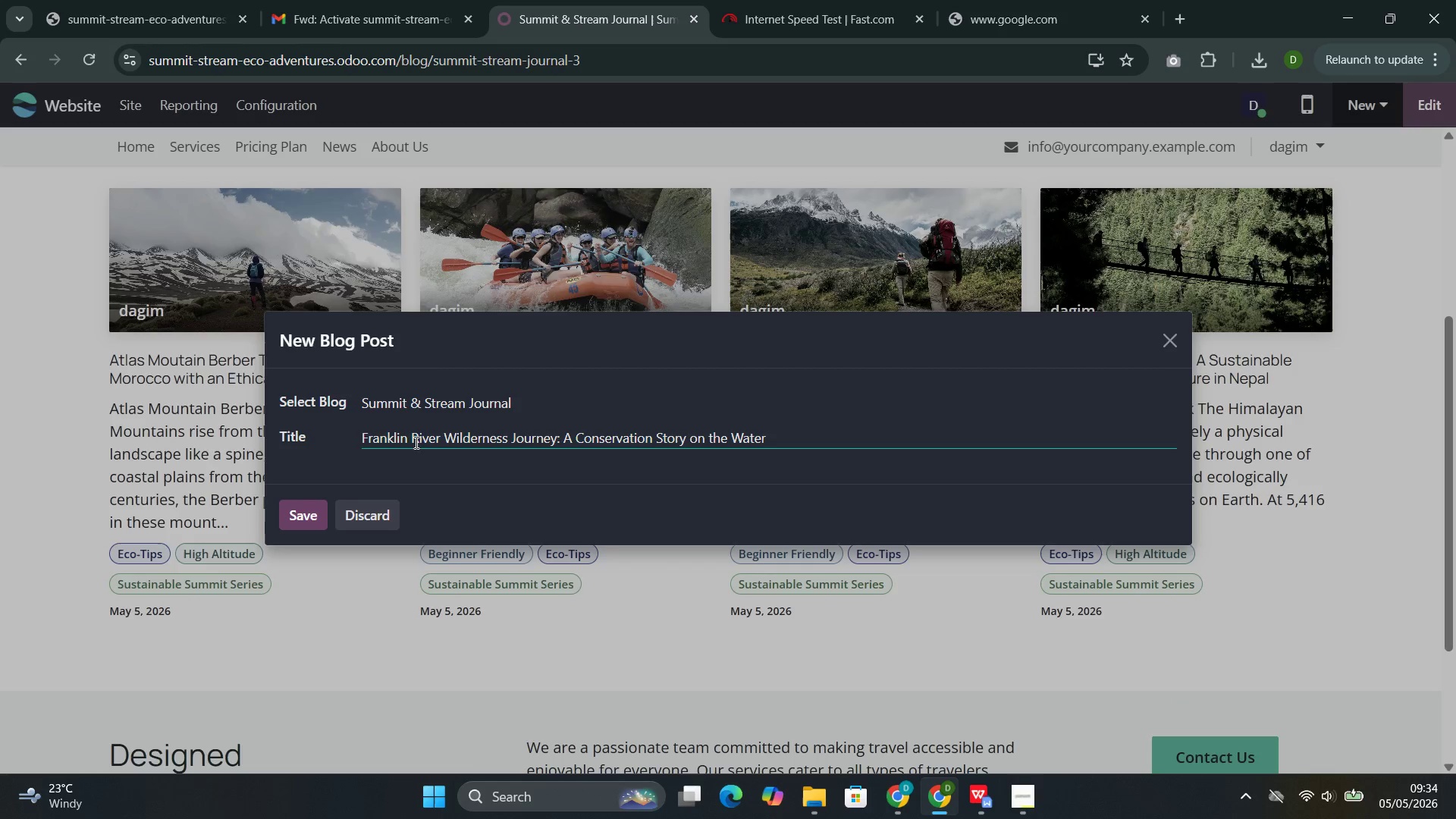 
left_click([304, 516])
 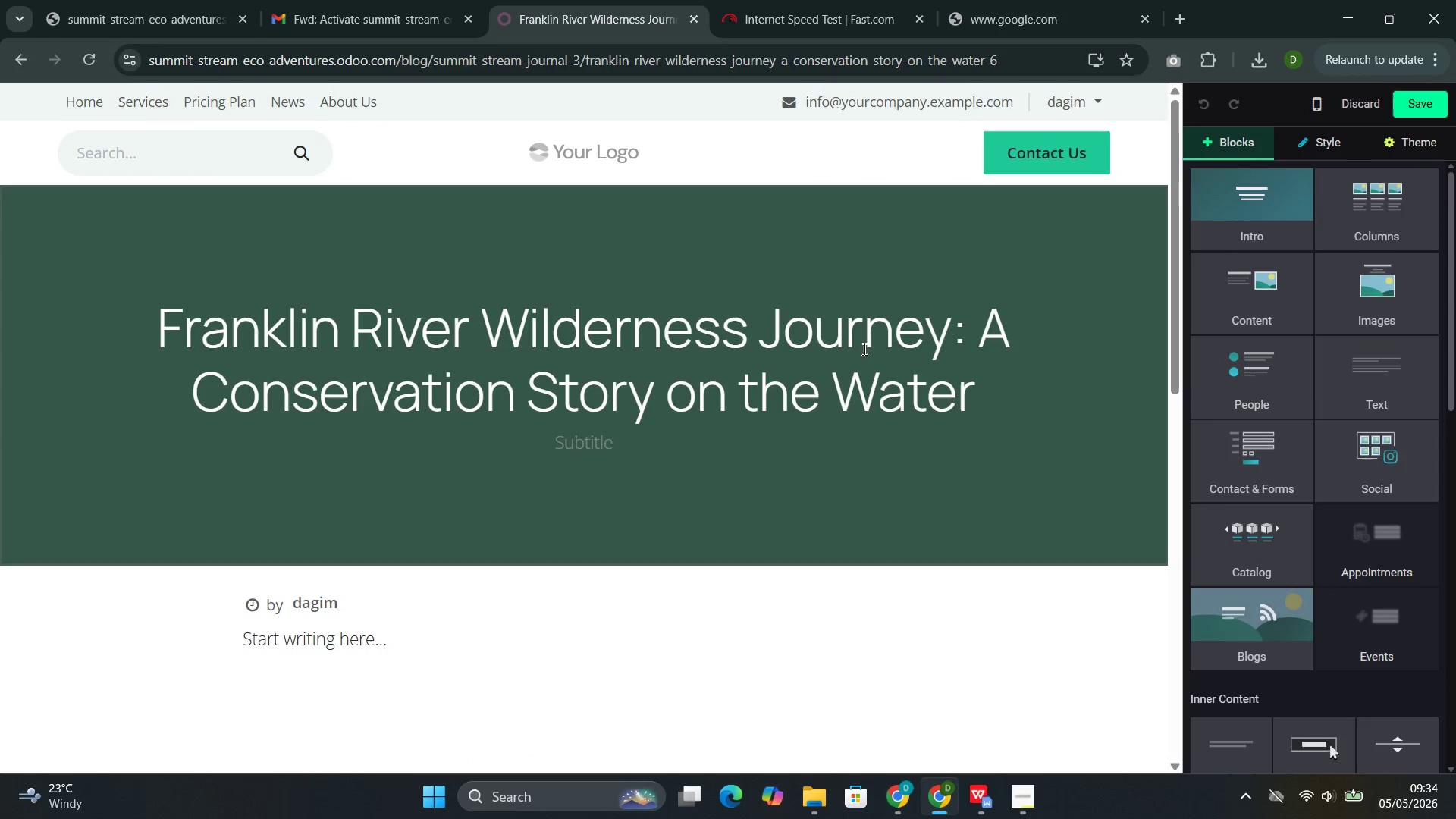 
wait(6.0)
 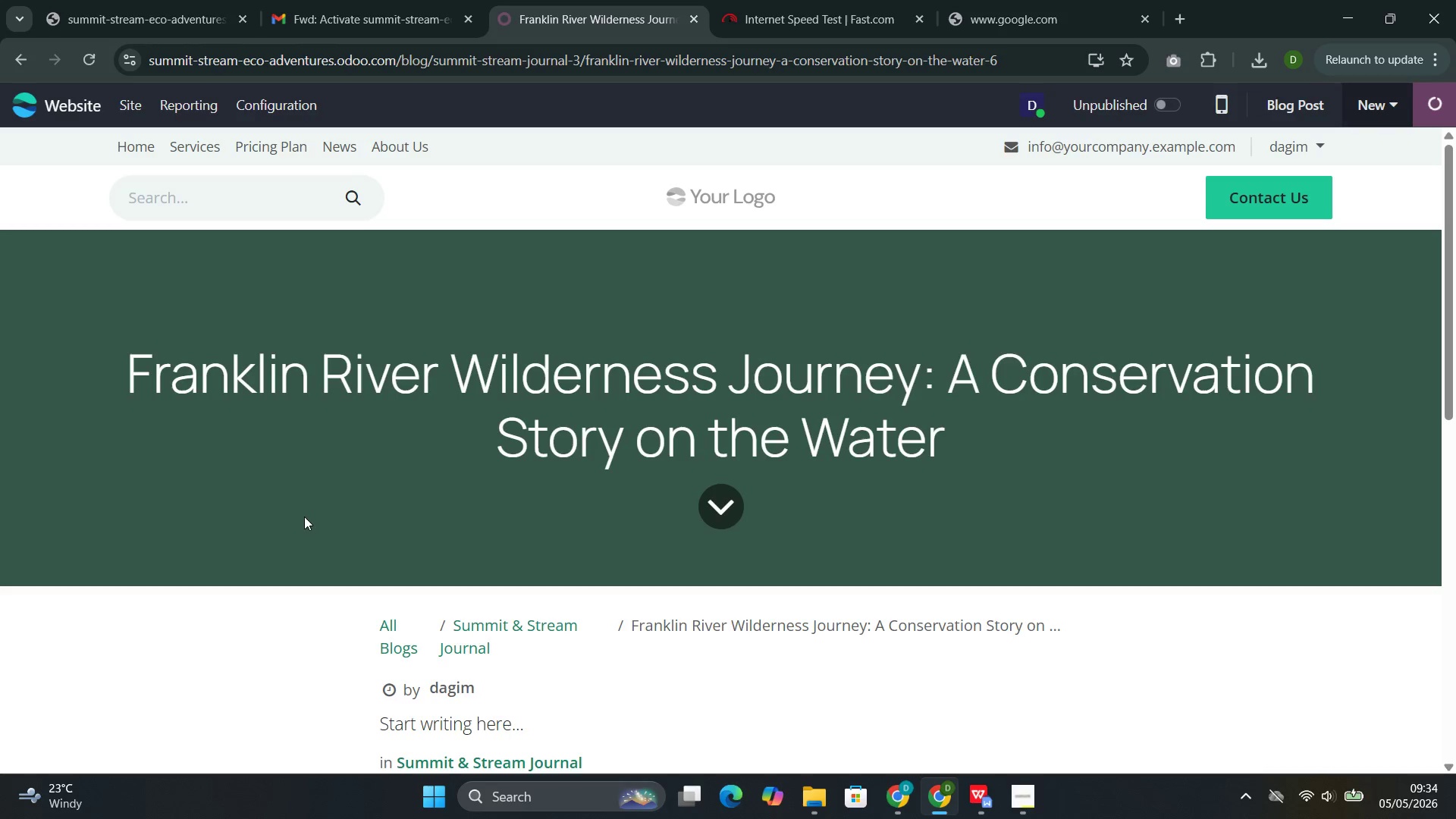 
left_click([1192, 286])
 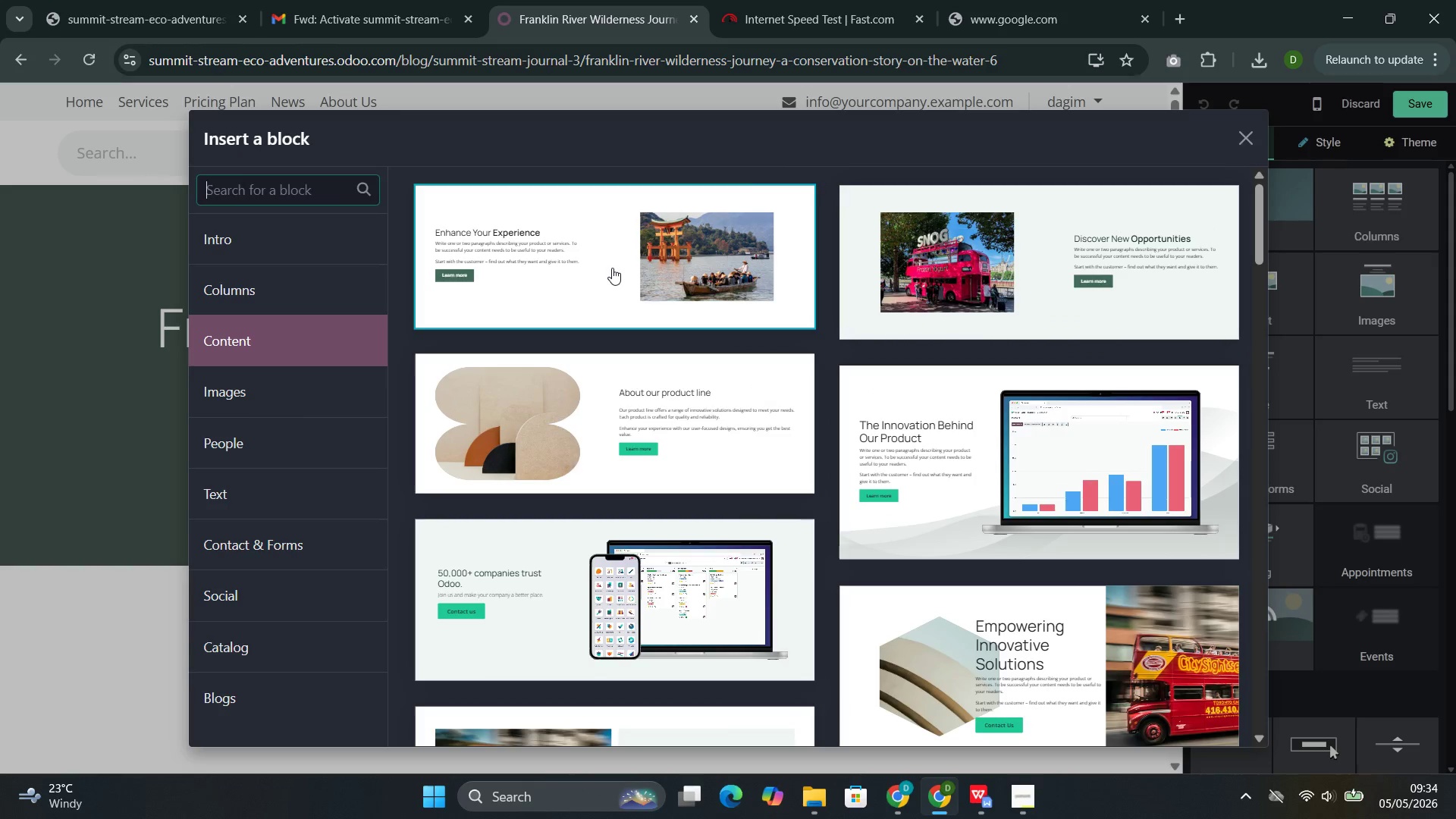 
left_click([612, 268])
 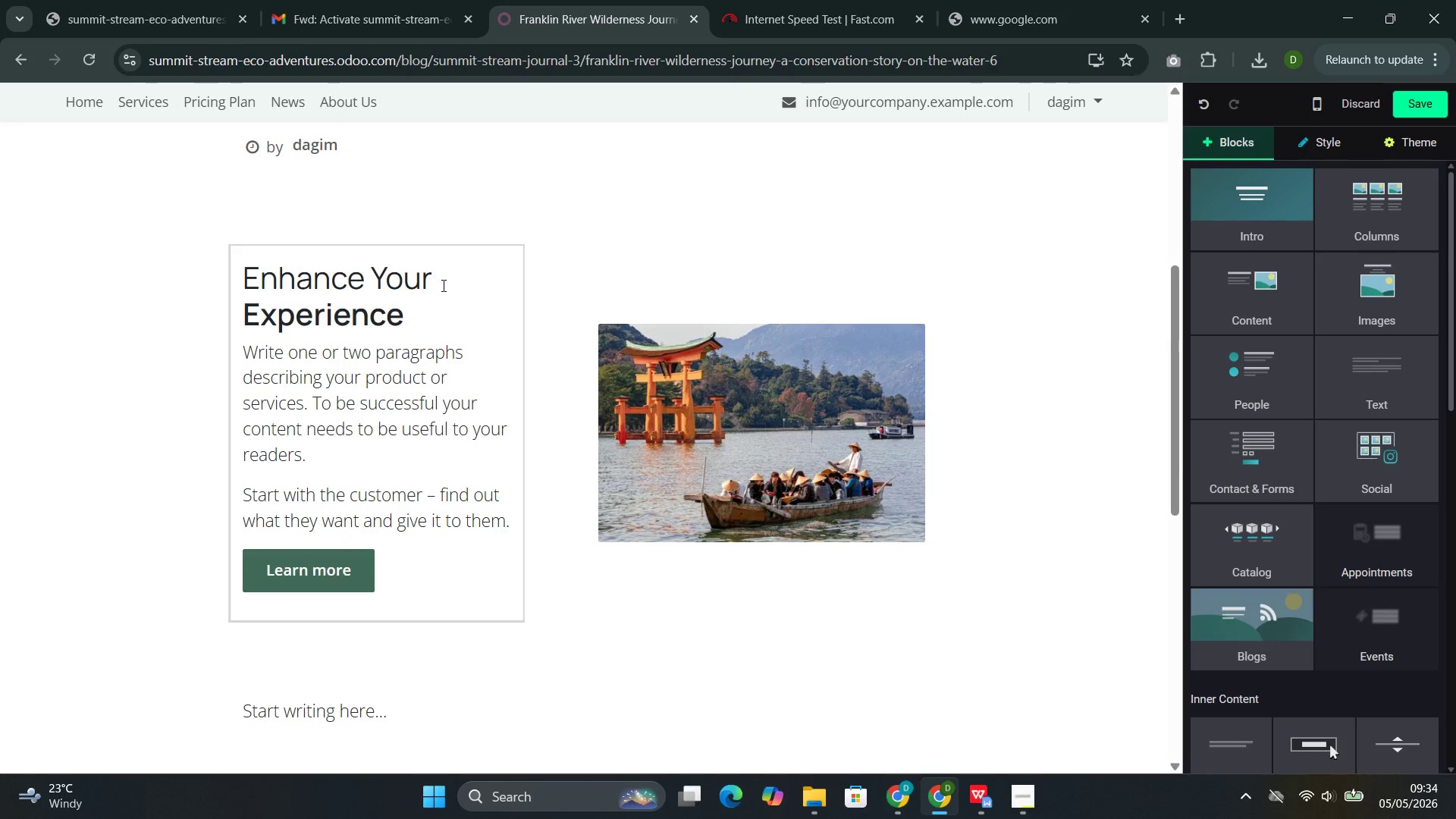 
left_click([444, 280])
 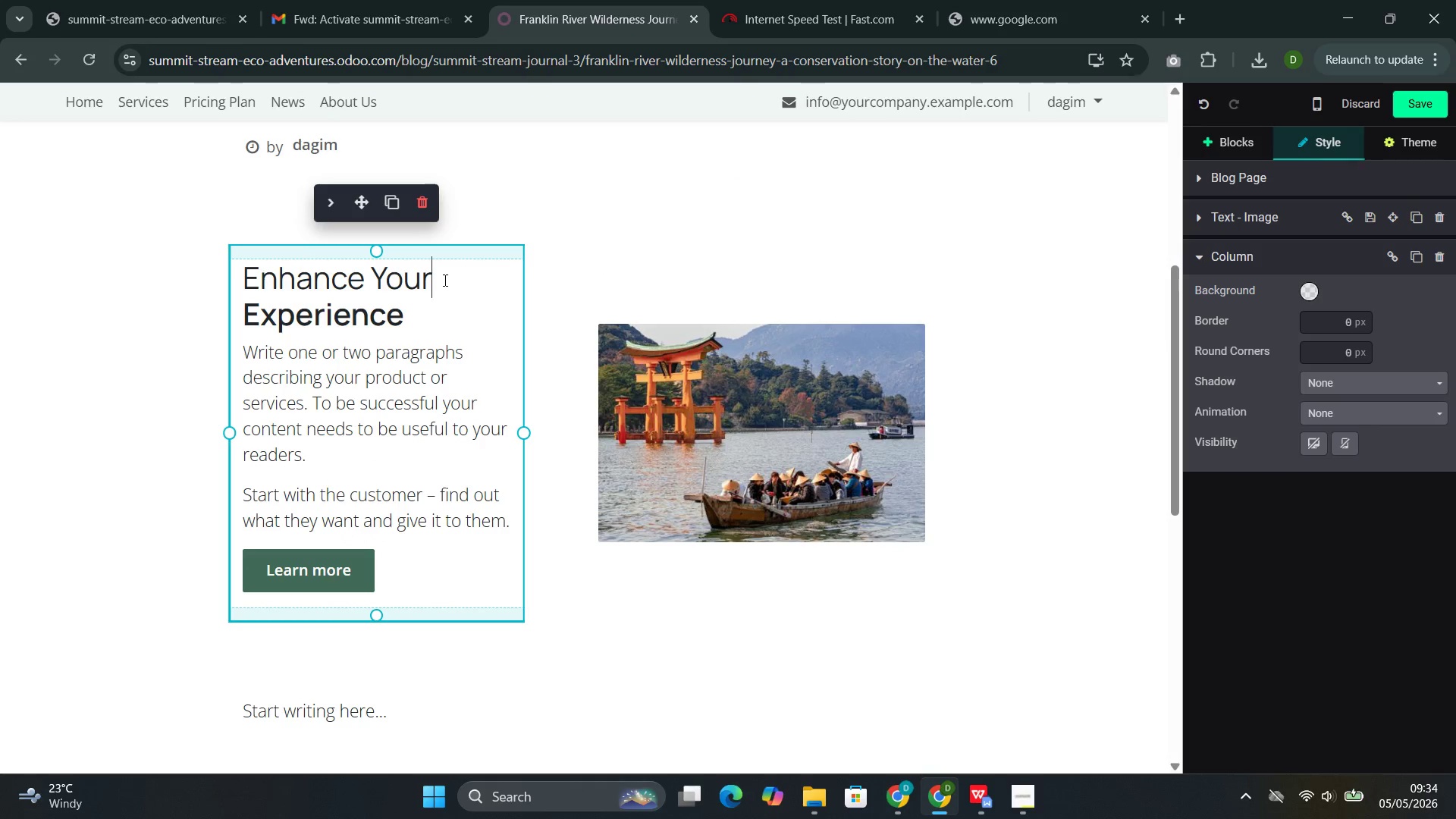 
left_click_drag(start_coordinate=[444, 280], to_coordinate=[335, 292])
 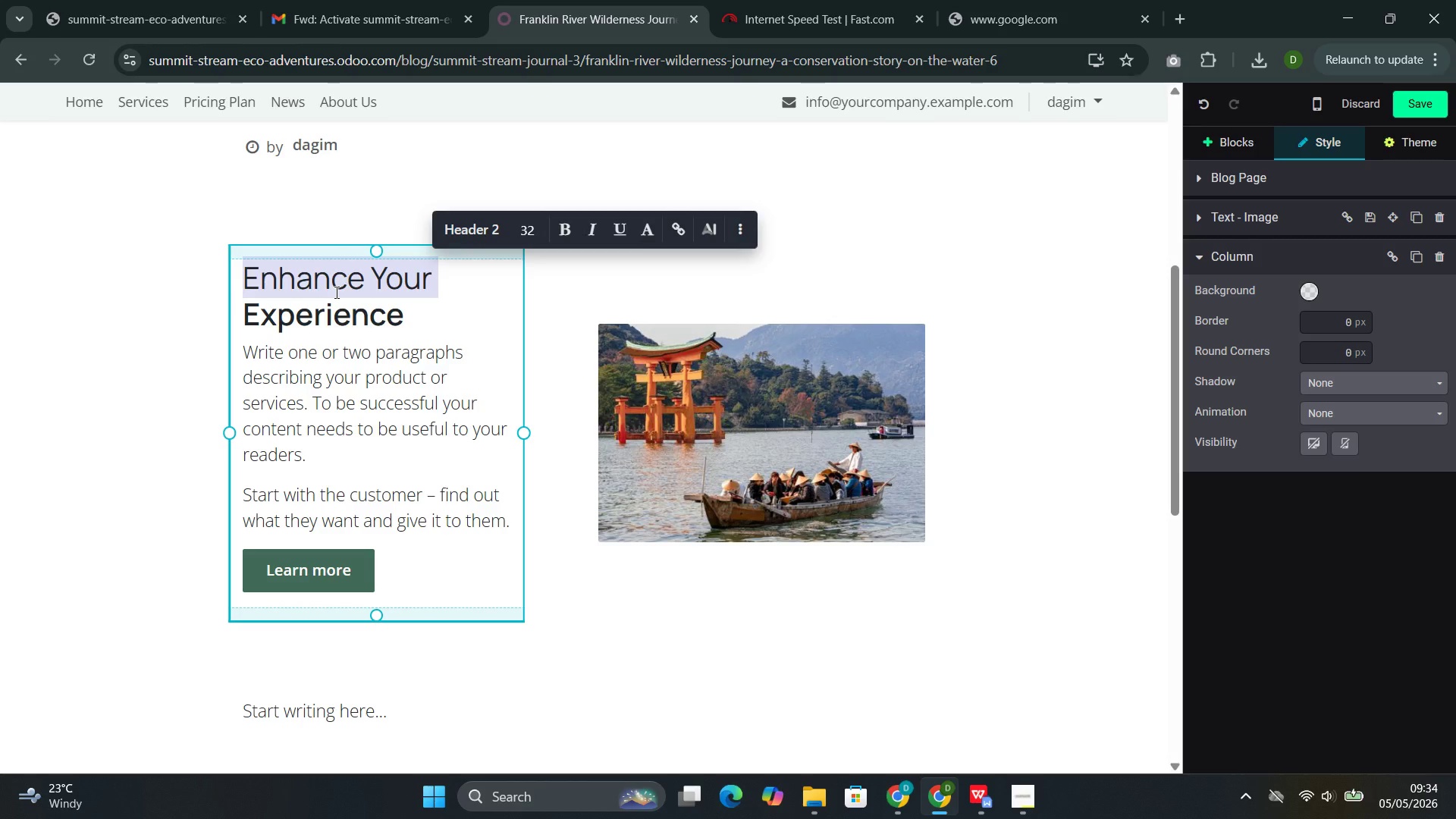 
key(Backspace)
 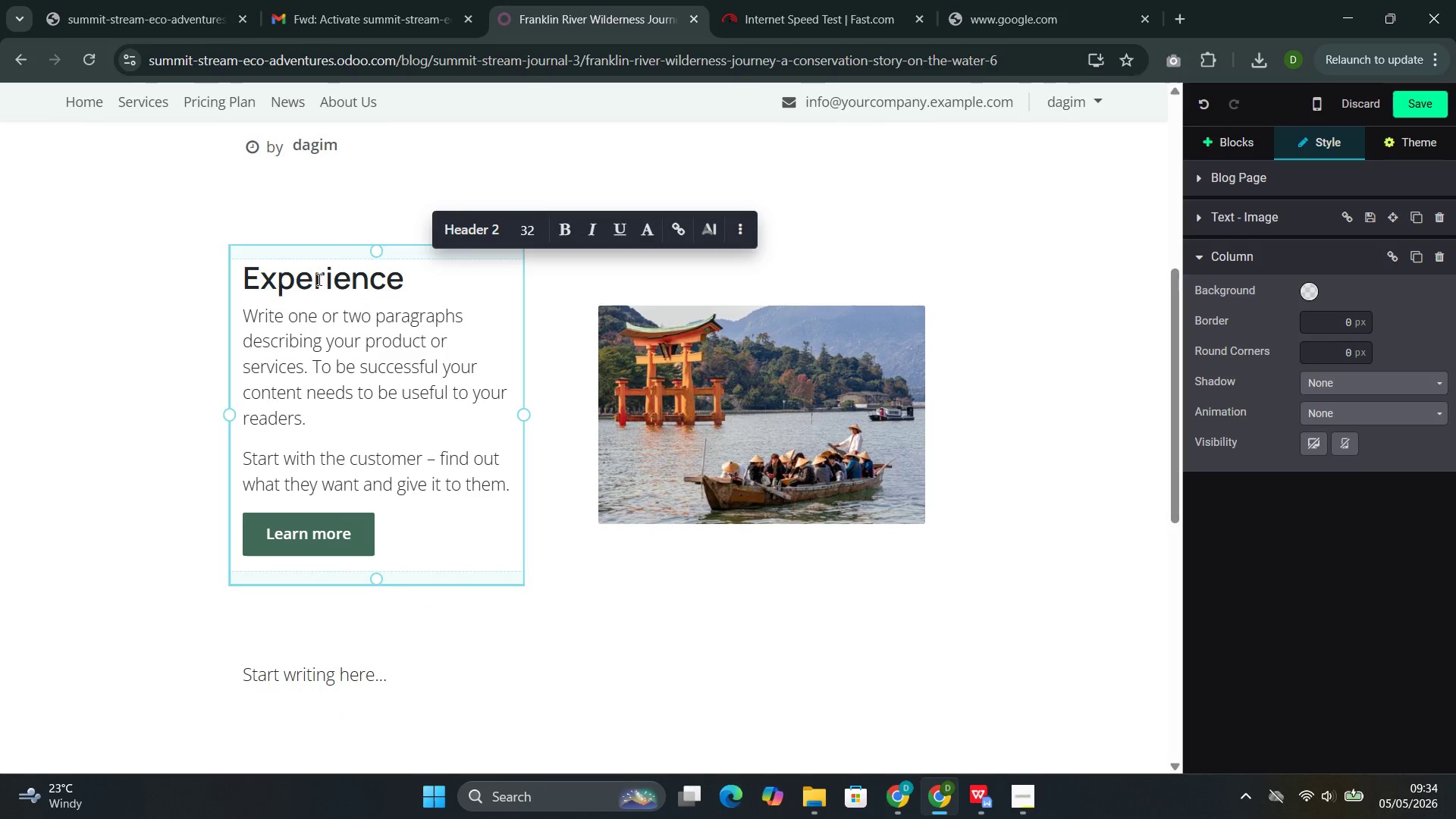 
double_click([318, 279])
 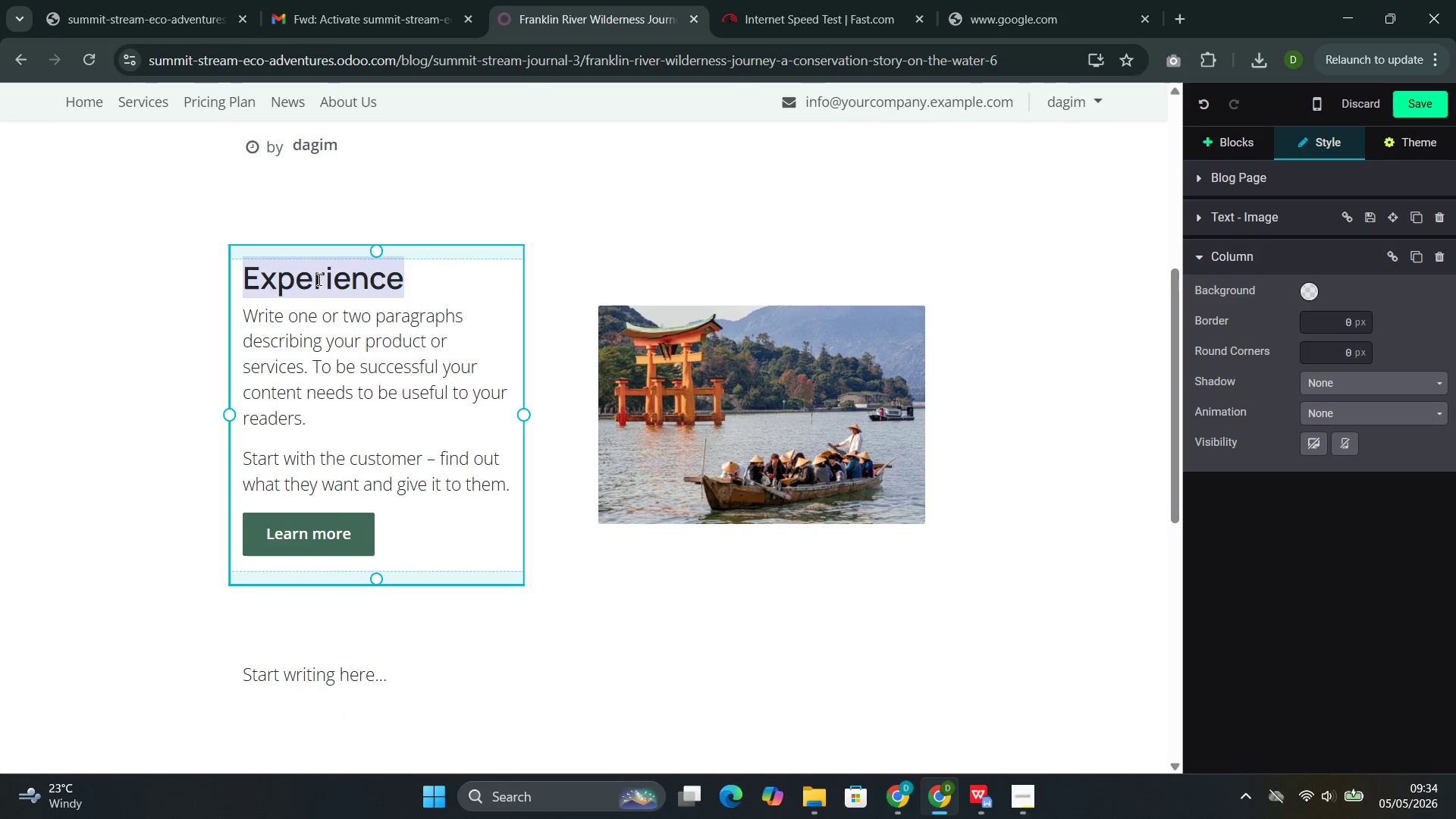 
triple_click([318, 279])
 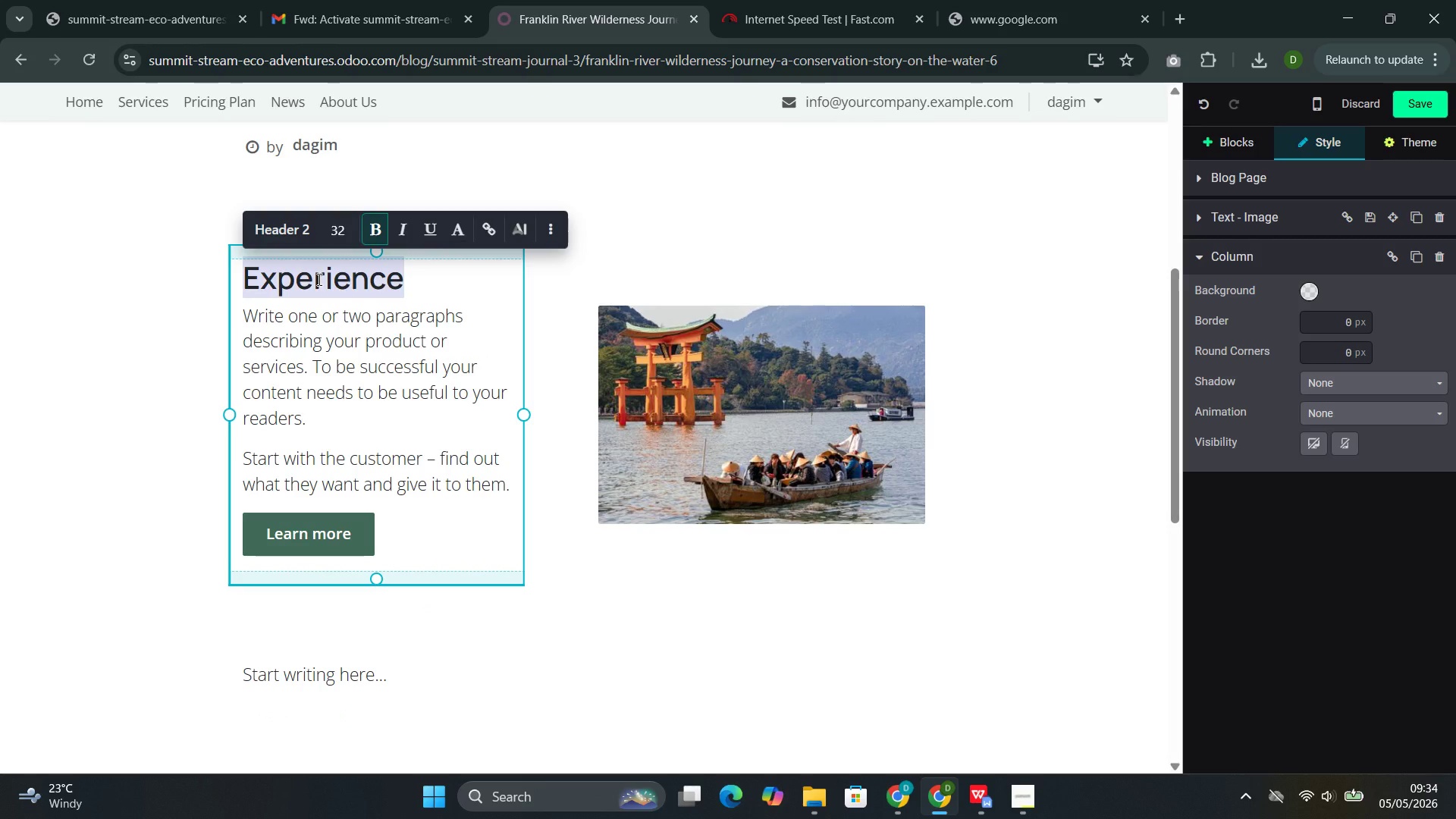 
wait(9.98)
 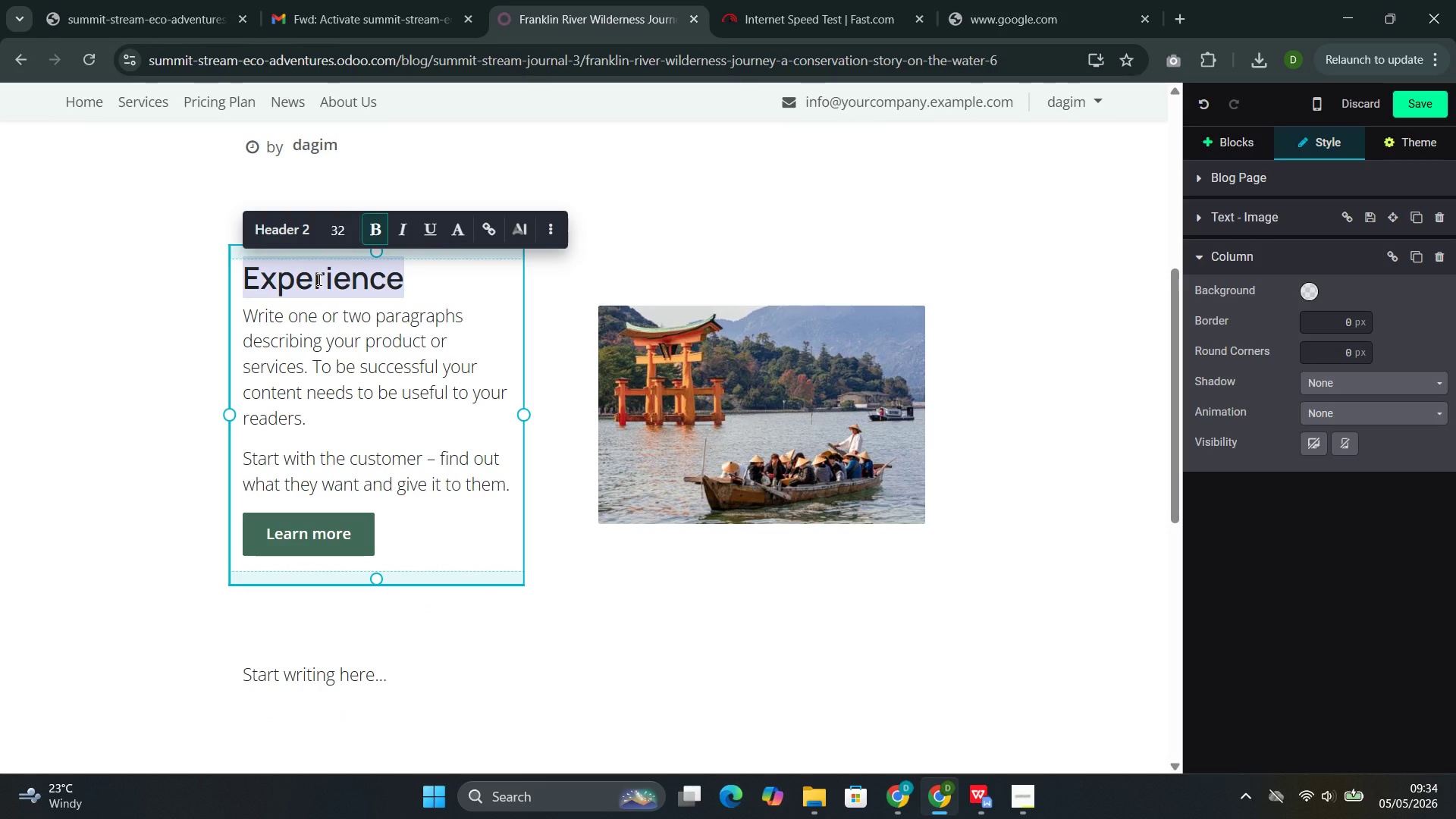 
type(Franklin River Wilde)
 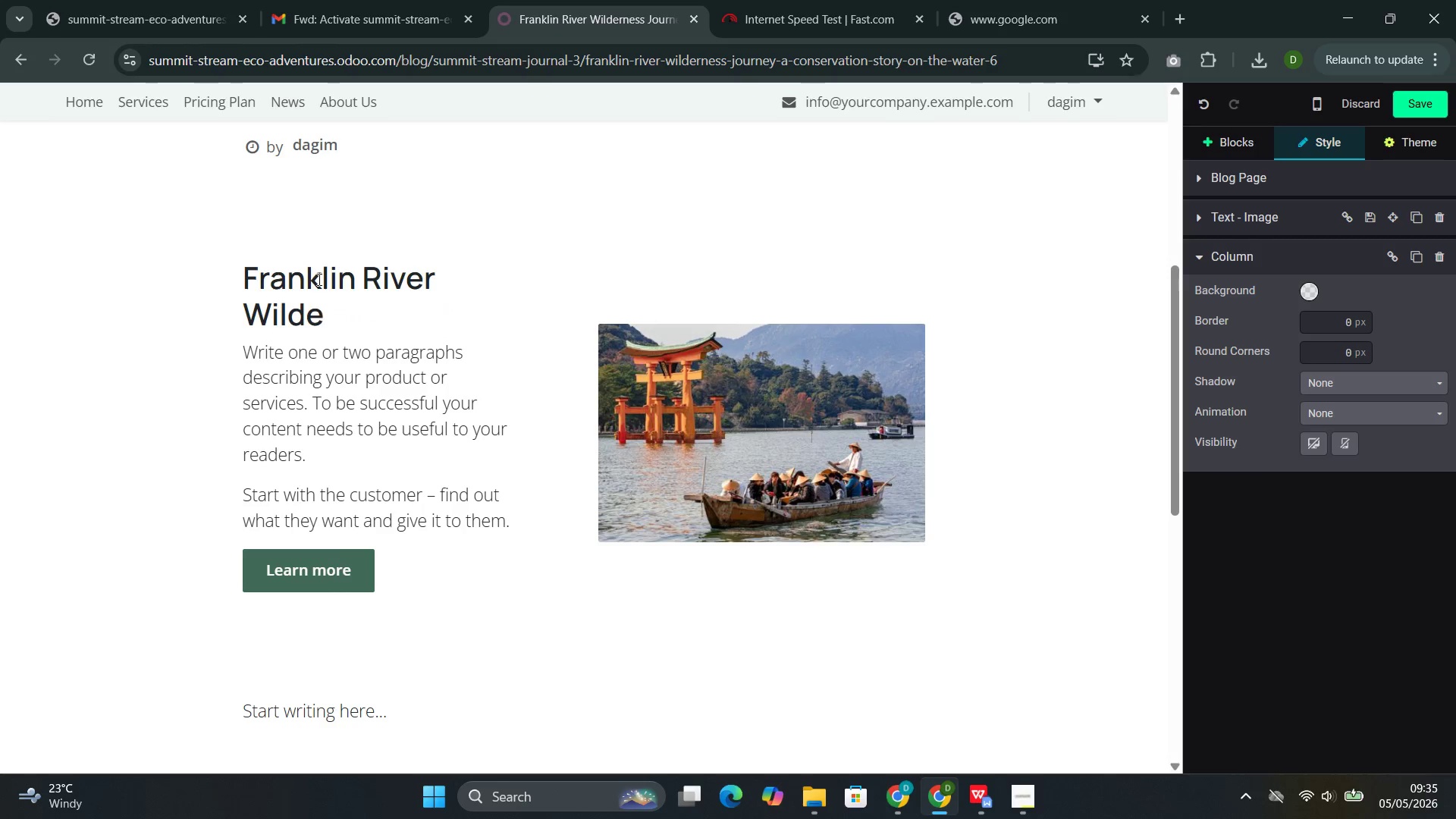 
wait(5.58)
 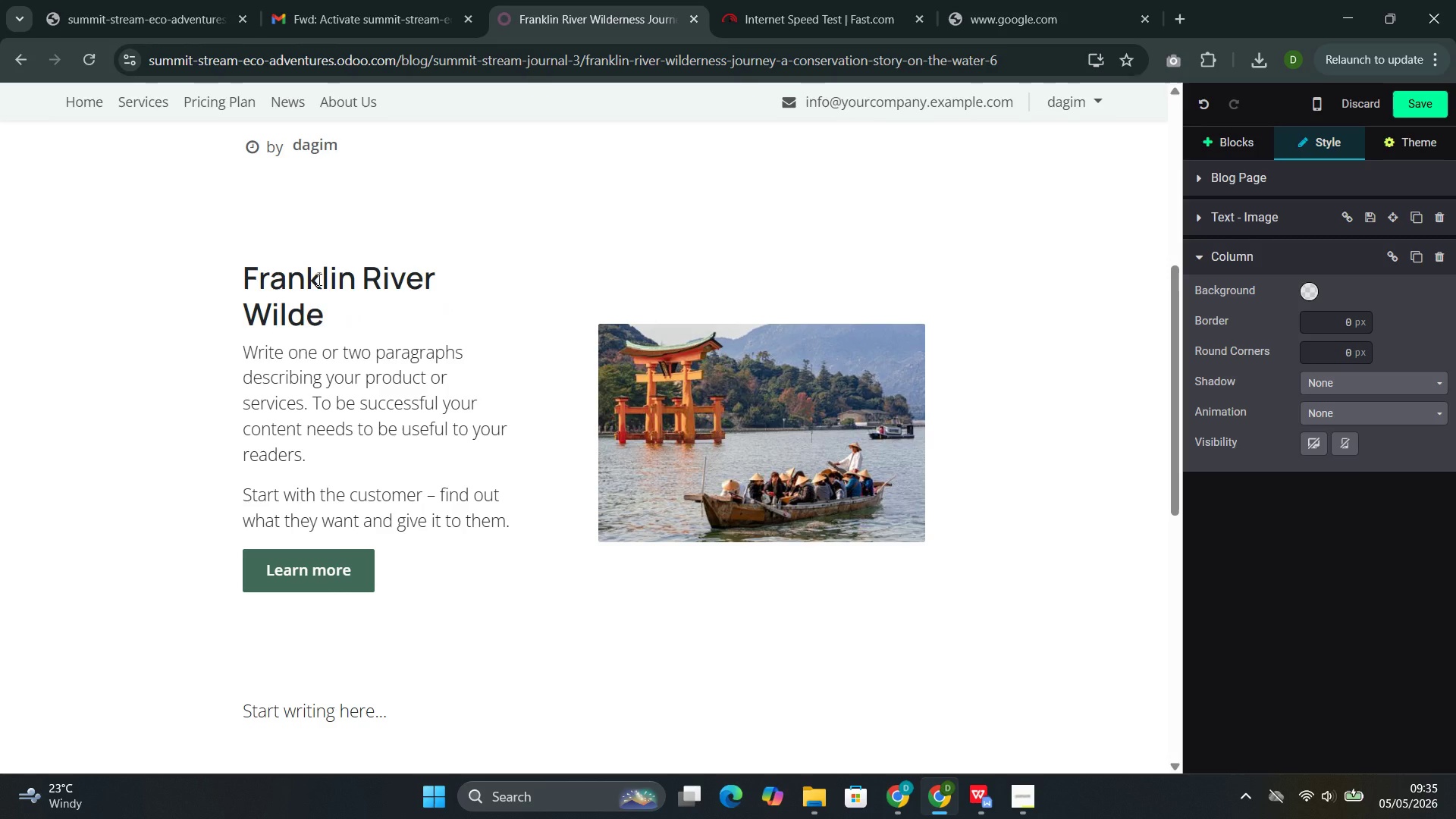 
type(rness Journey)
 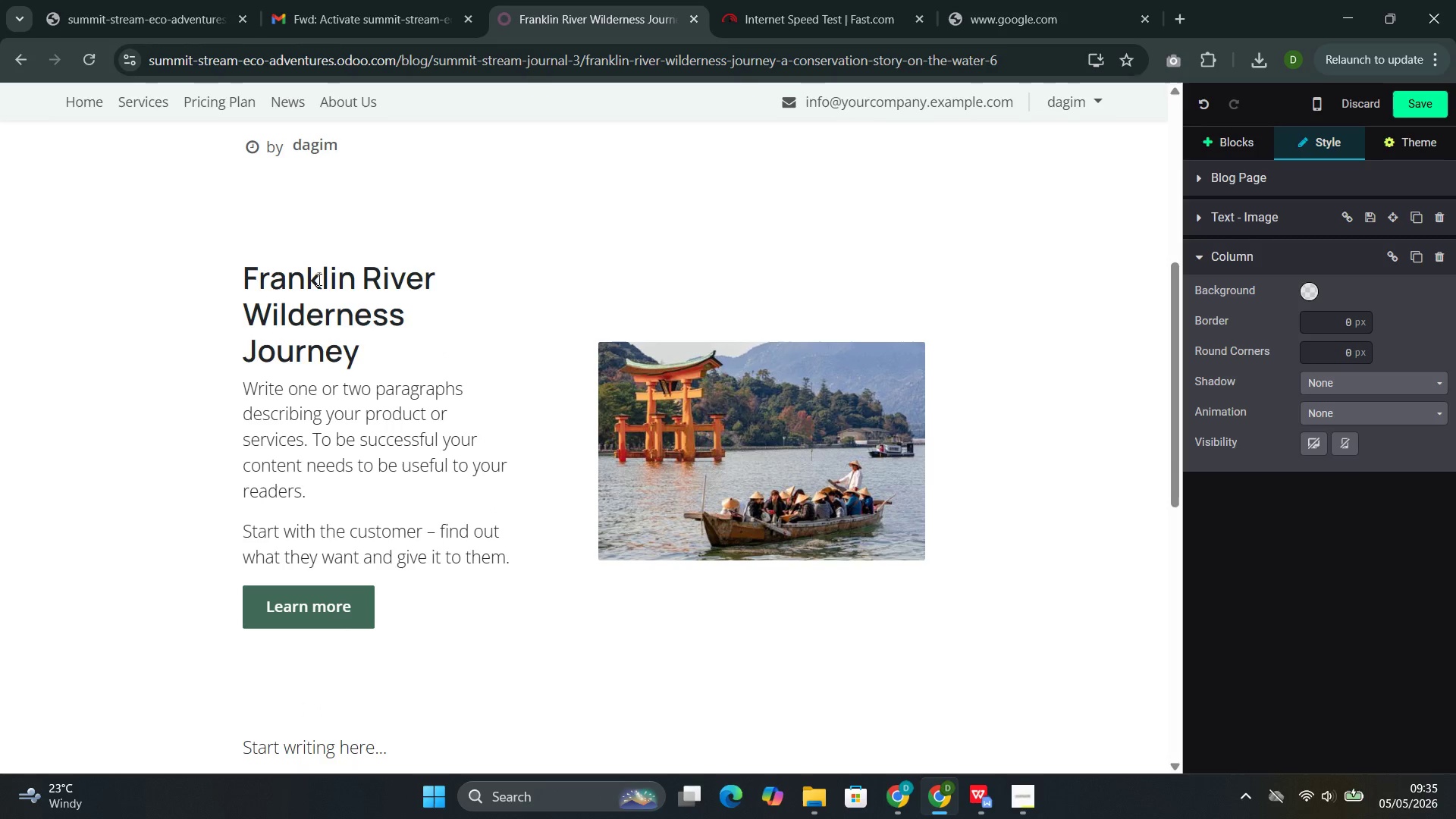 
left_click_drag(start_coordinate=[392, 607], to_coordinate=[264, 387])
 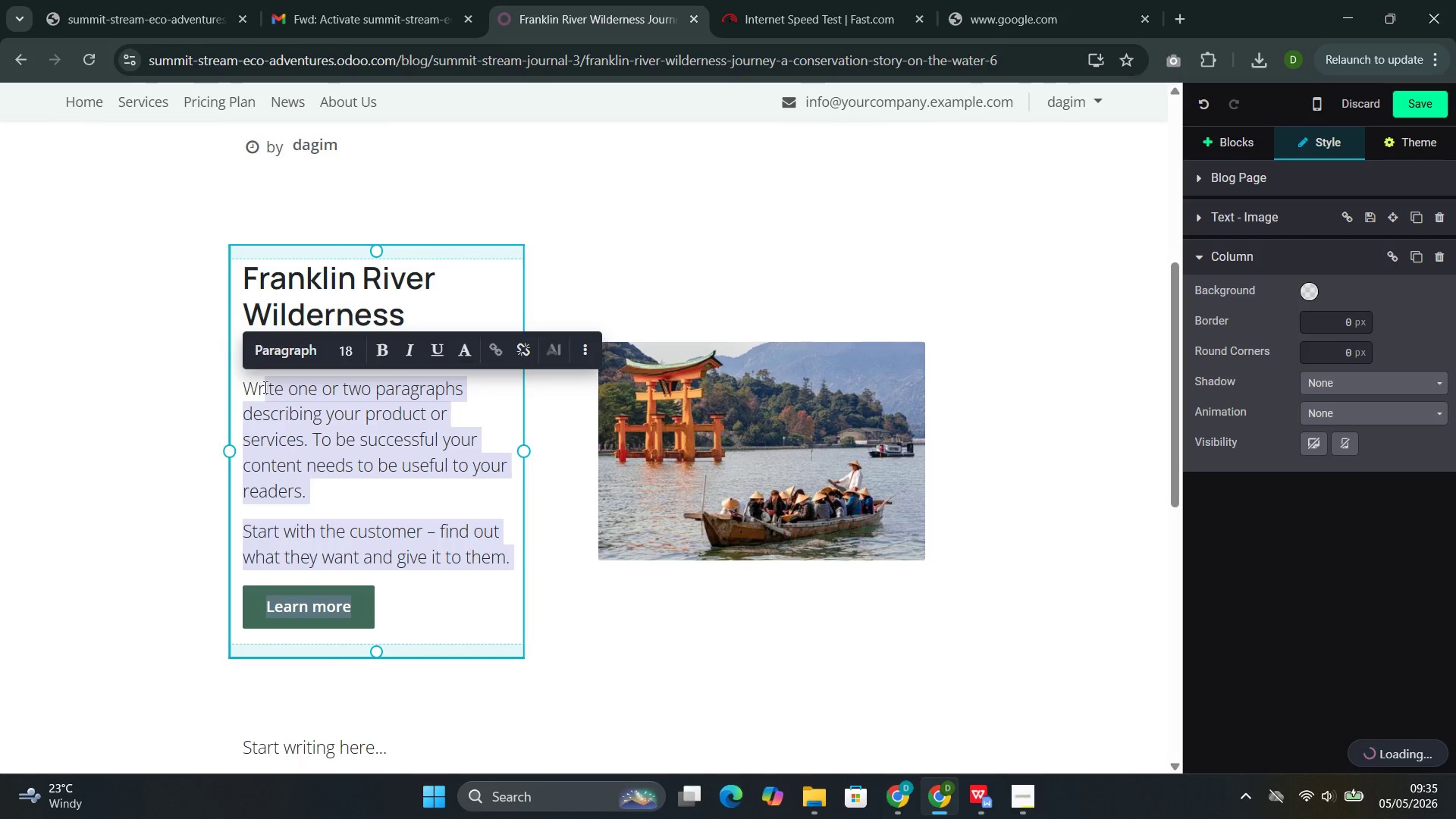 
key(Backspace)
key(Backspace)
key(Backspace)
type(The Franklin River is not the longest river in Australia. It is not the largest or the most powerful. But it may be the mst significant )
key(Backspace)
type(--because the battle to save the )
 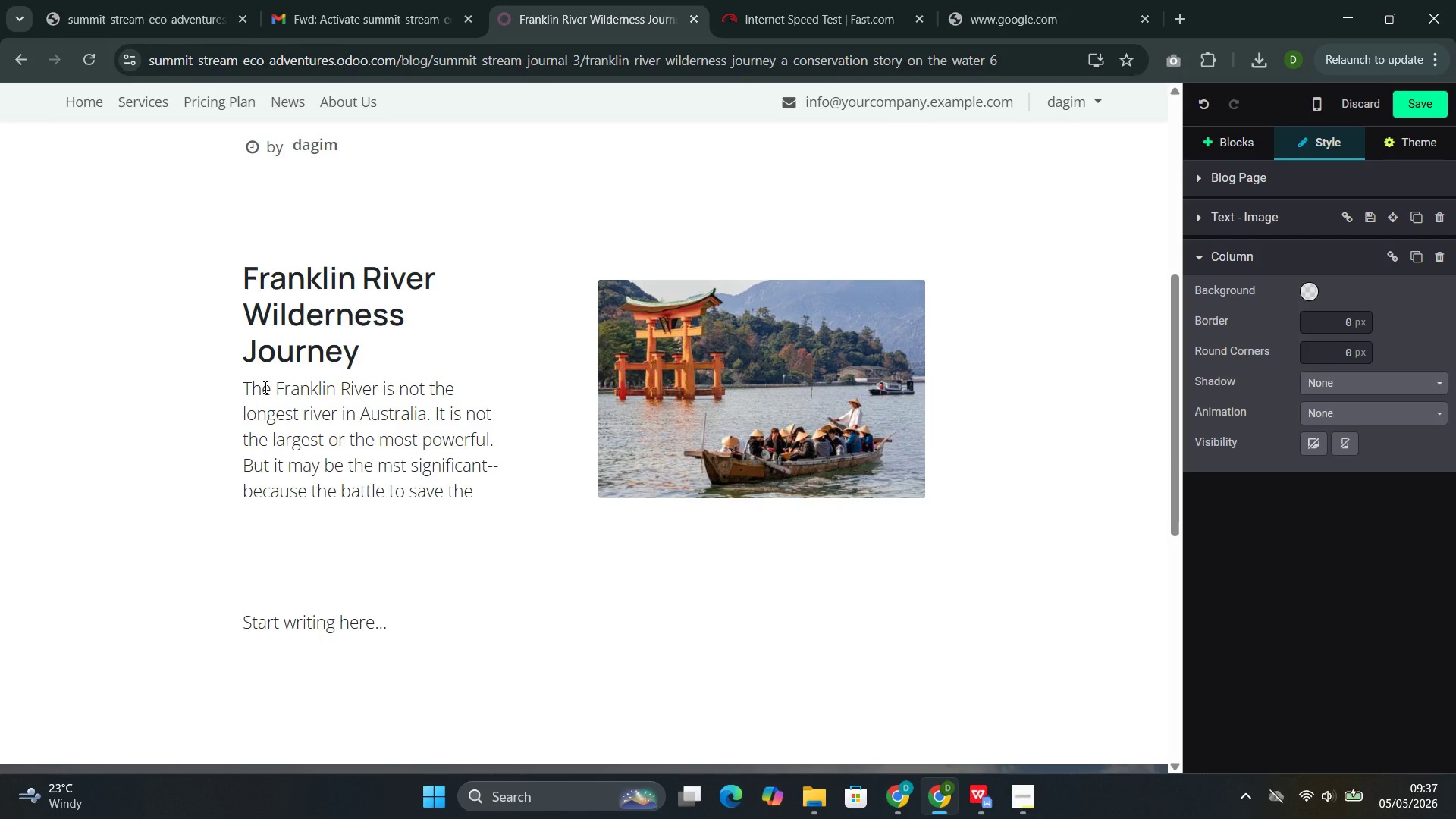 
wait(41.48)
 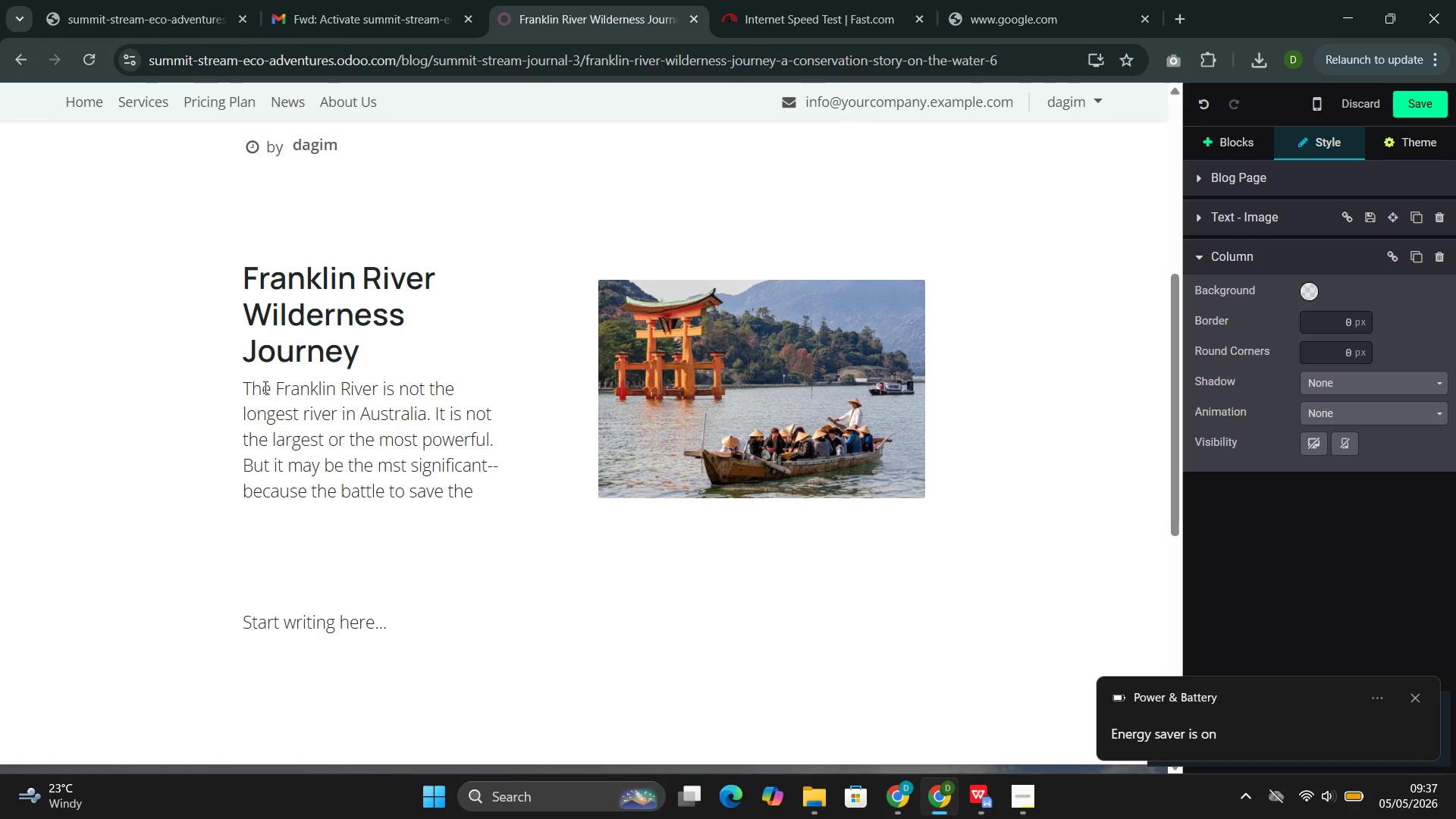 
type(Fra)
 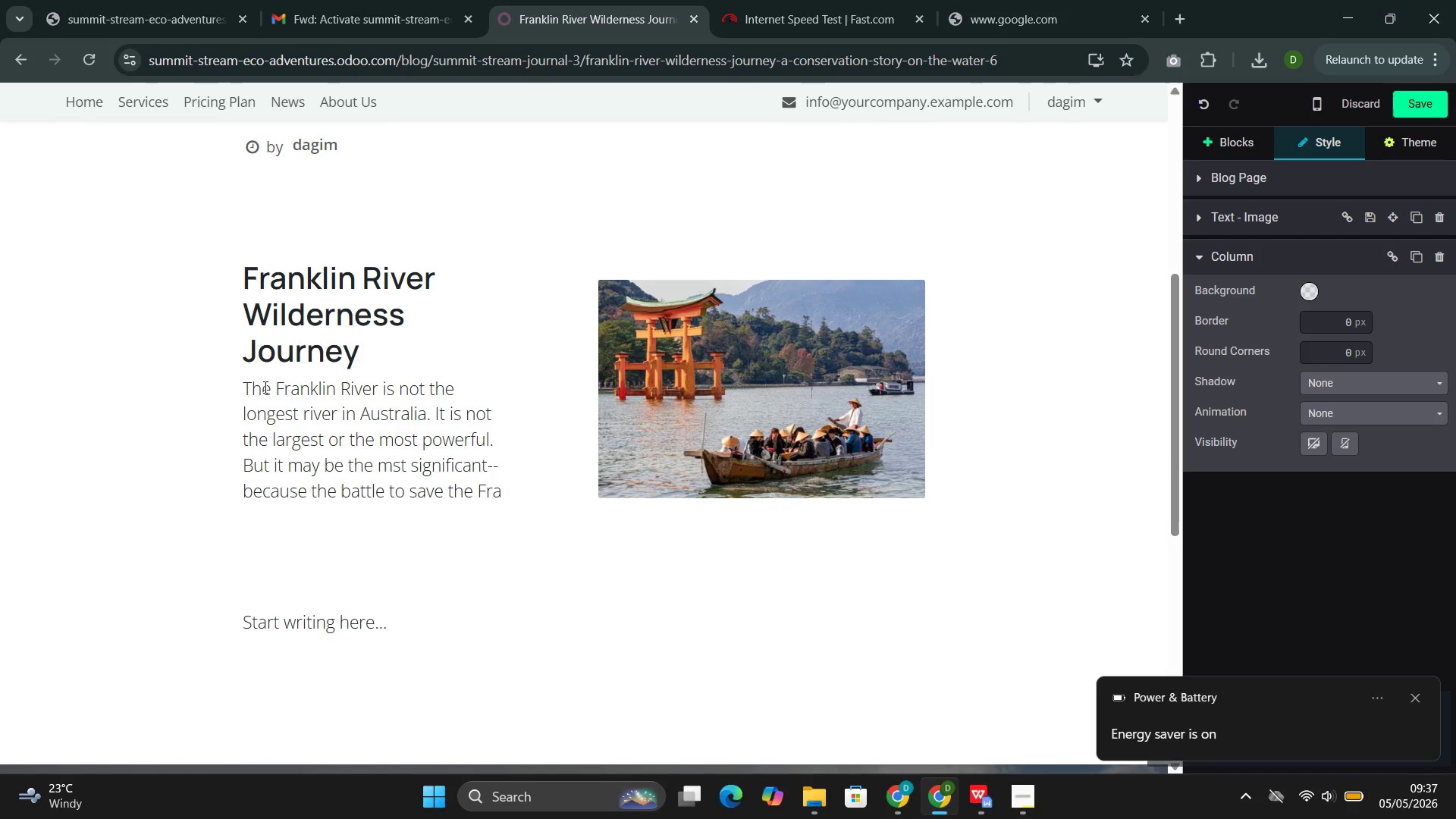 
wait(6.69)
 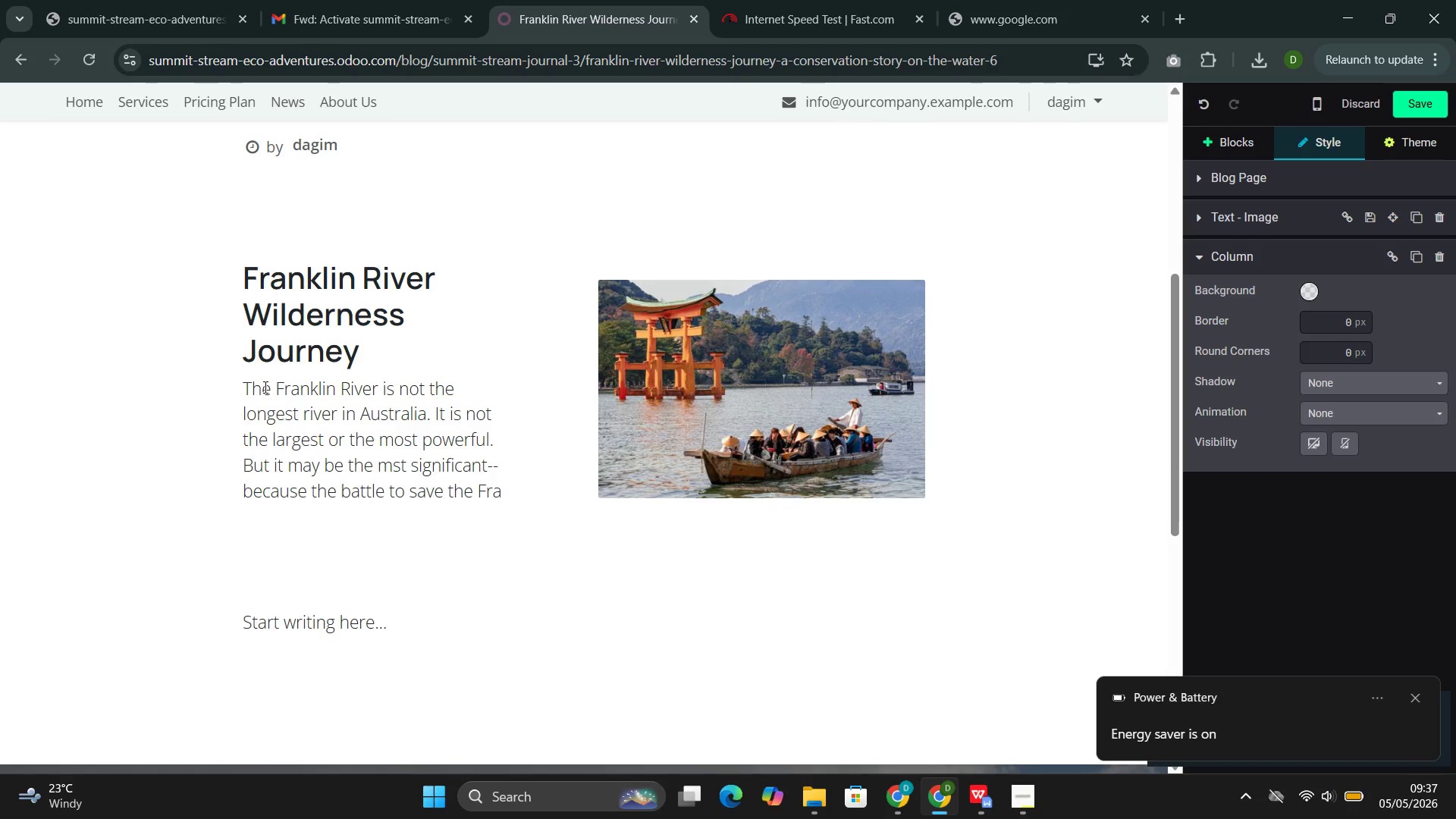 
type(nklin in the 18)
key(Backspace)
type(080)
key(Backspace)
key(Backspace)
key(Backspace)
type(980s transforma)
key(Backspace)
 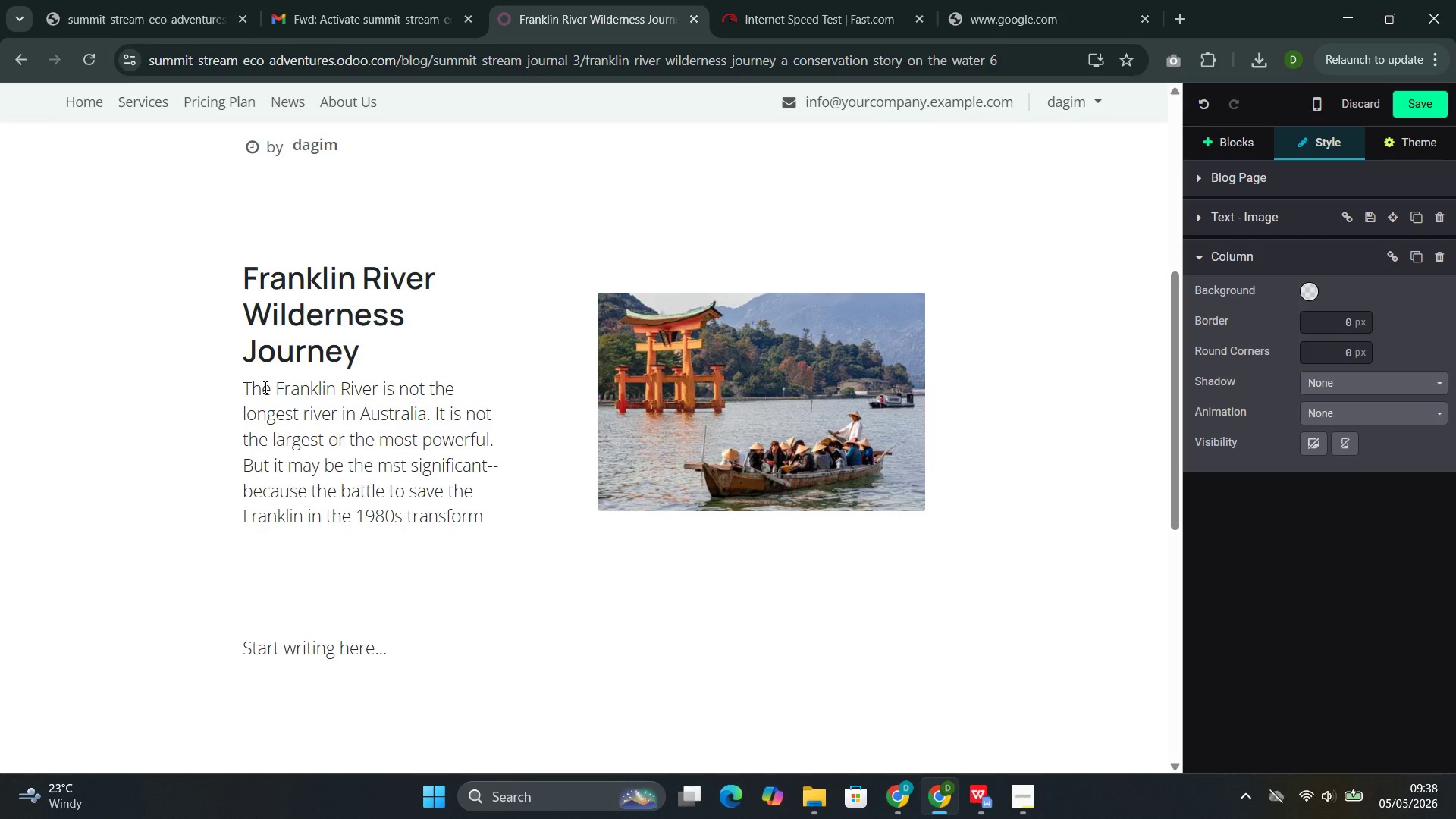 
type(ed Australian eb)
key(Backspace)
type(nvironmental politics and laun)
 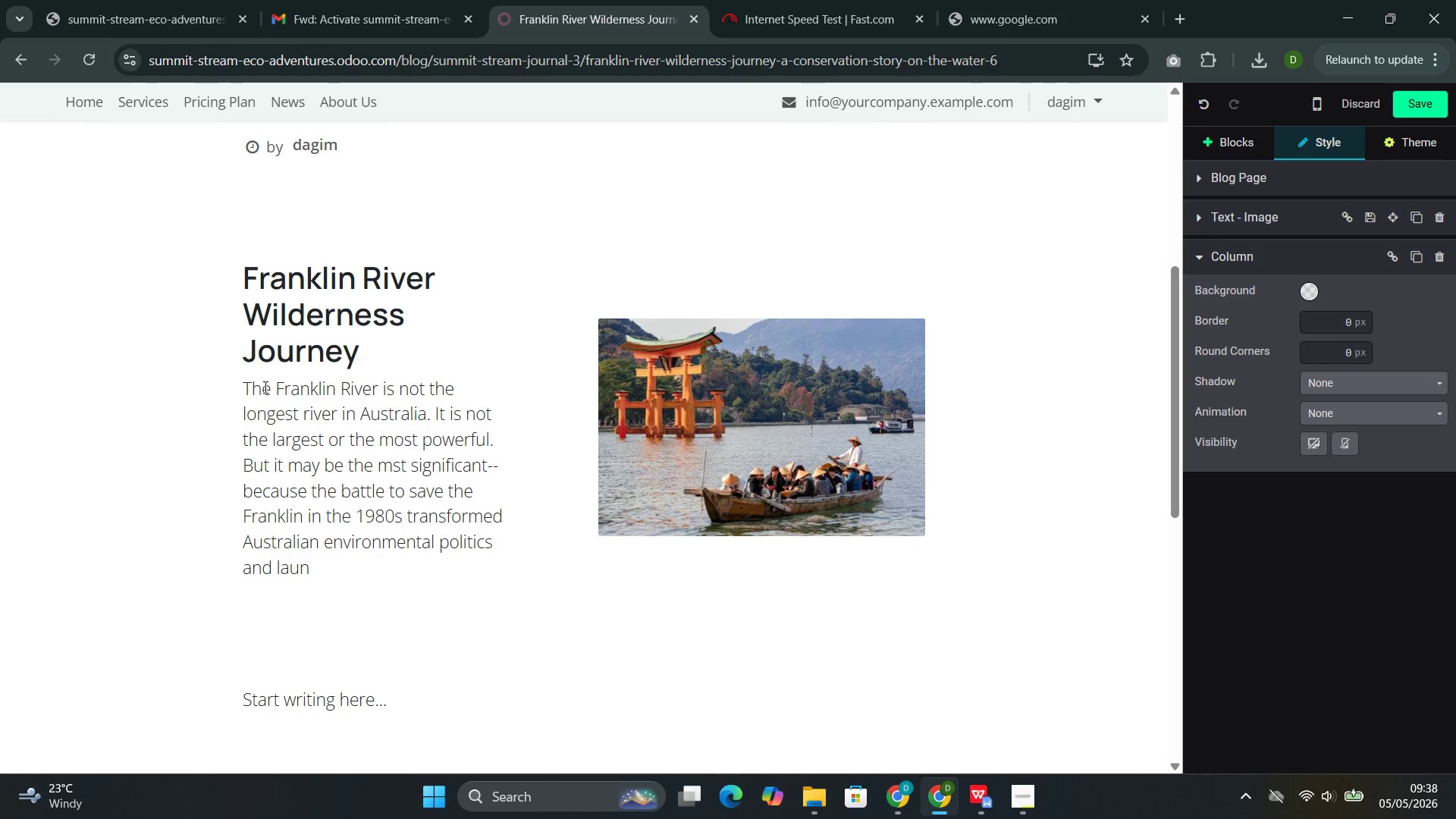 
type(ched the ,)
key(Backspace)
type(modern conservation movement in this country)
 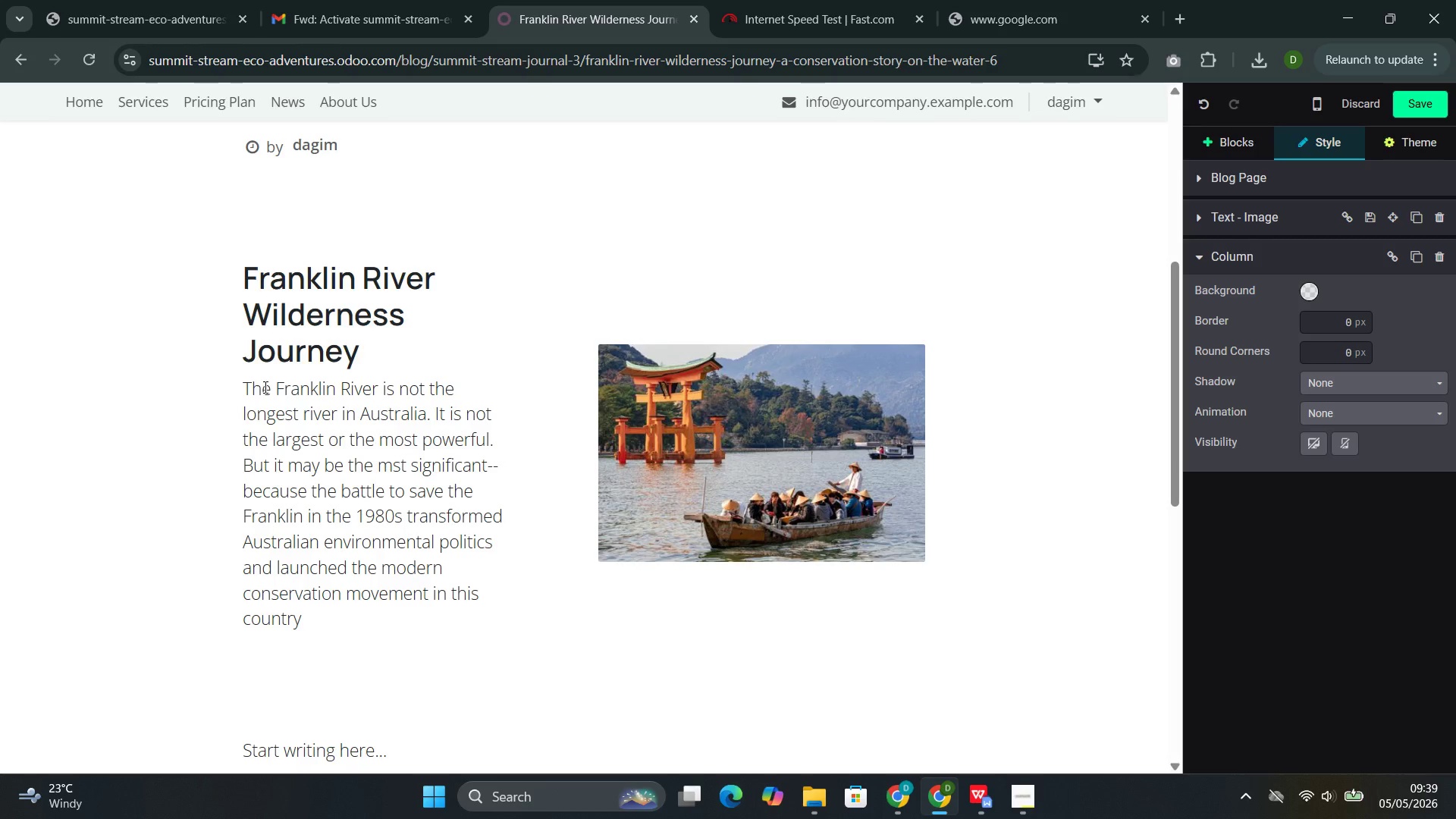 
wait(5.05)
 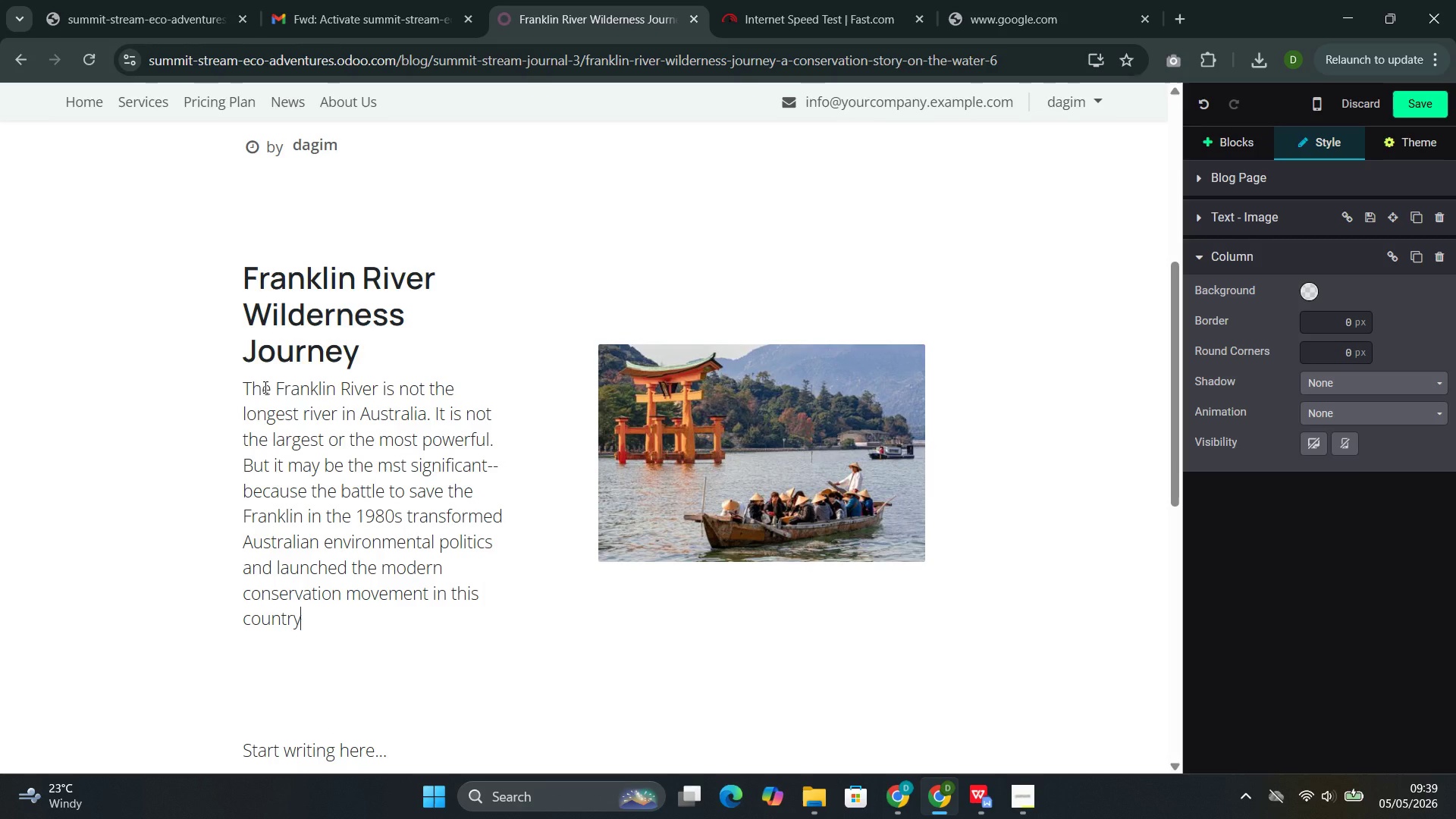 
type(. To raft the Franl)
key(Backspace)
type(klin today is to paddle through living )
 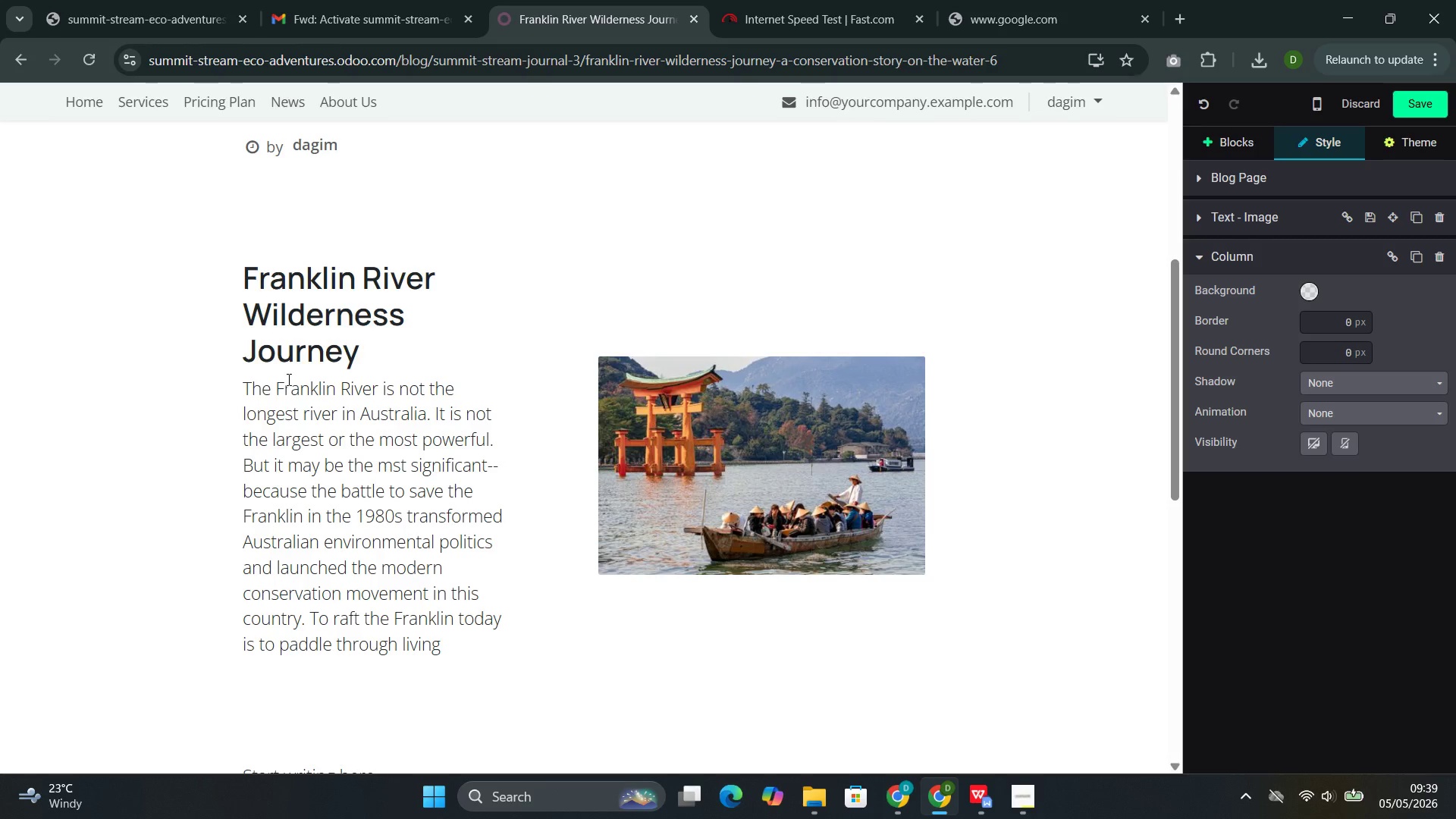 
left_click([971, 718])
 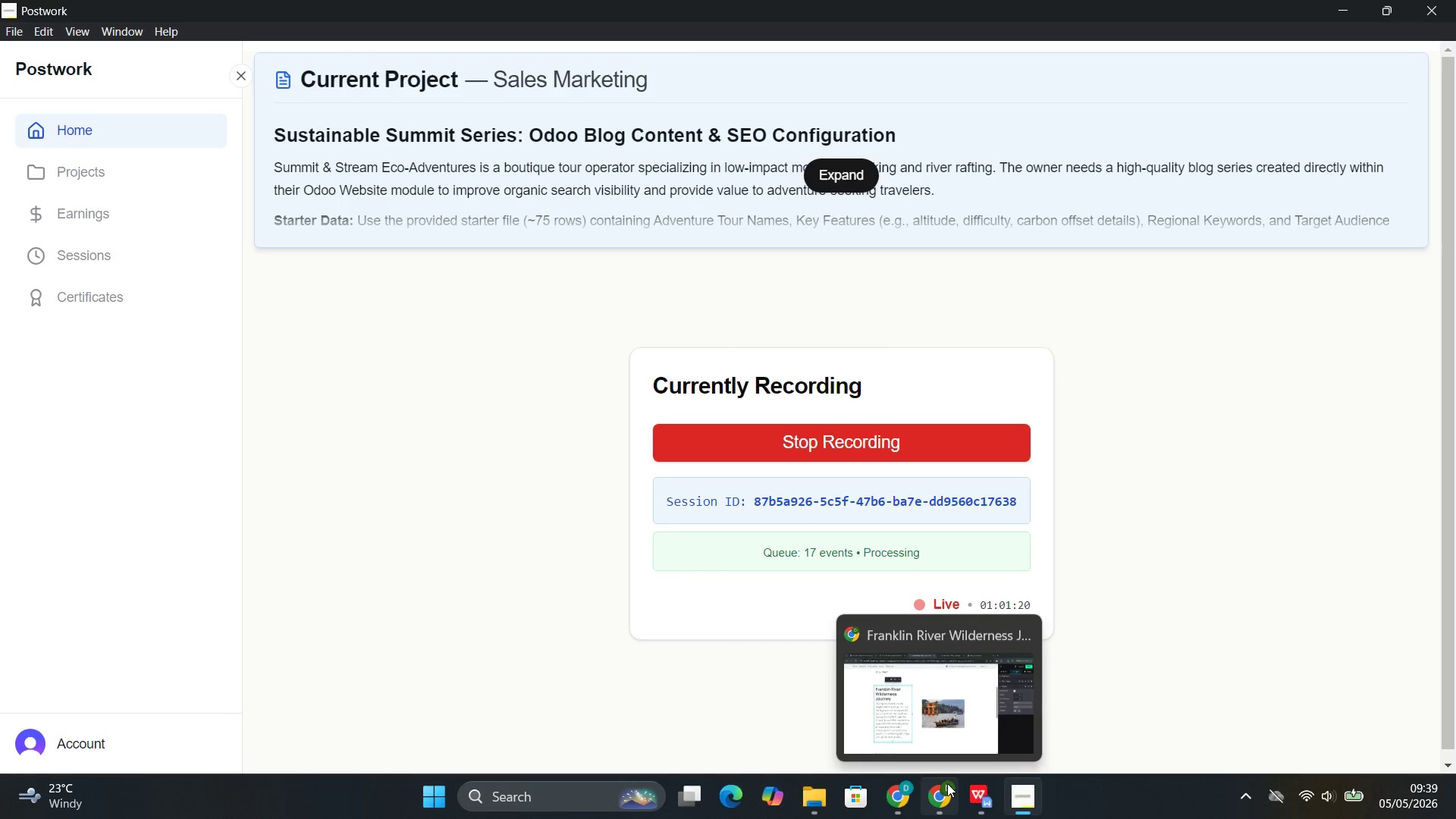 
left_click([951, 697])
 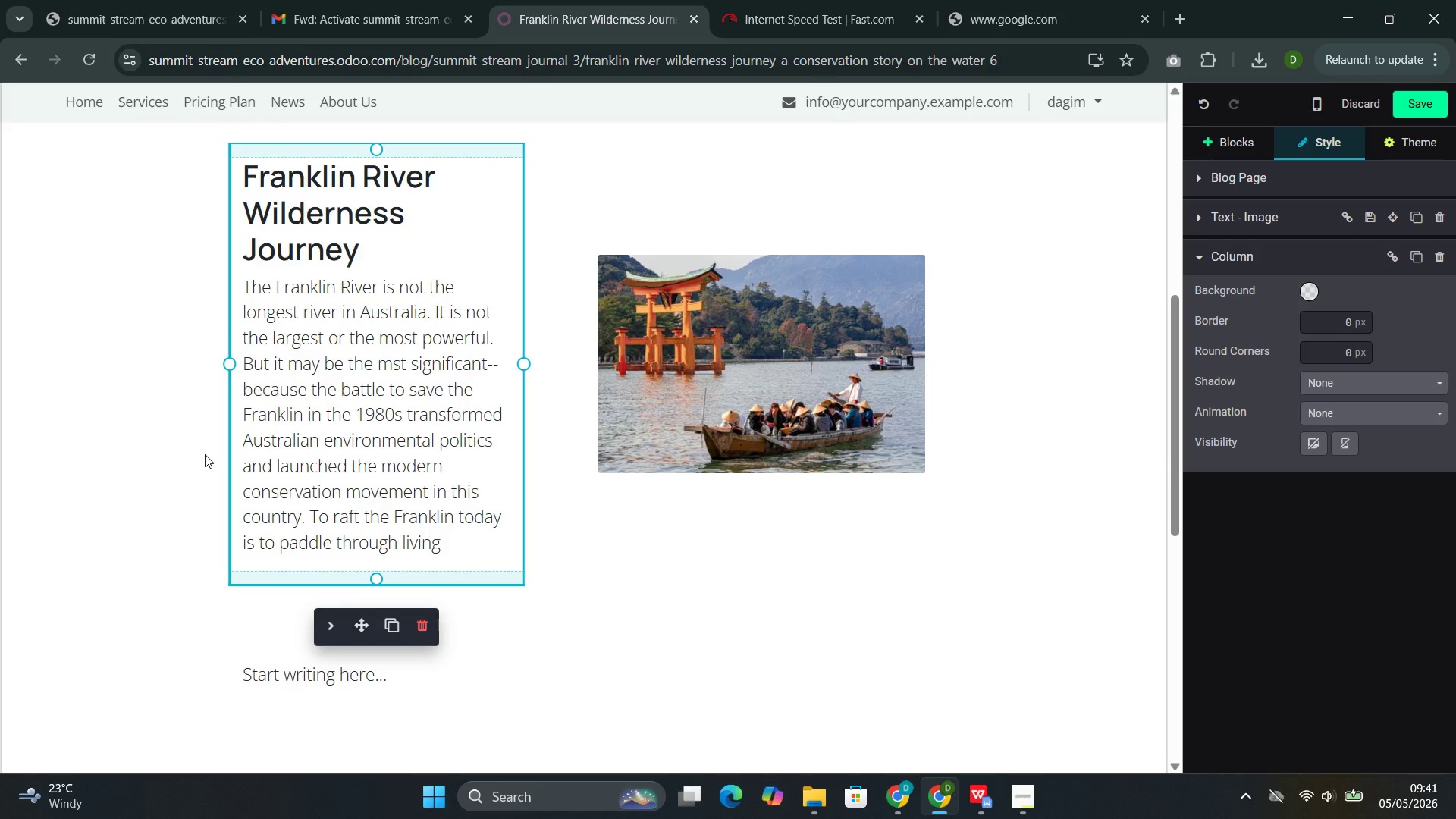 
wait(80.31)
 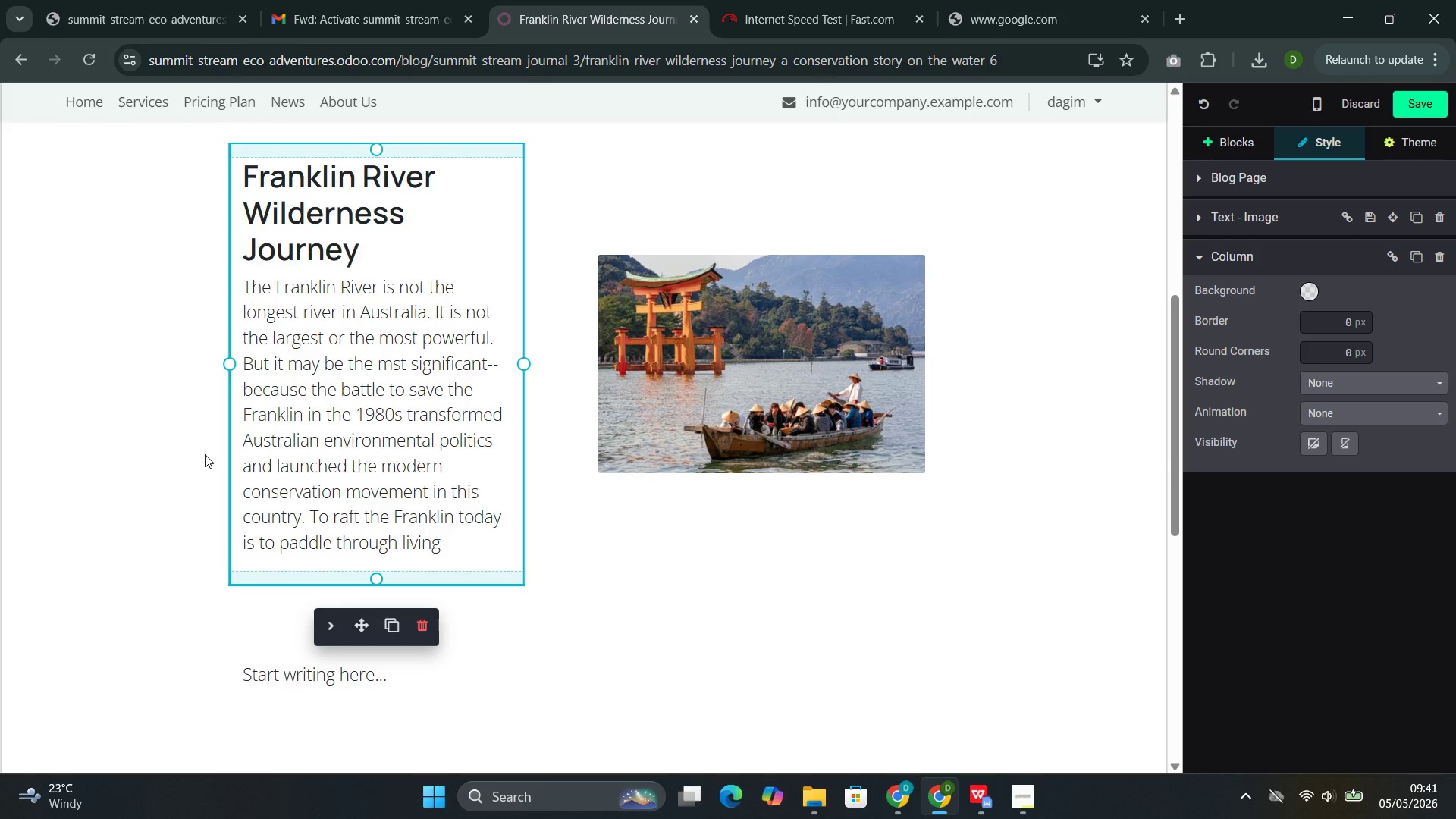 
type(history )
key(Backspace)
type(, through)
 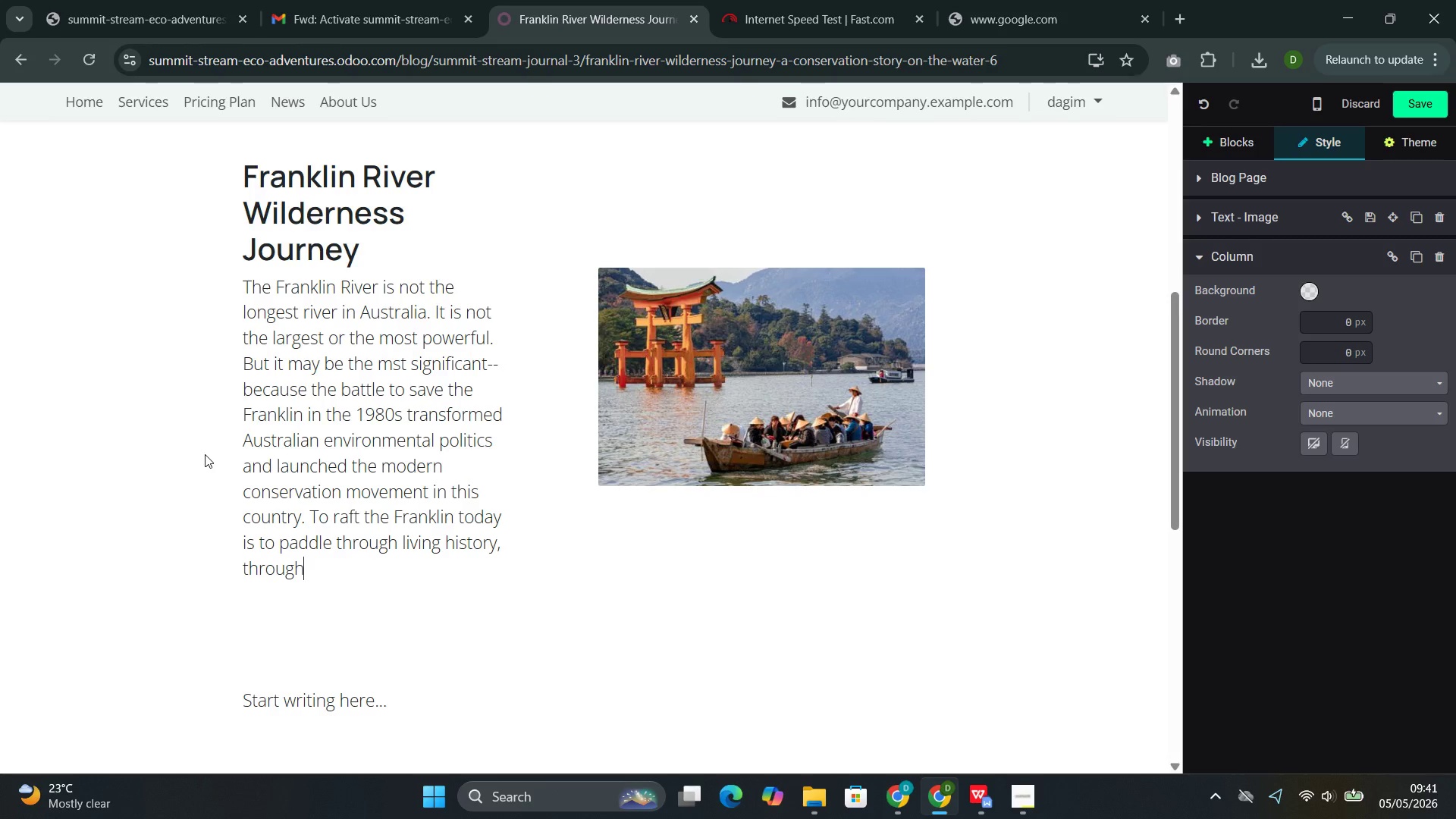 
type( a wilderness that )
 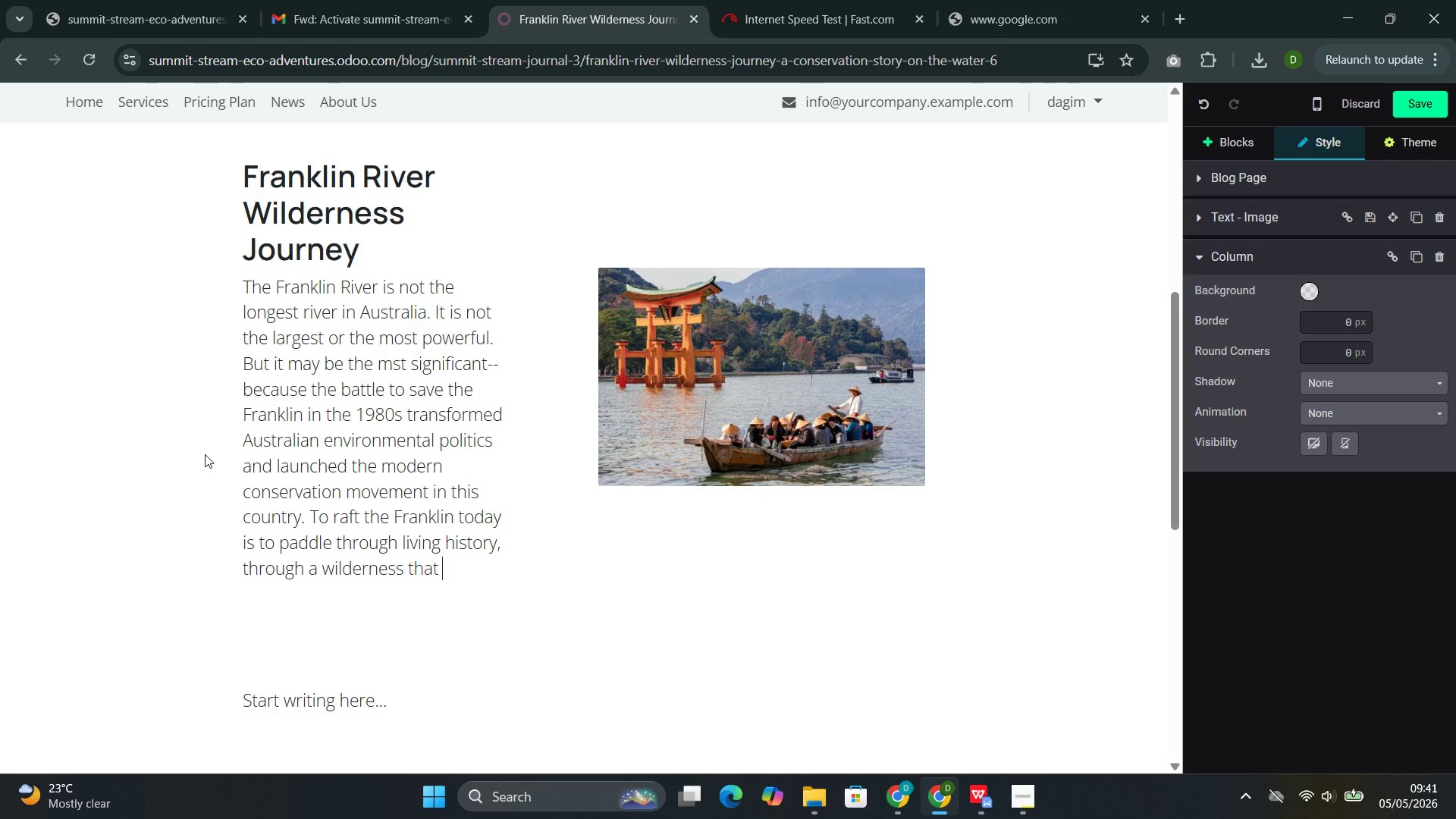 
type(was almost lost and is now protectr)
key(Backspace)
type(ed forever.)
 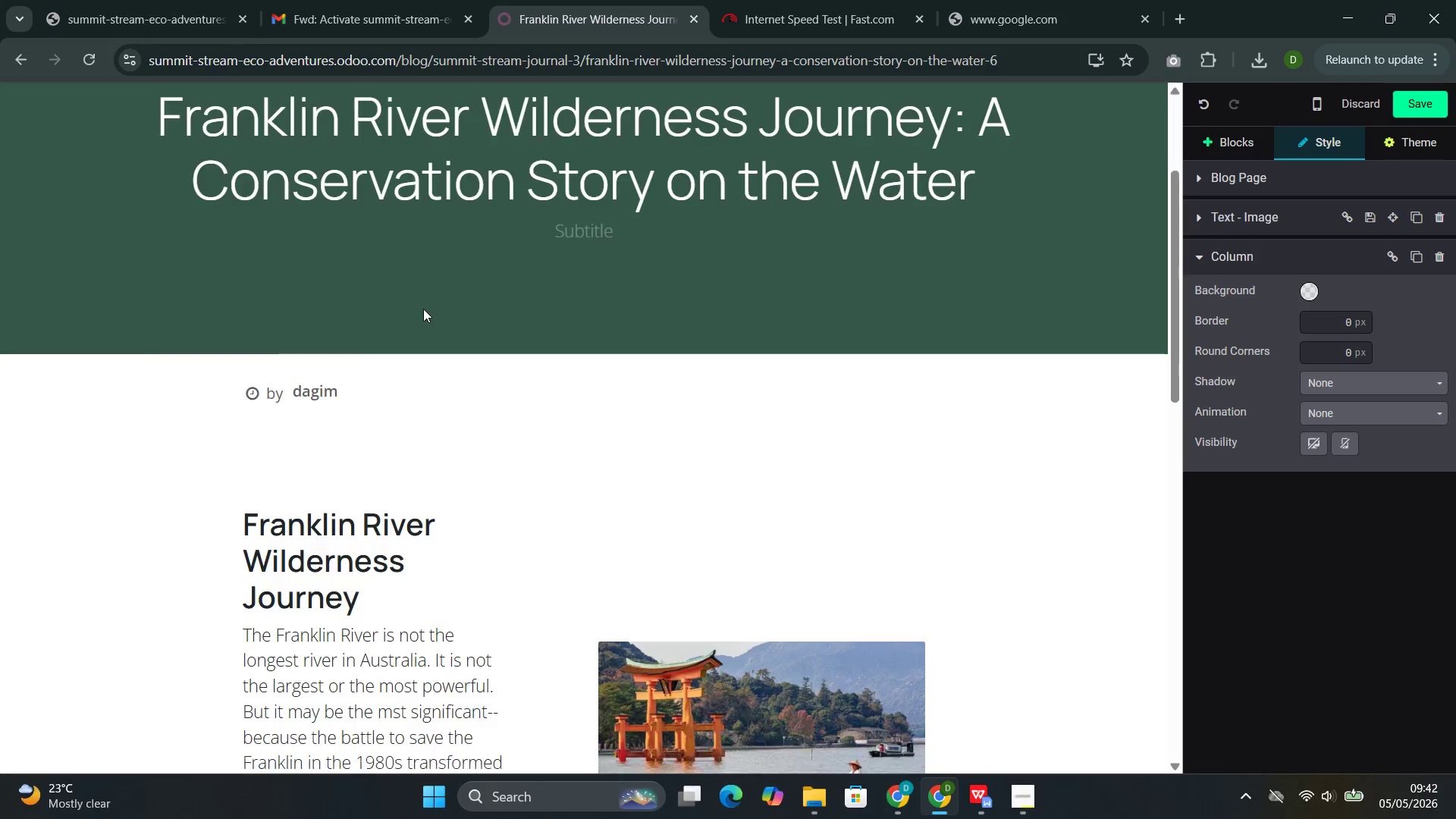 
left_click([548, 290])
 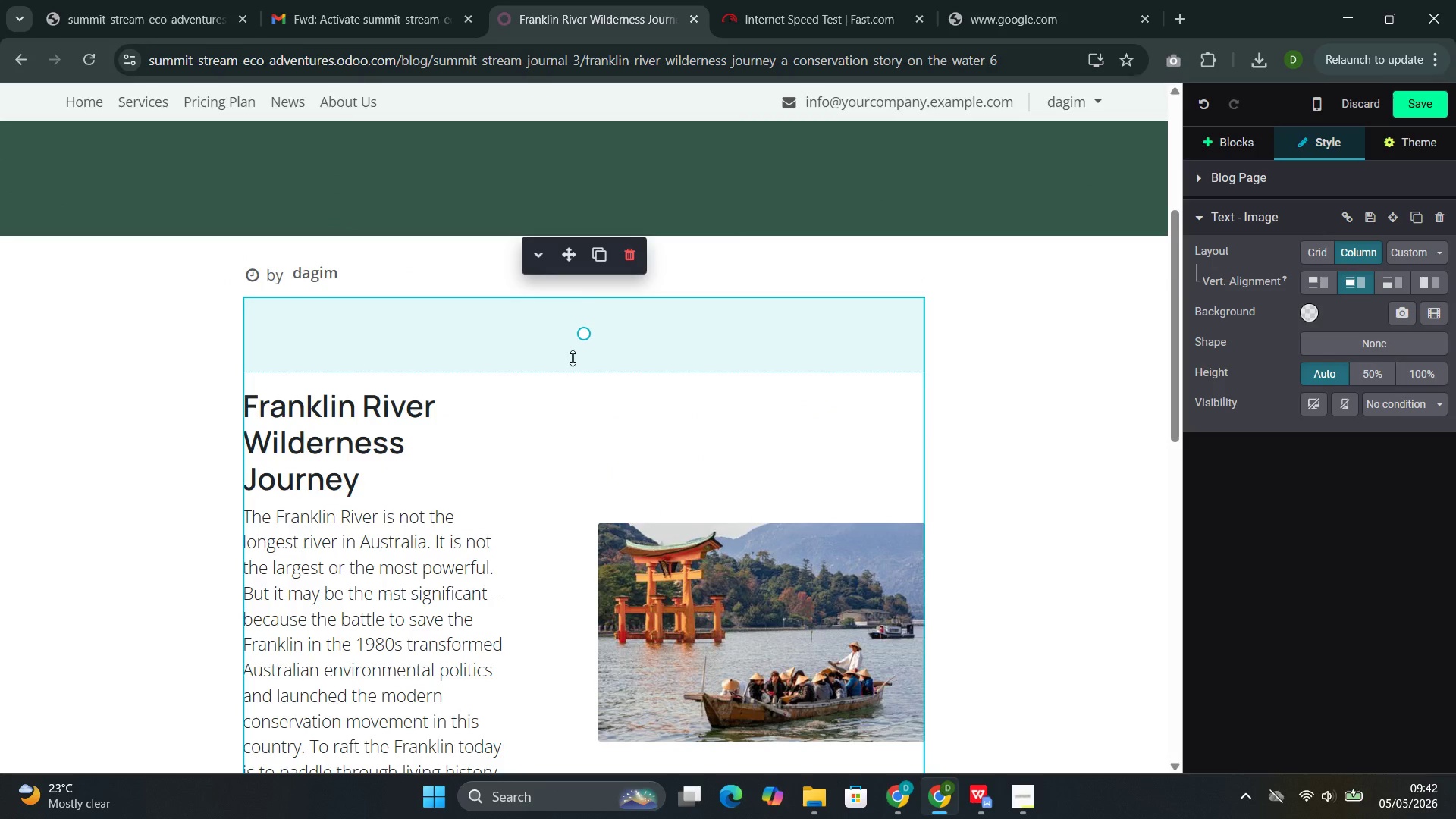 
left_click([597, 253])
 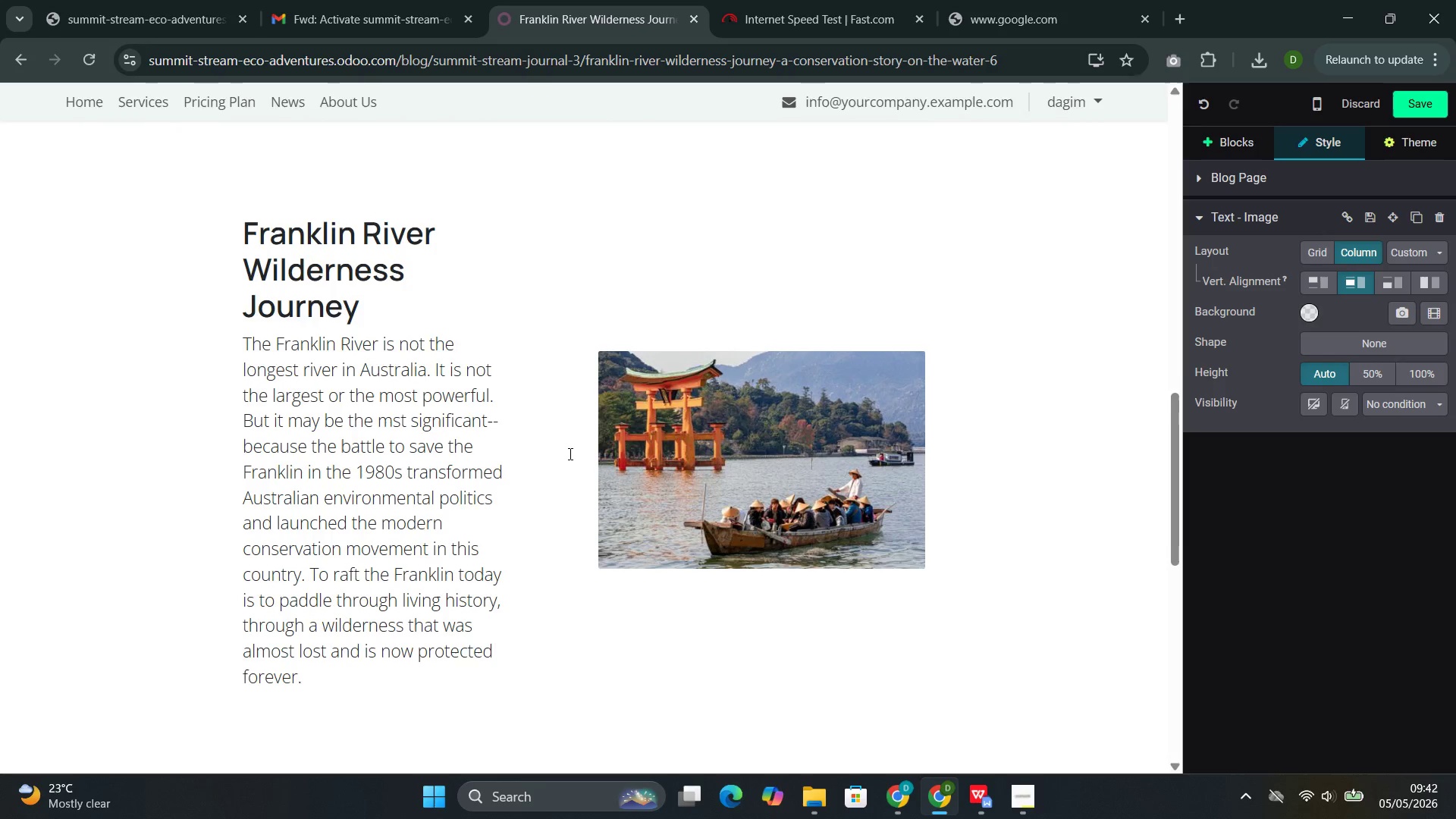 
left_click([414, 393])
 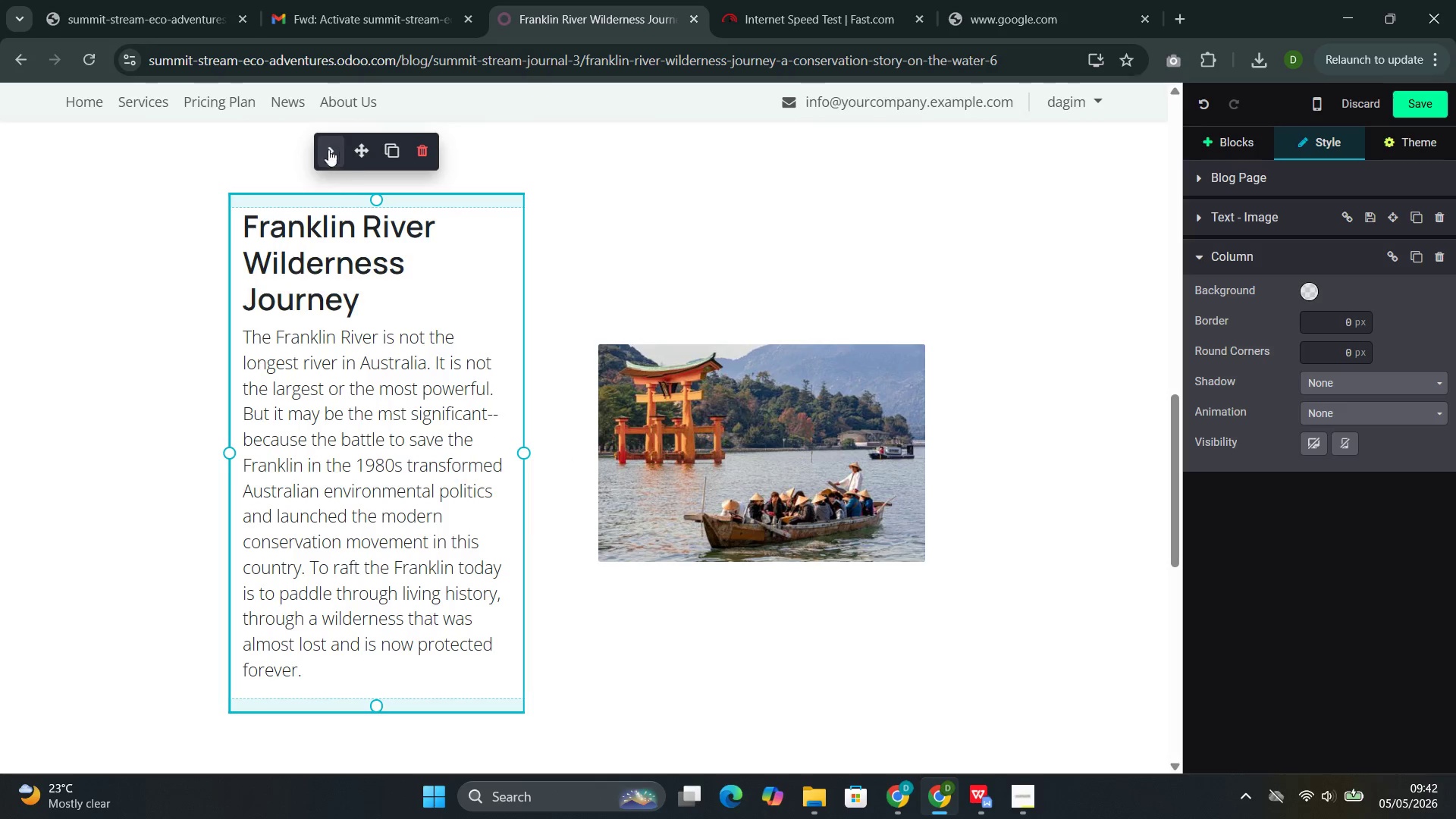 
left_click([327, 149])
 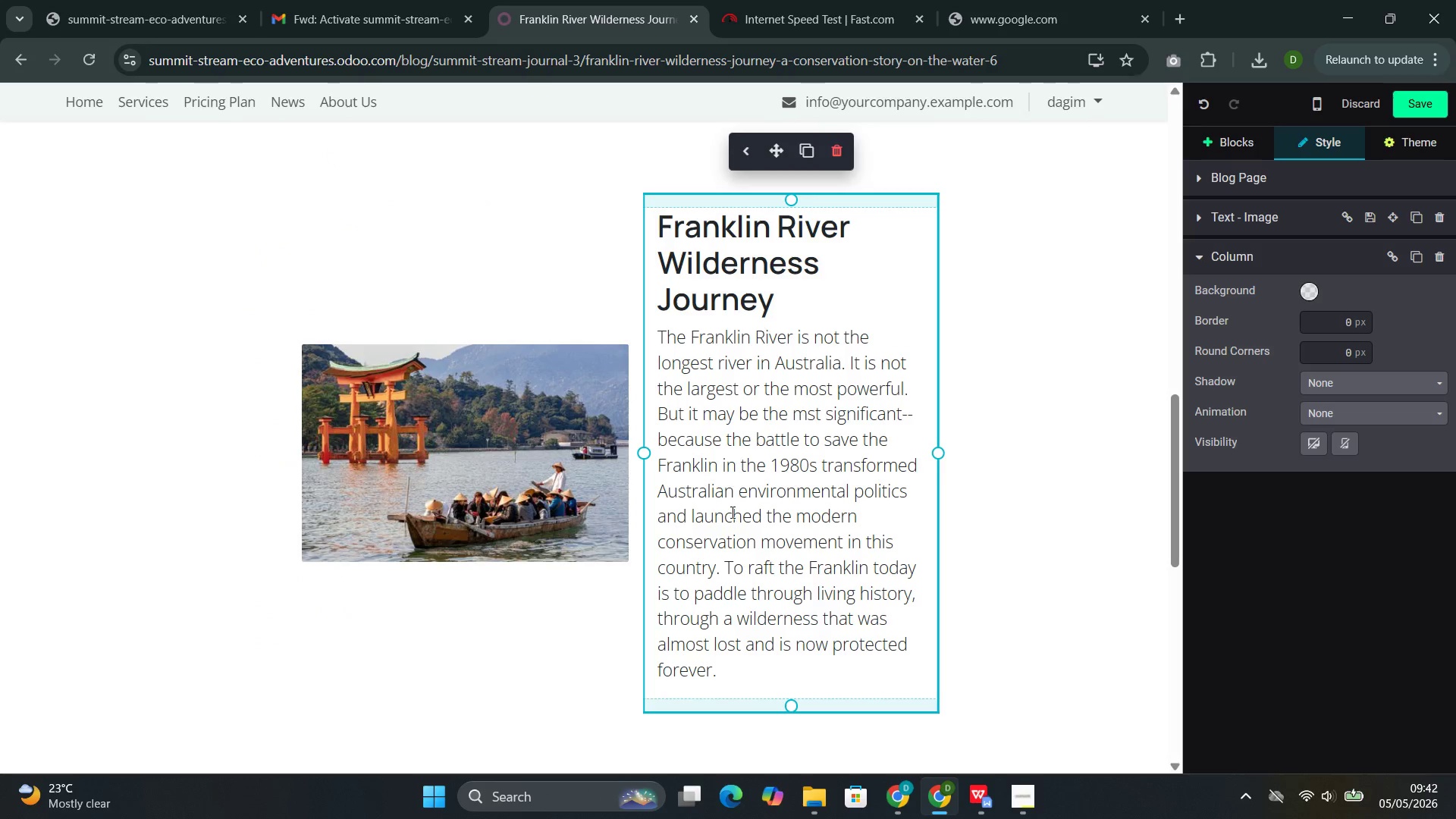 
double_click([731, 514])
 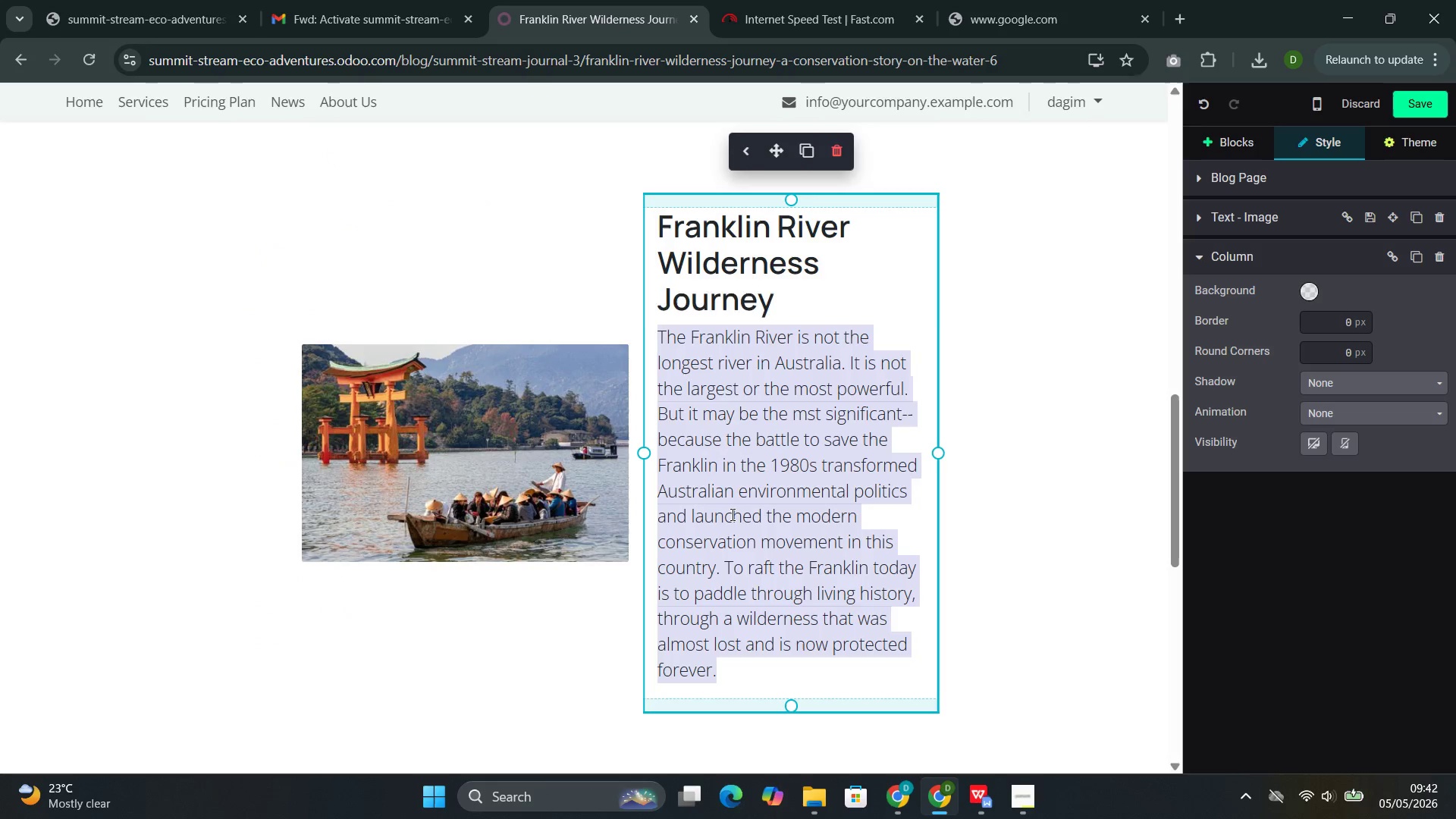 
triple_click([731, 514])
 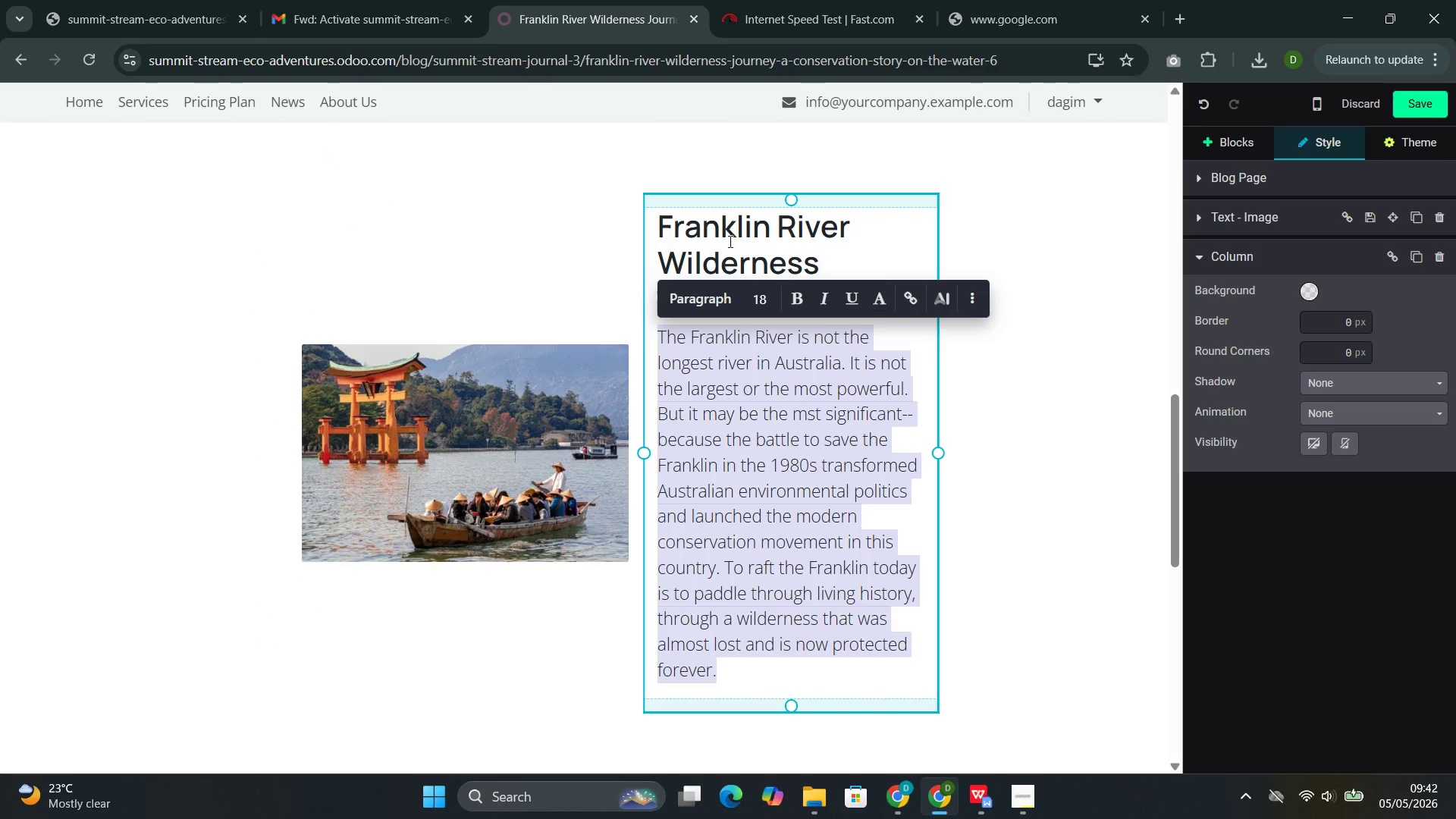 
double_click([729, 246])
 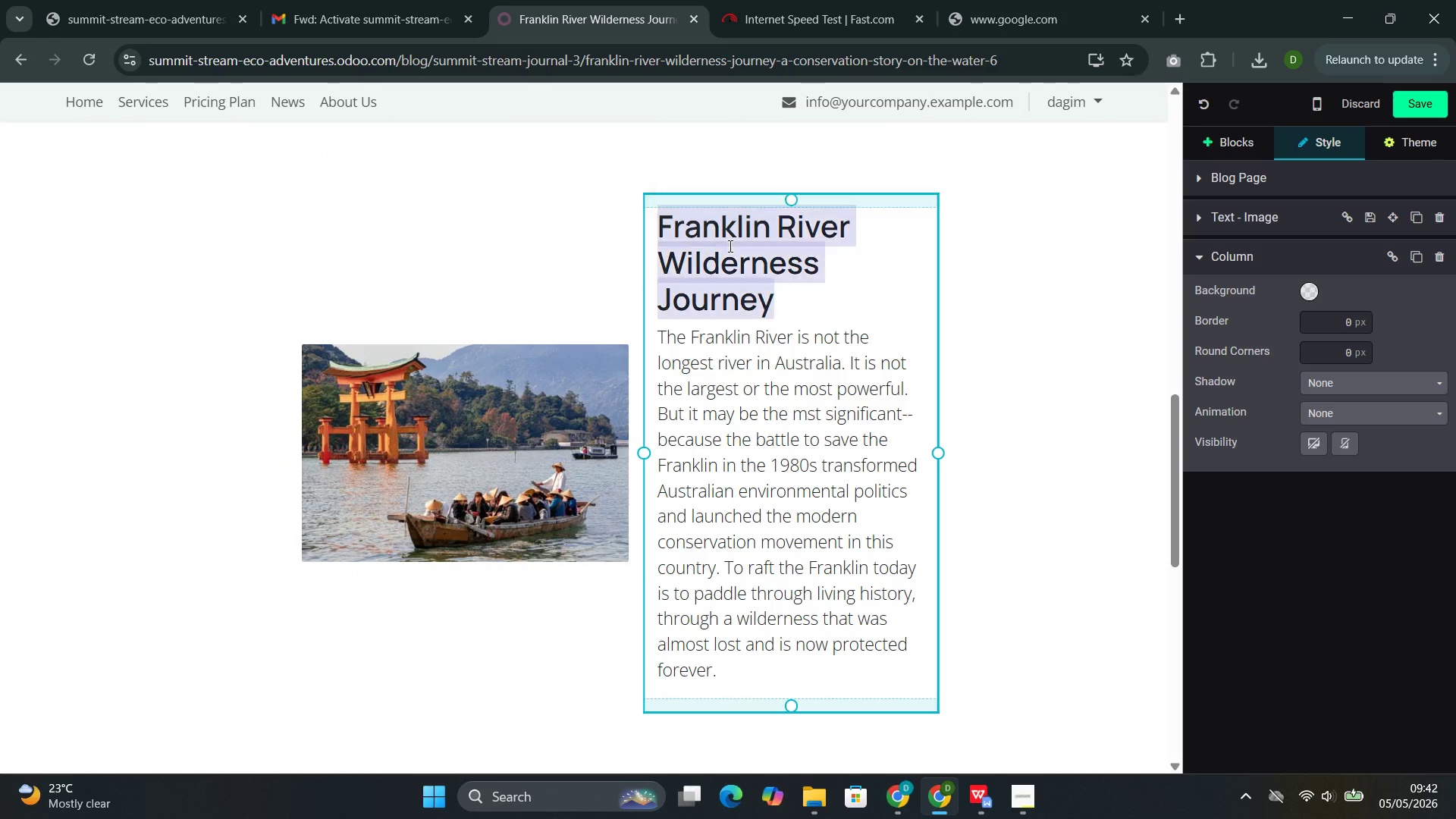 
triple_click([729, 246])
 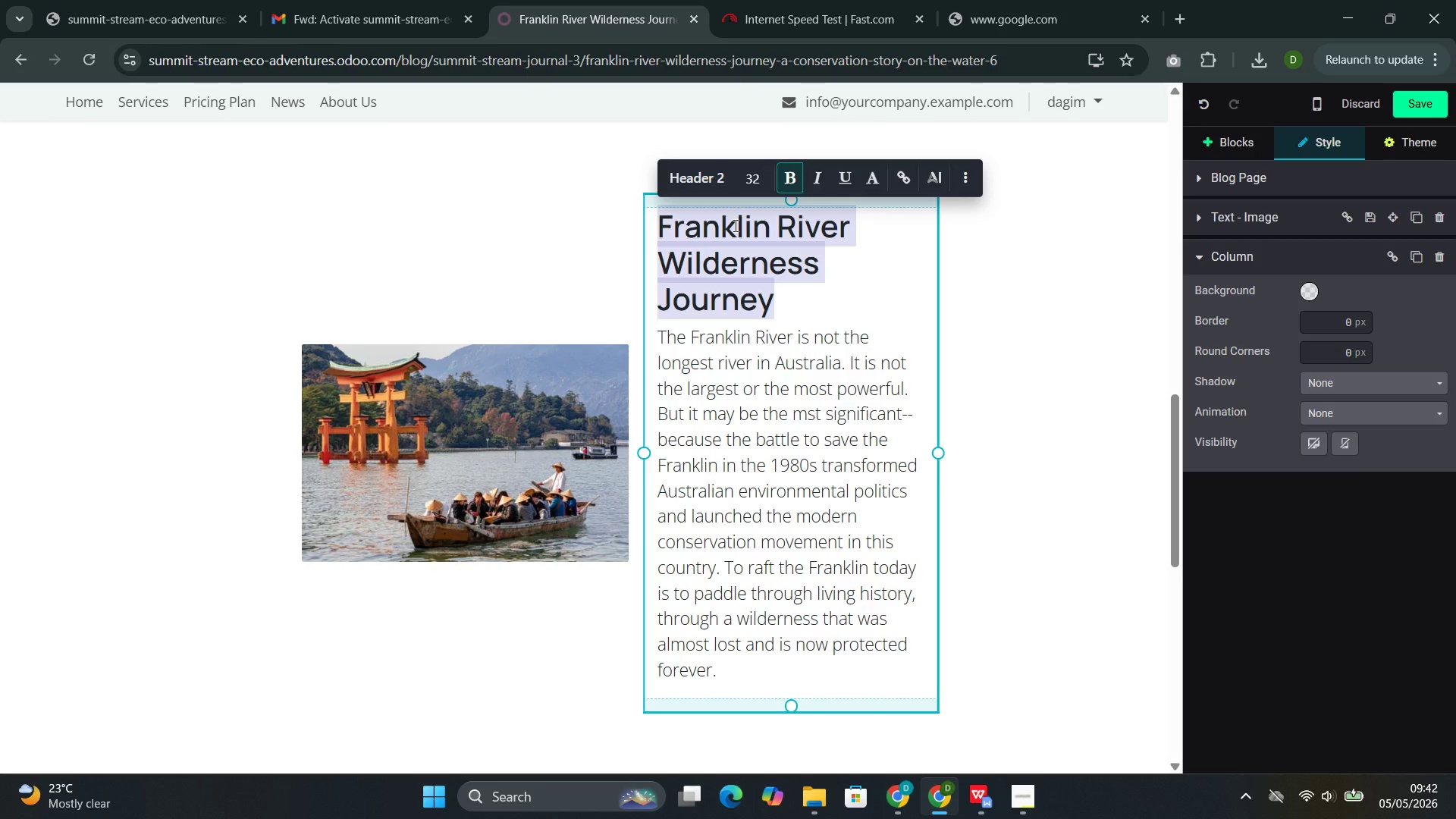 
key(Backspace)
 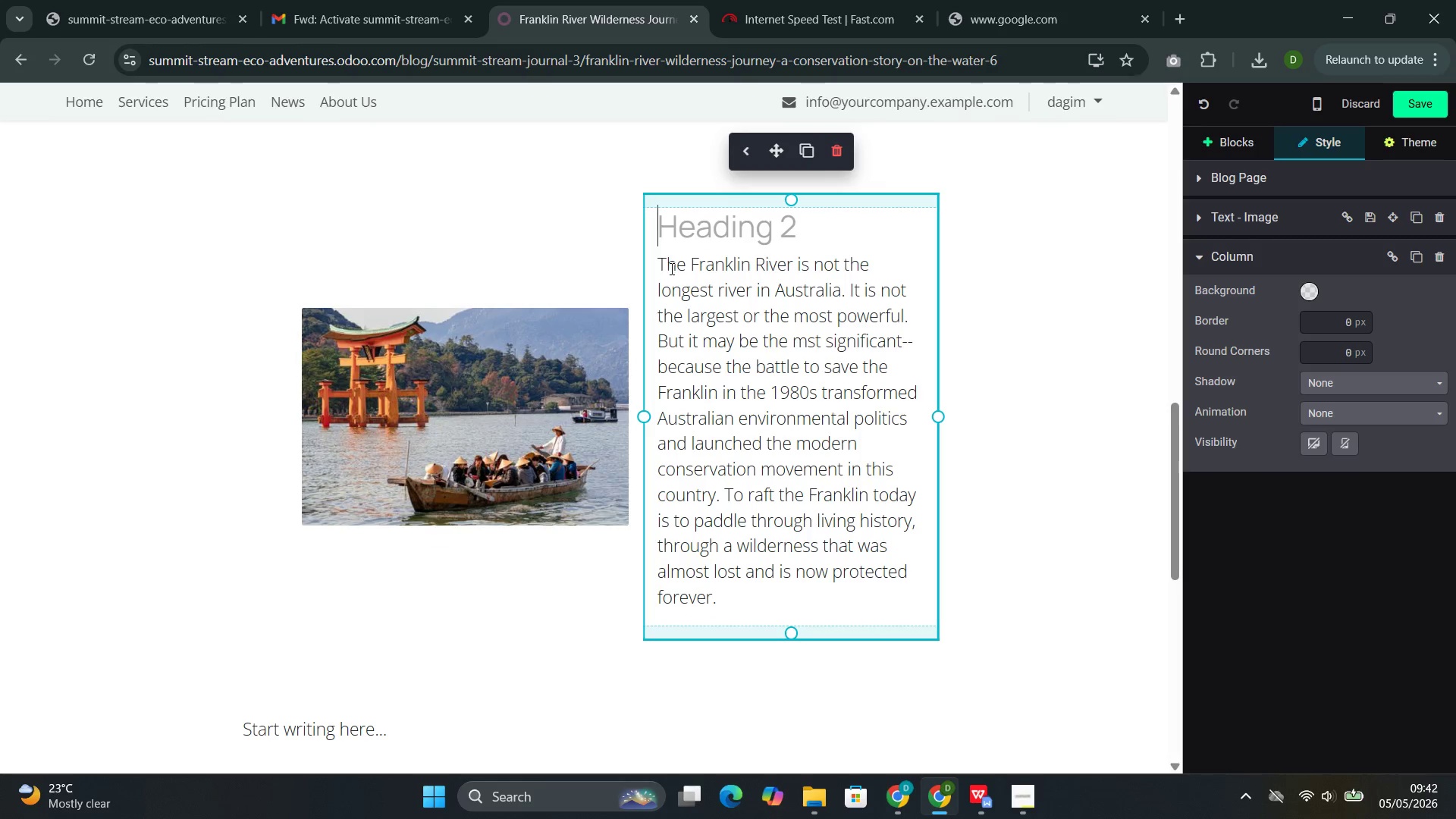 
left_click([663, 268])
 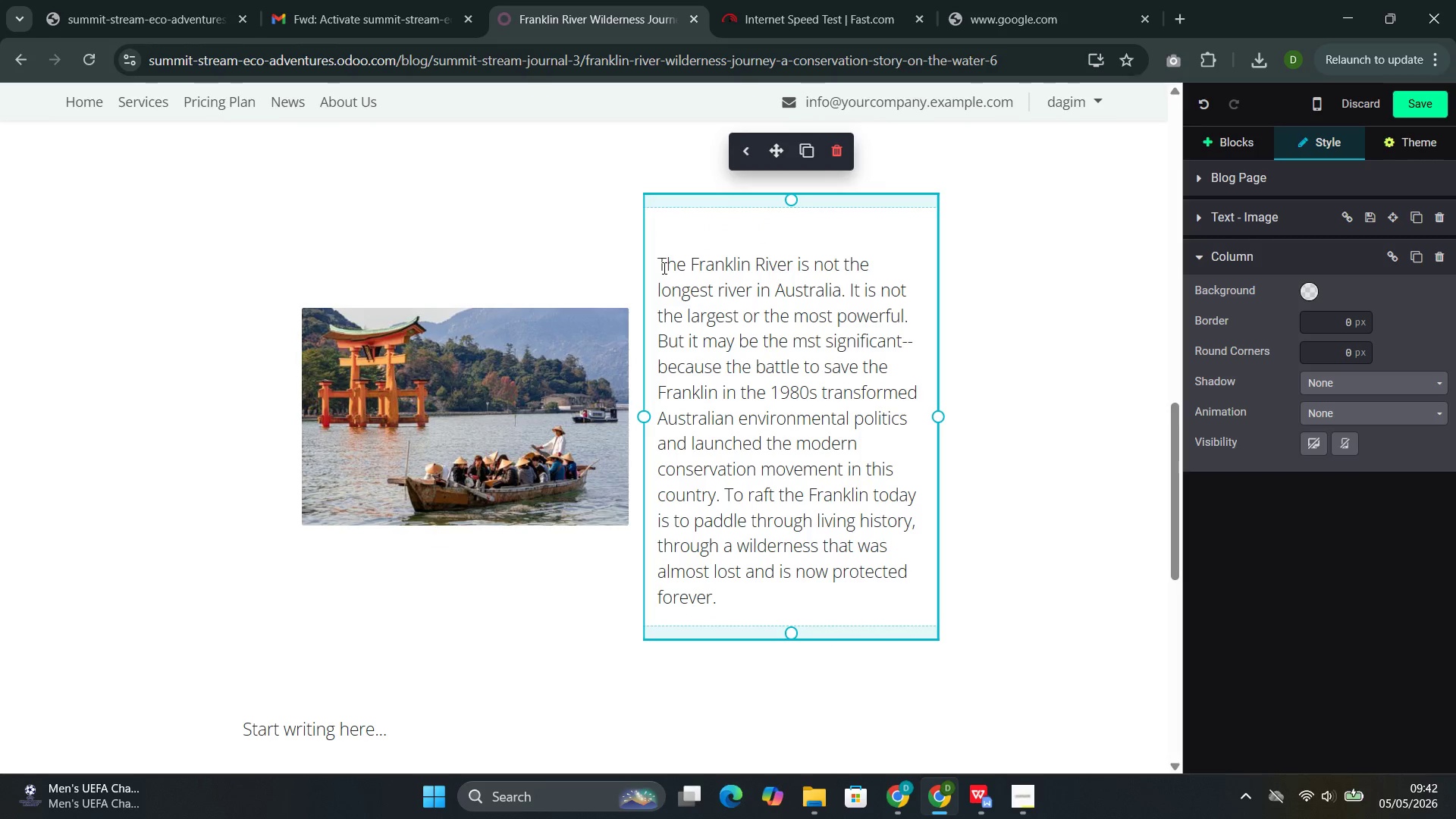 
key(ArrowLeft)
 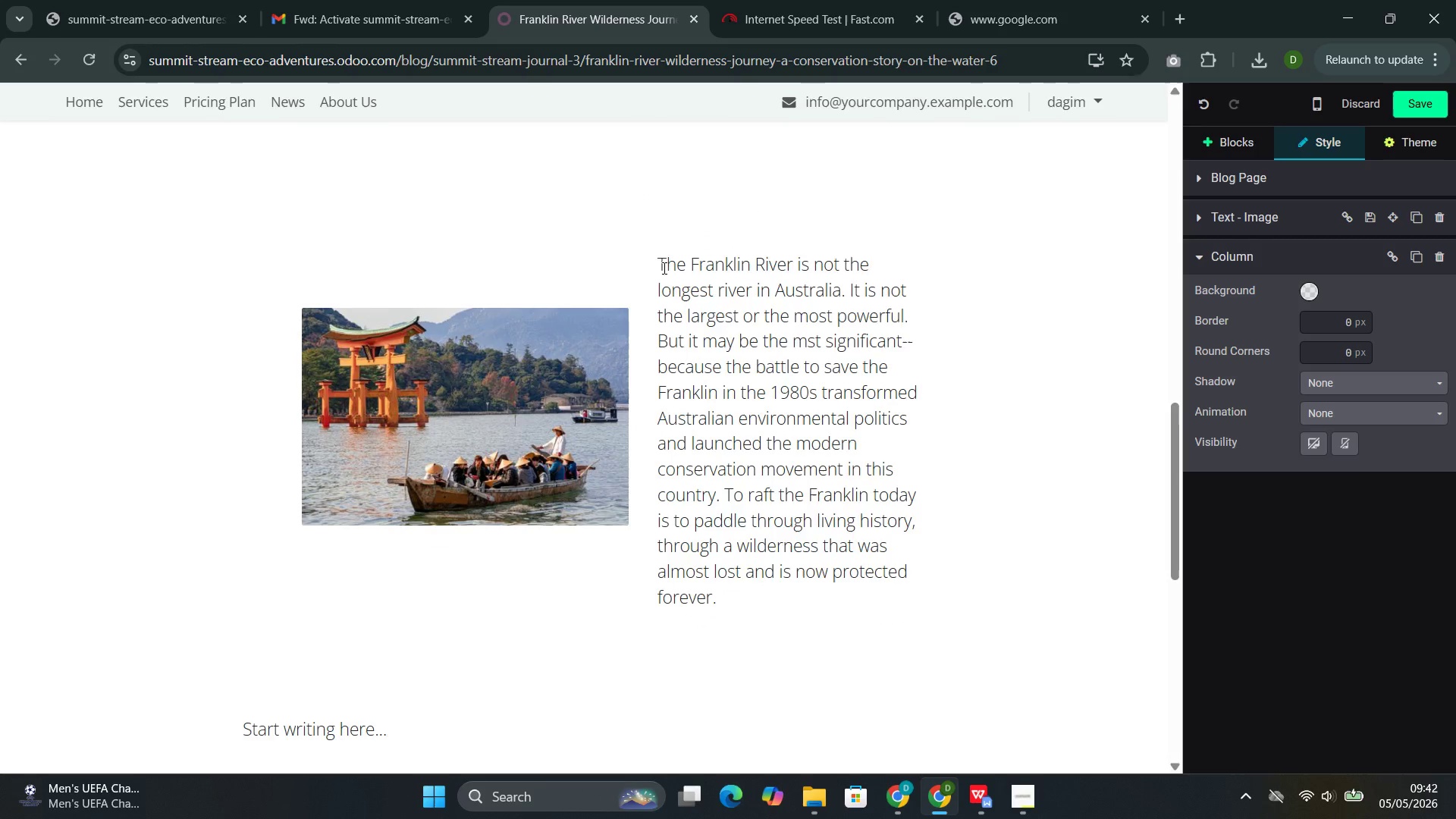 
key(Backspace)
 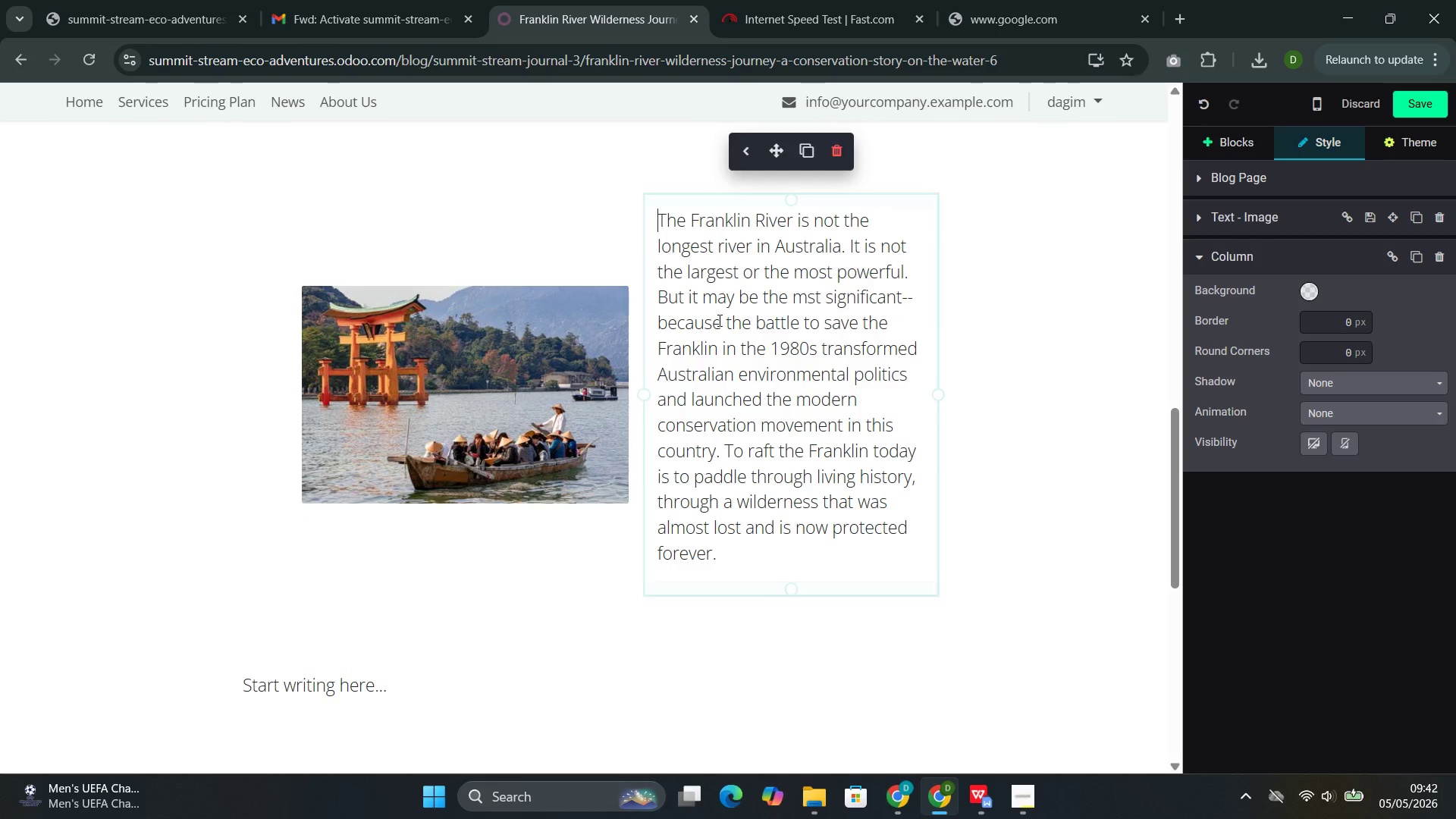 
double_click([736, 344])
 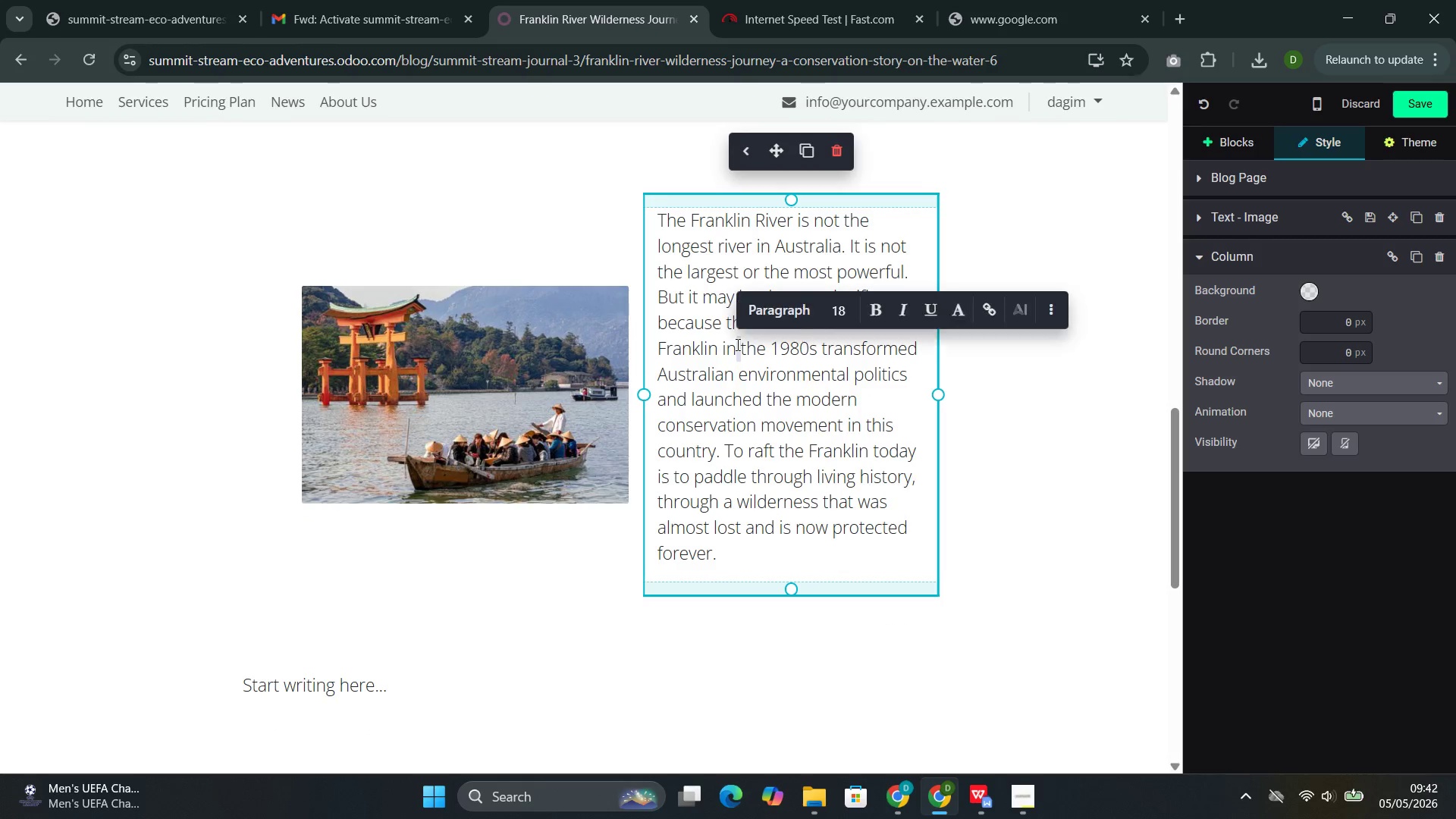 
triple_click([736, 344])
 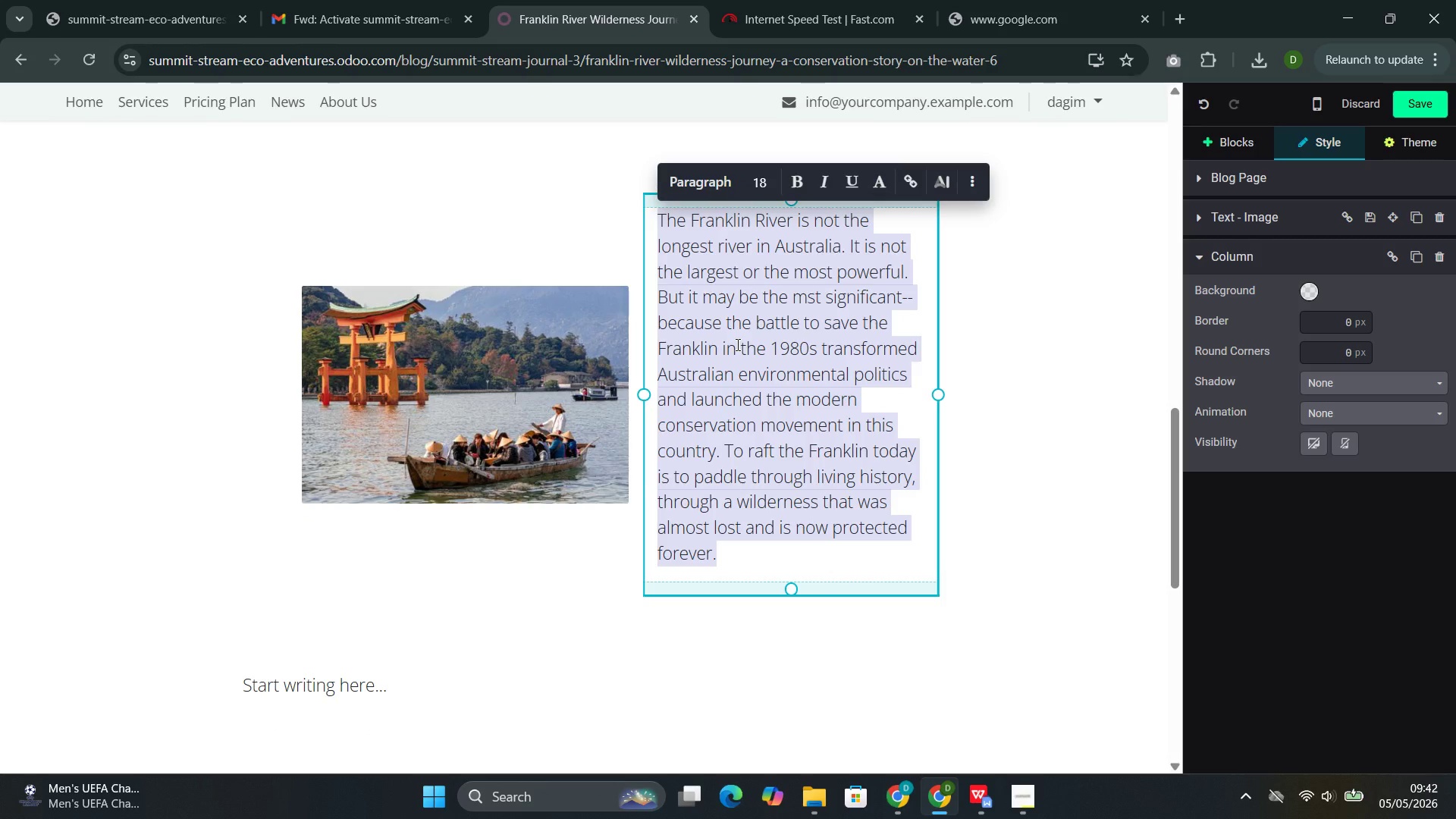 
type(At Summit & Stream, our Franl]k)
key(Backspace)
key(Backspace)
key(Backspace)
type(k)
 